 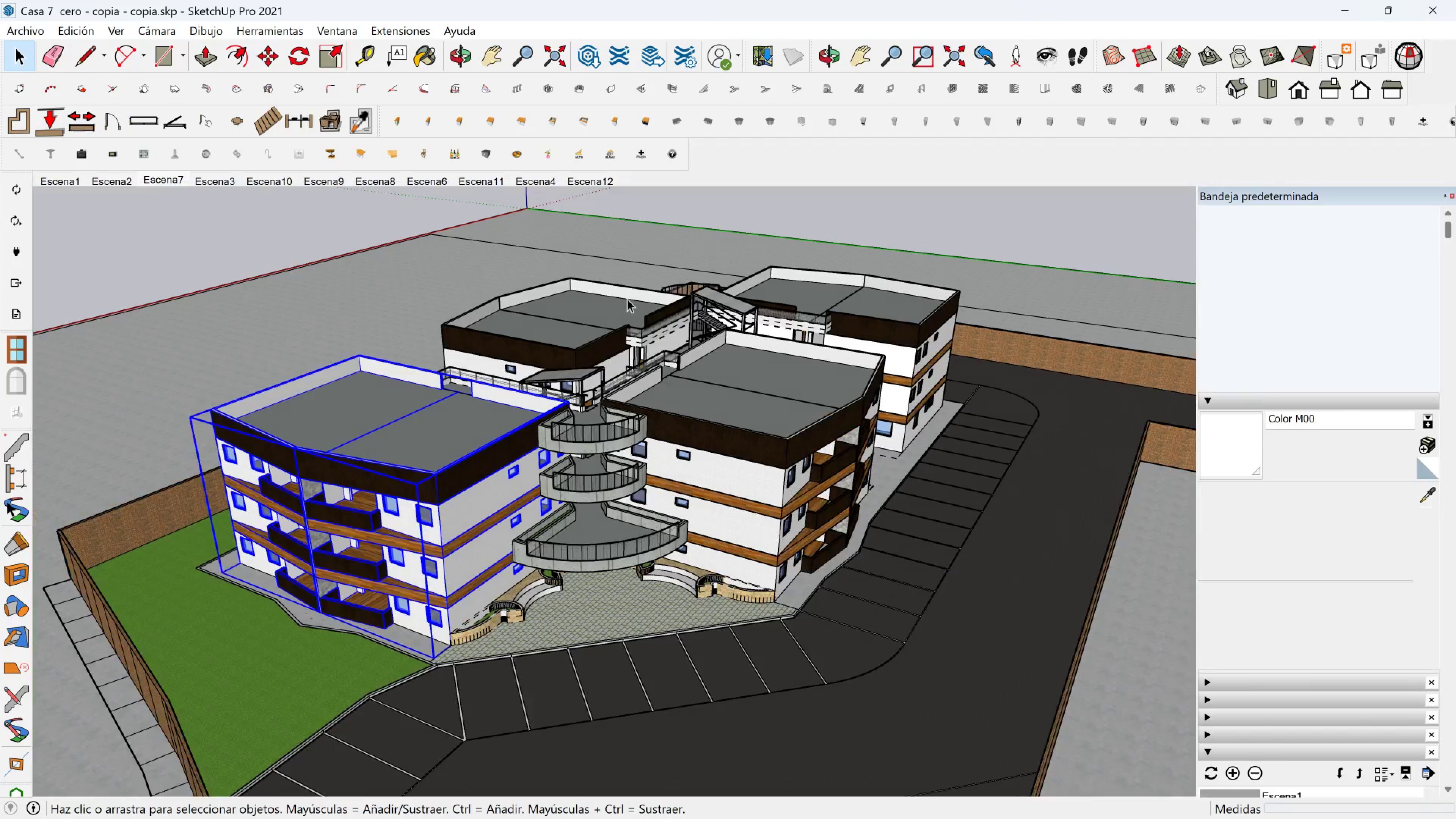 
left_click([500, 673])
 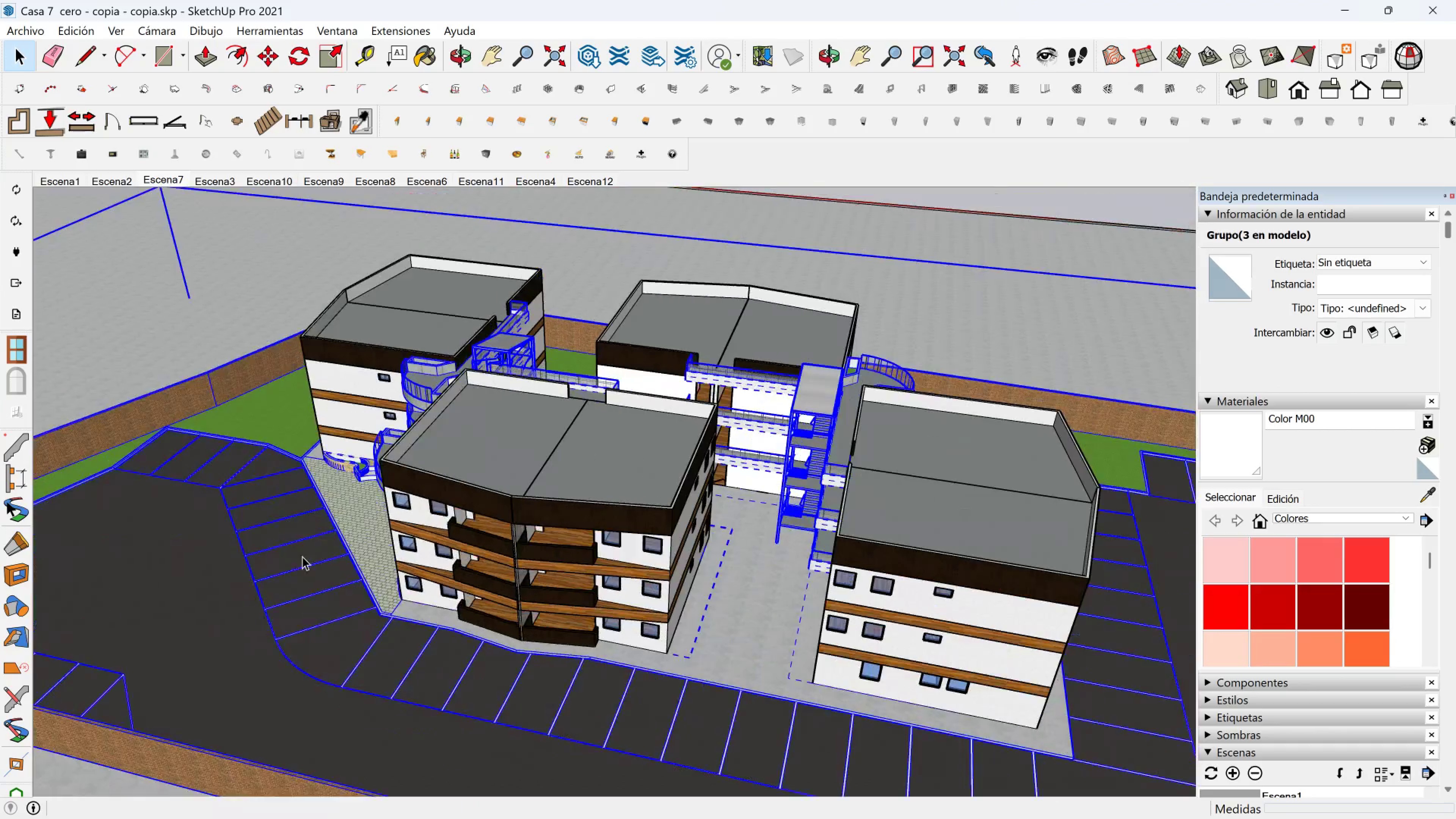 
hold_key(key=ShiftLeft, duration=0.32)
 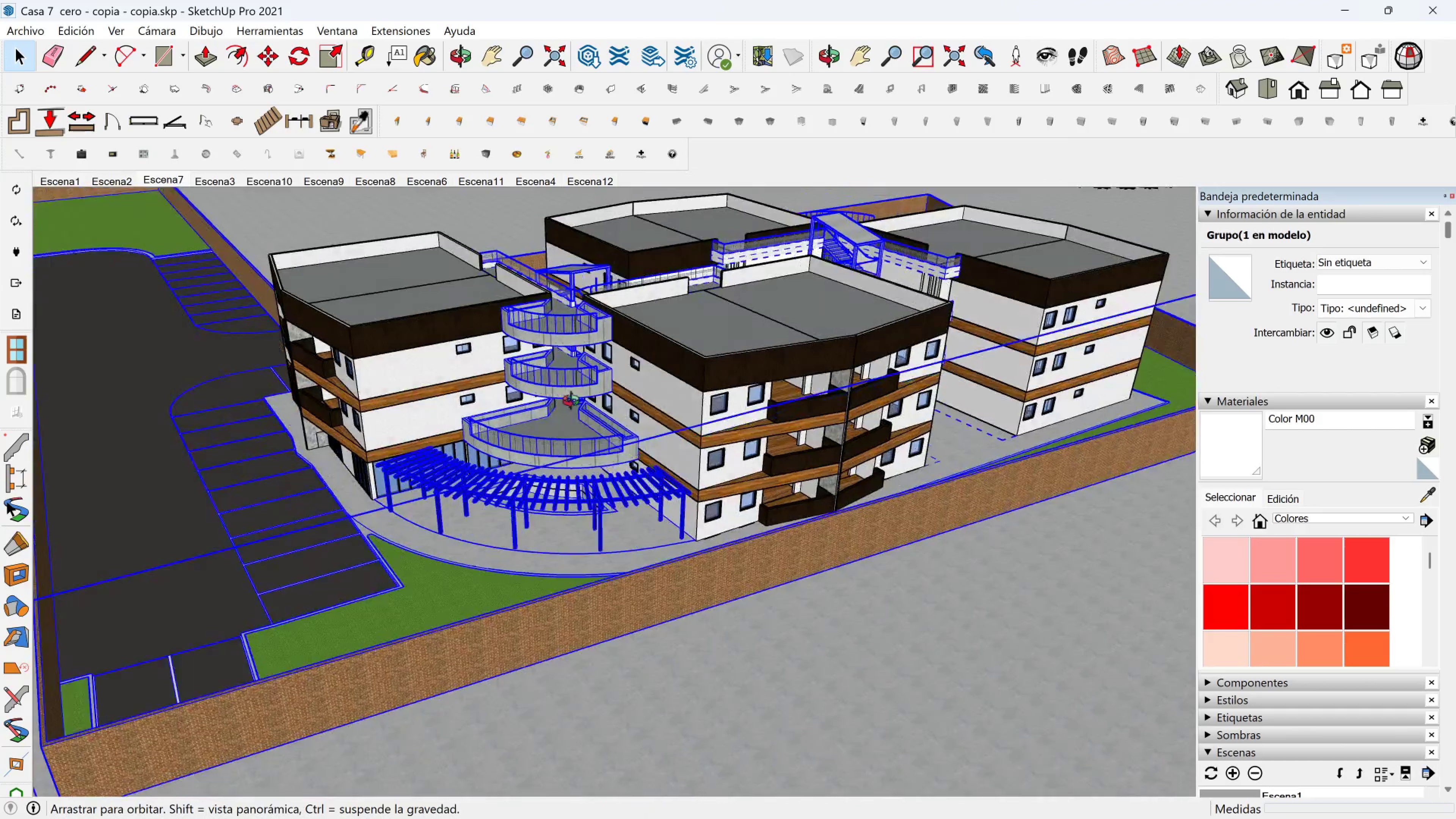 
hold_key(key=ShiftLeft, duration=0.47)
 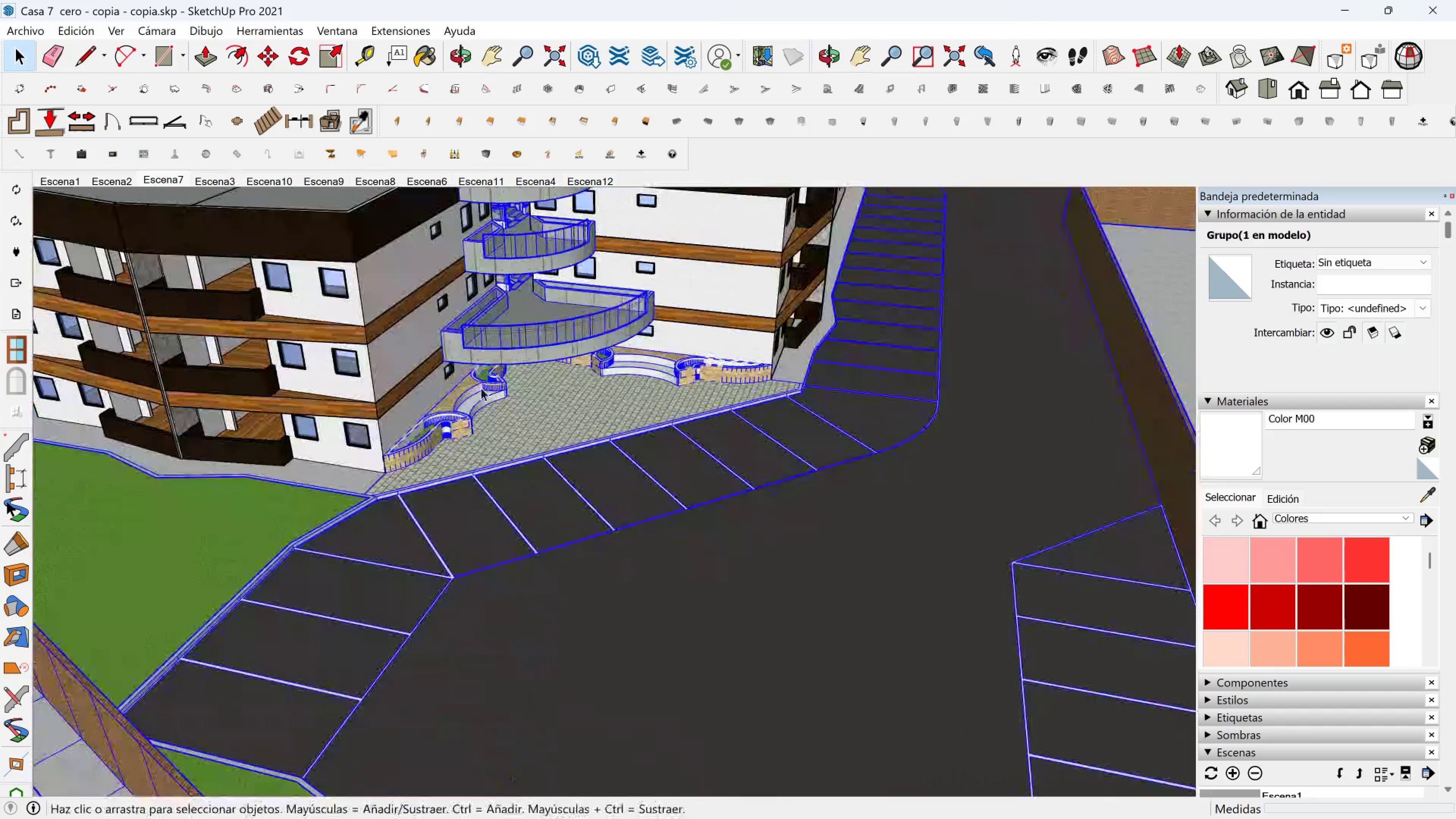 
scroll: coordinate [533, 460], scroll_direction: down, amount: 12.0
 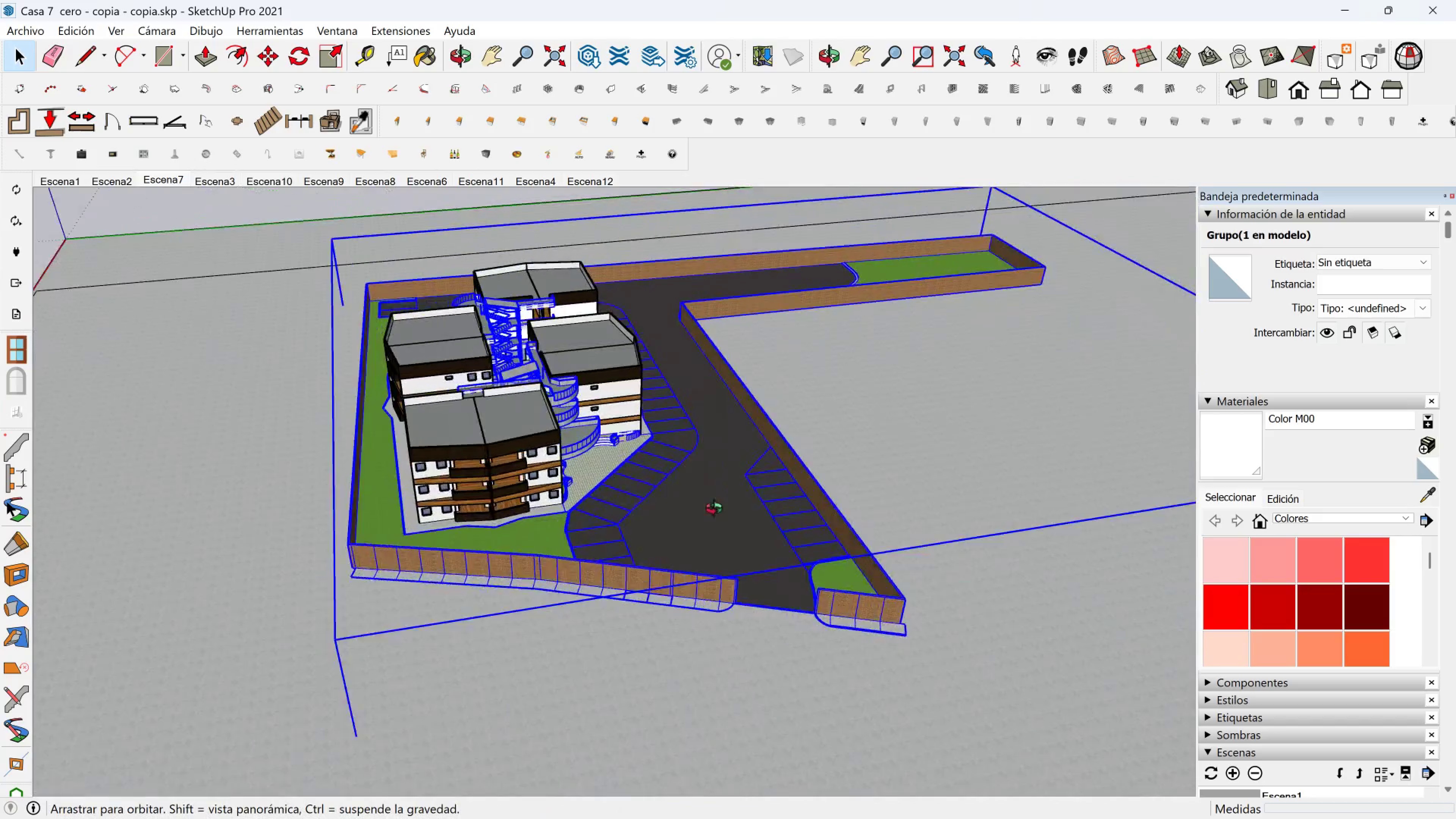 
hold_key(key=ShiftLeft, duration=0.33)
 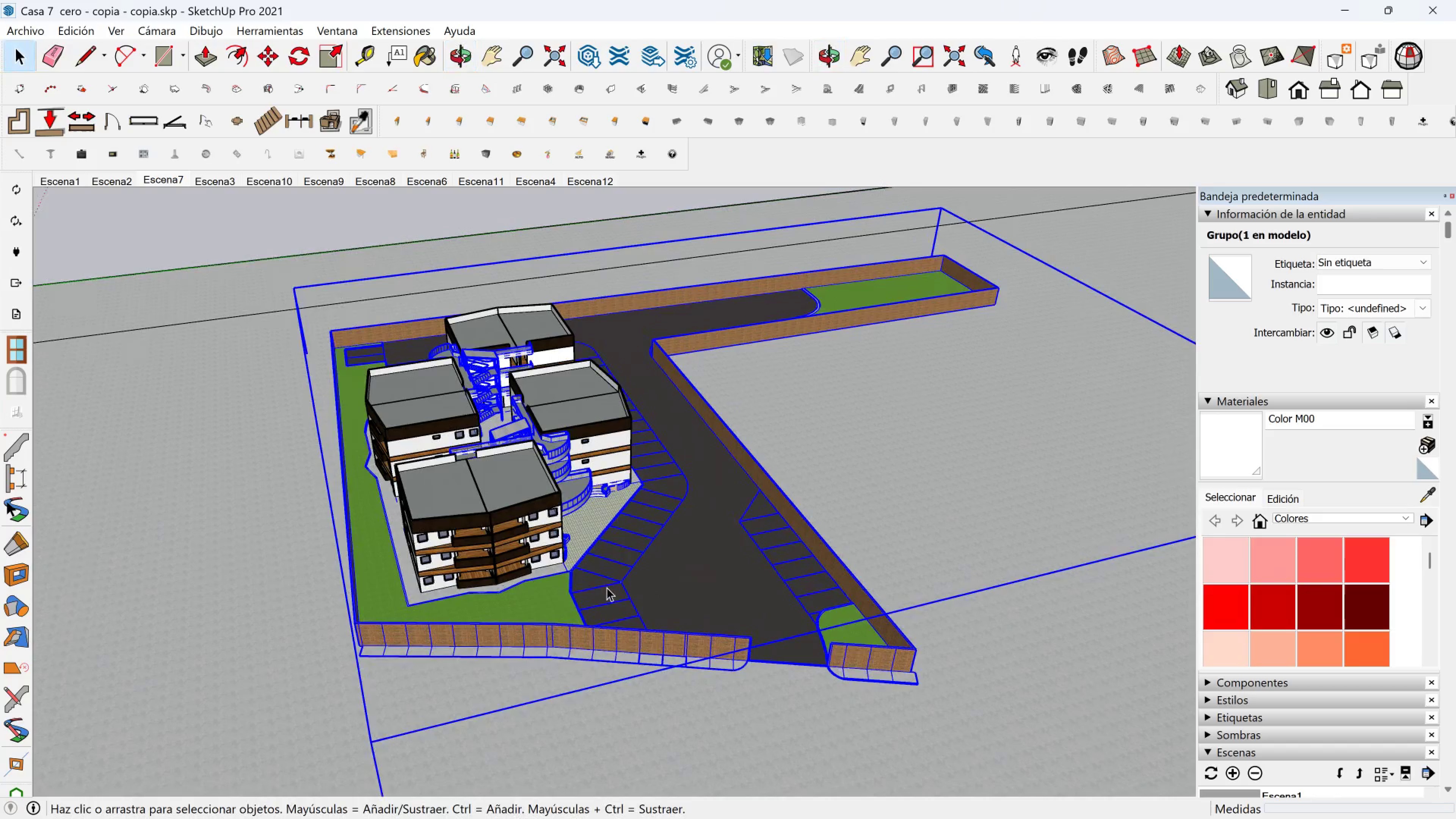 
scroll: coordinate [533, 588], scroll_direction: up, amount: 12.0
 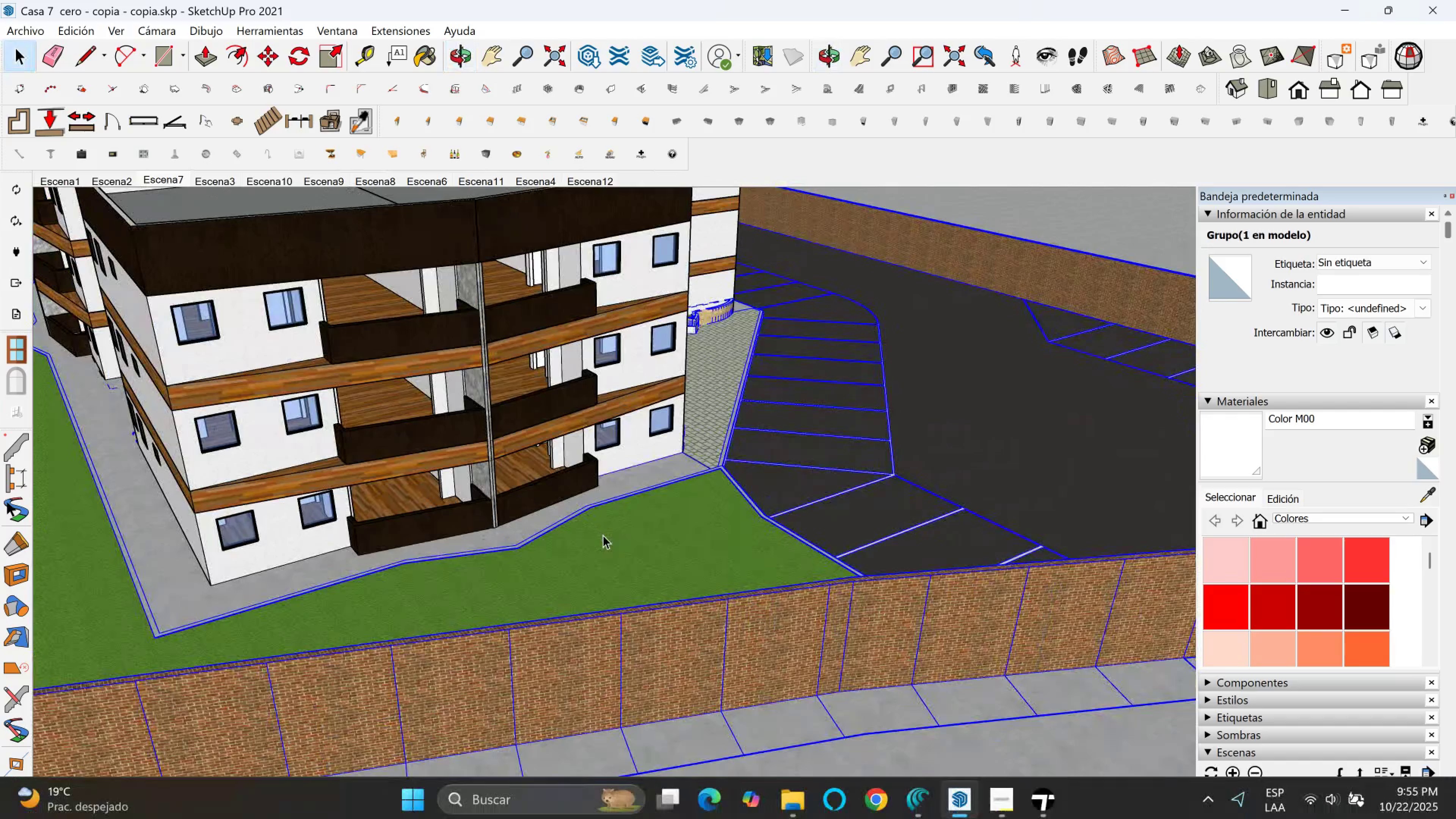 
scroll: coordinate [598, 529], scroll_direction: down, amount: 7.0
 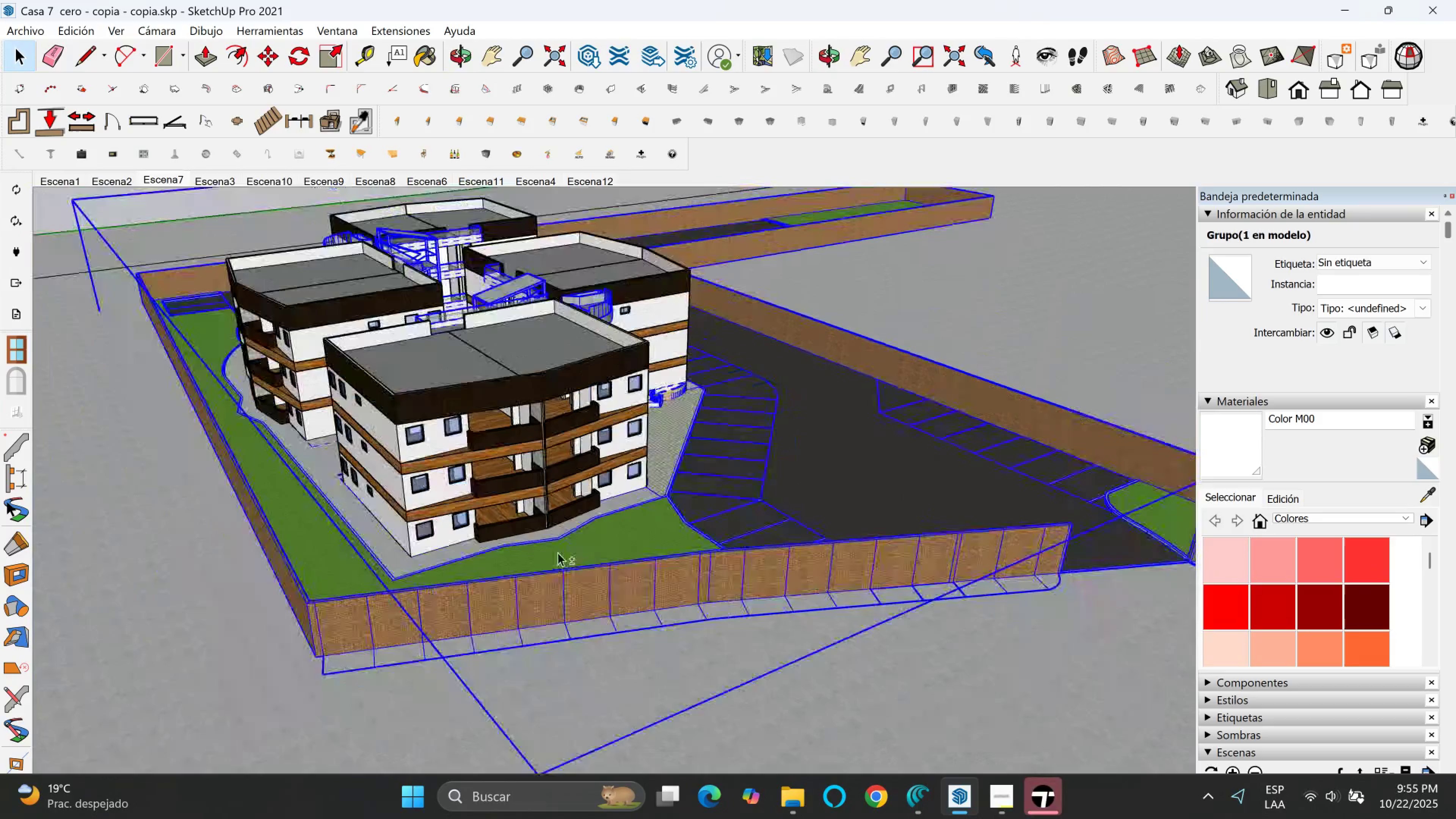 
hold_key(key=ShiftLeft, duration=14.01)
double_click([495, 551])
 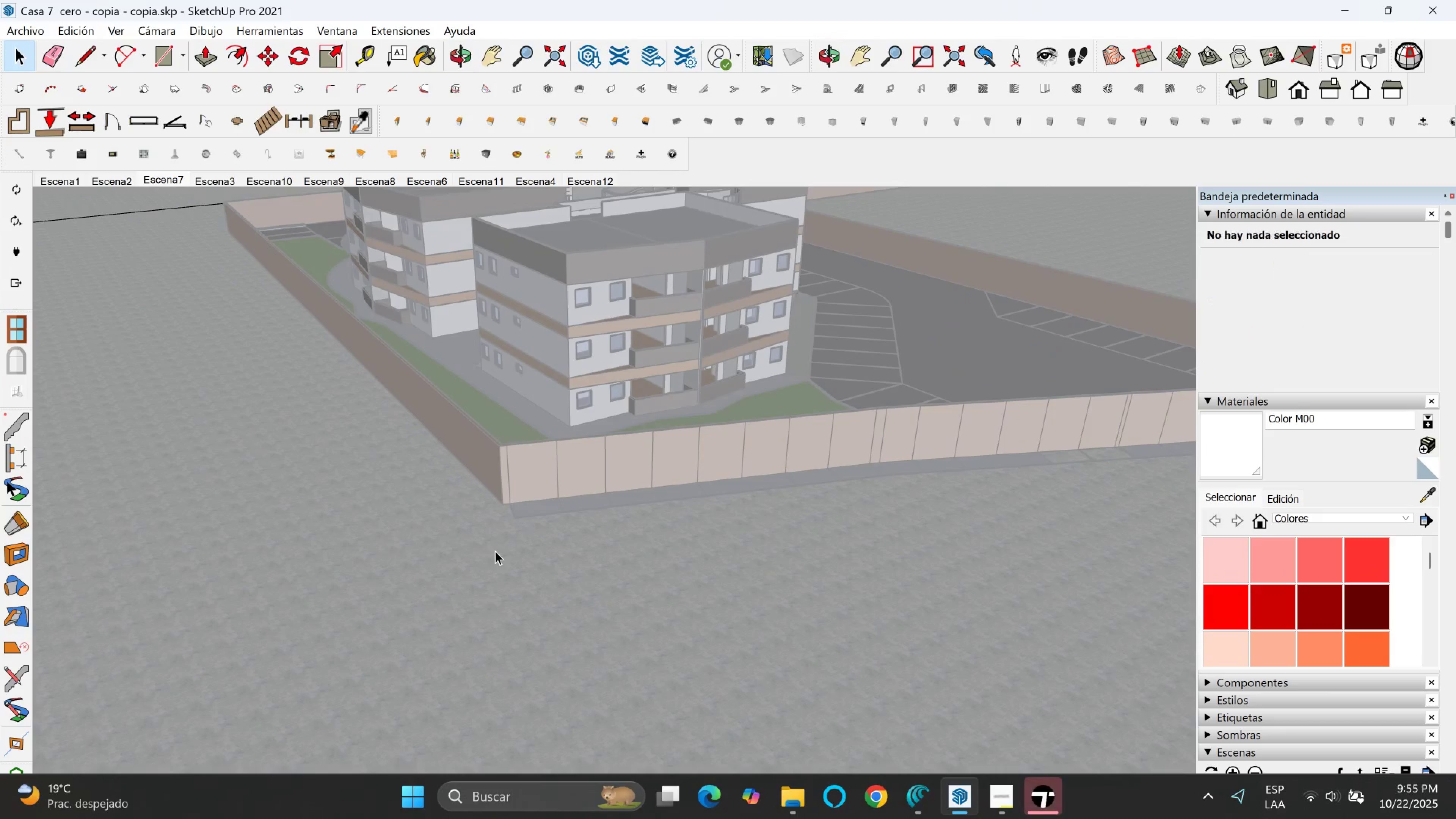 
left_click([495, 551])
 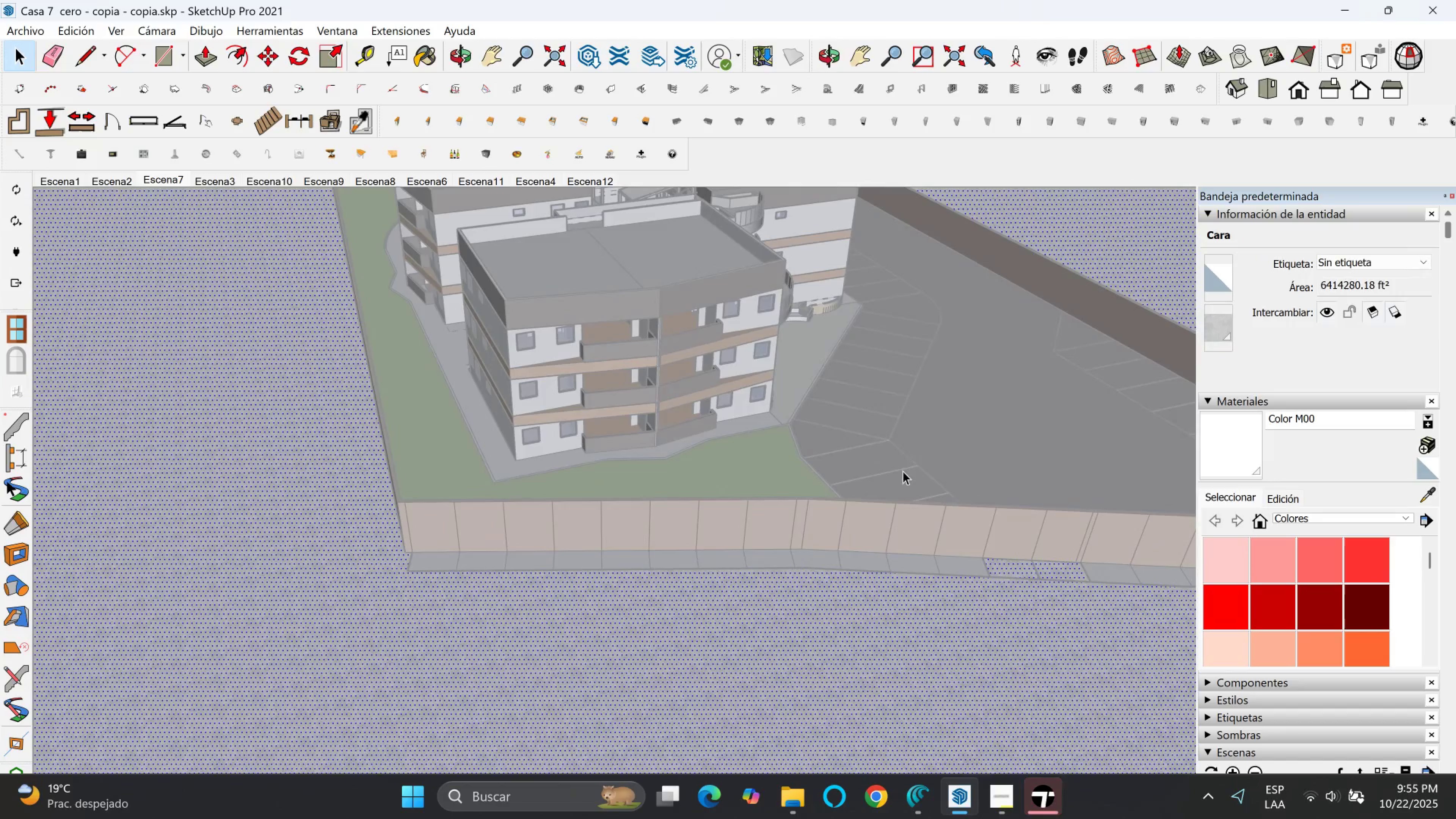 
scroll: coordinate [1331, 507], scroll_direction: down, amount: 3.0
 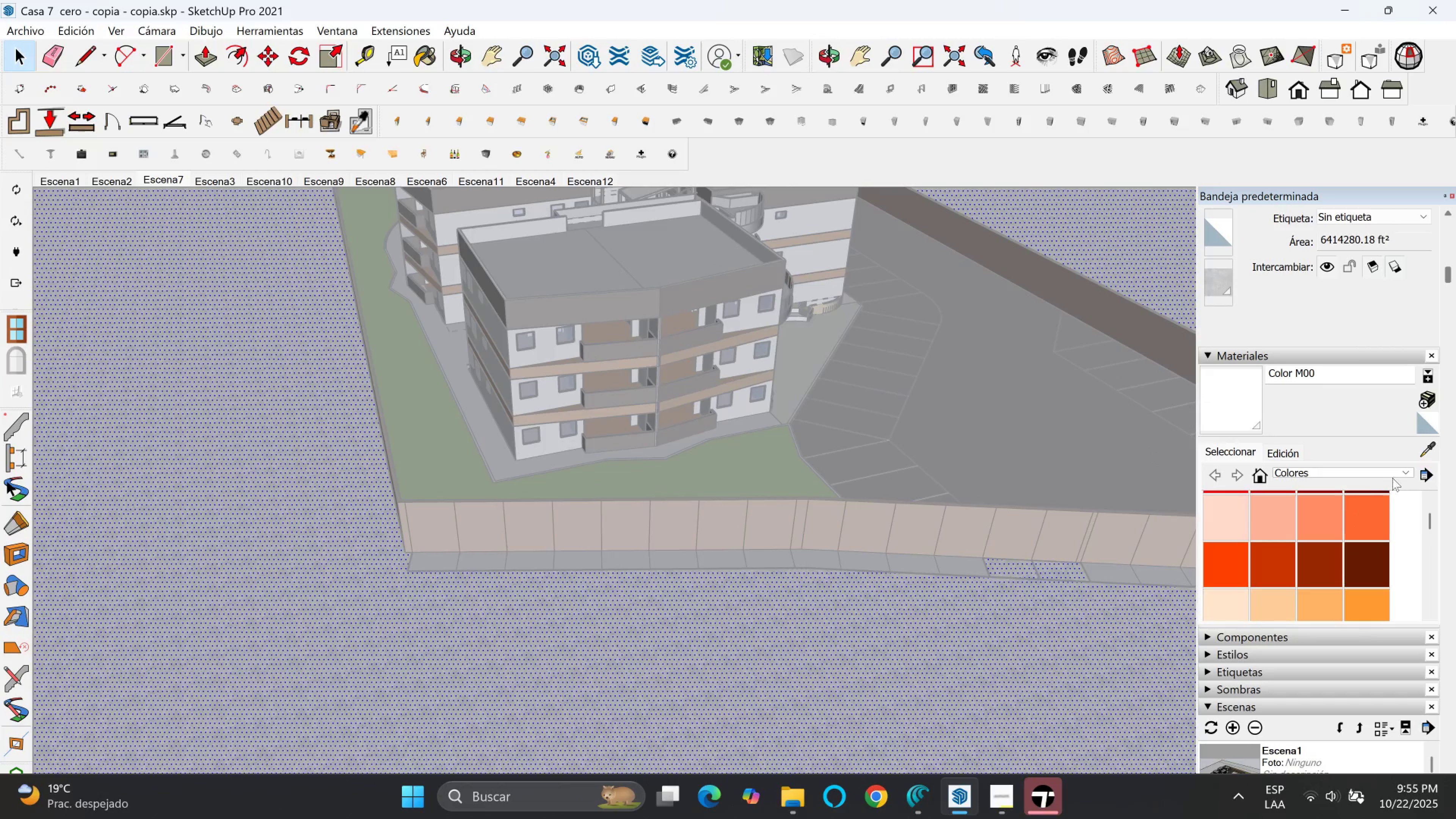 
left_click([1399, 467])
 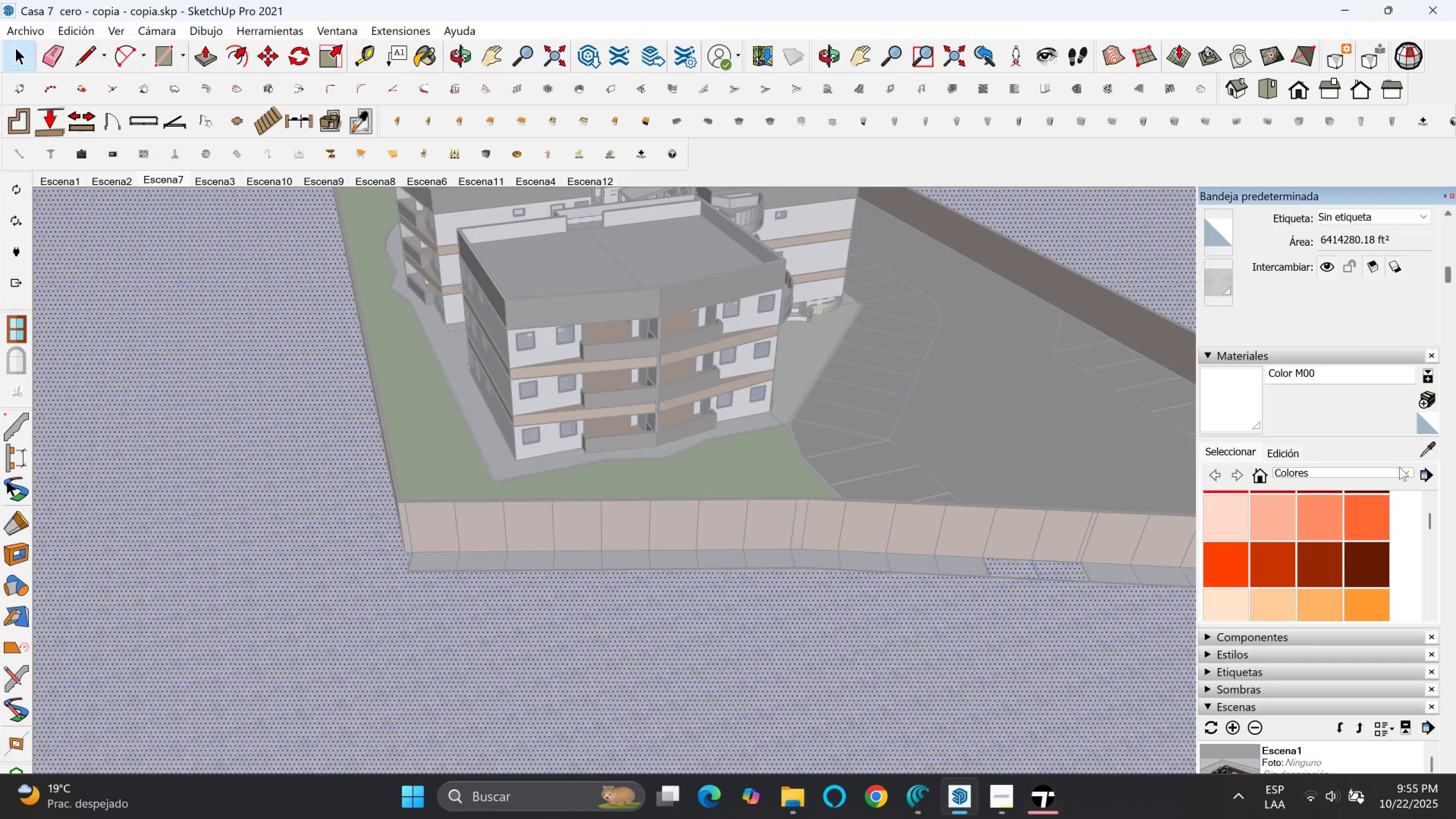 
left_click([1400, 467])
 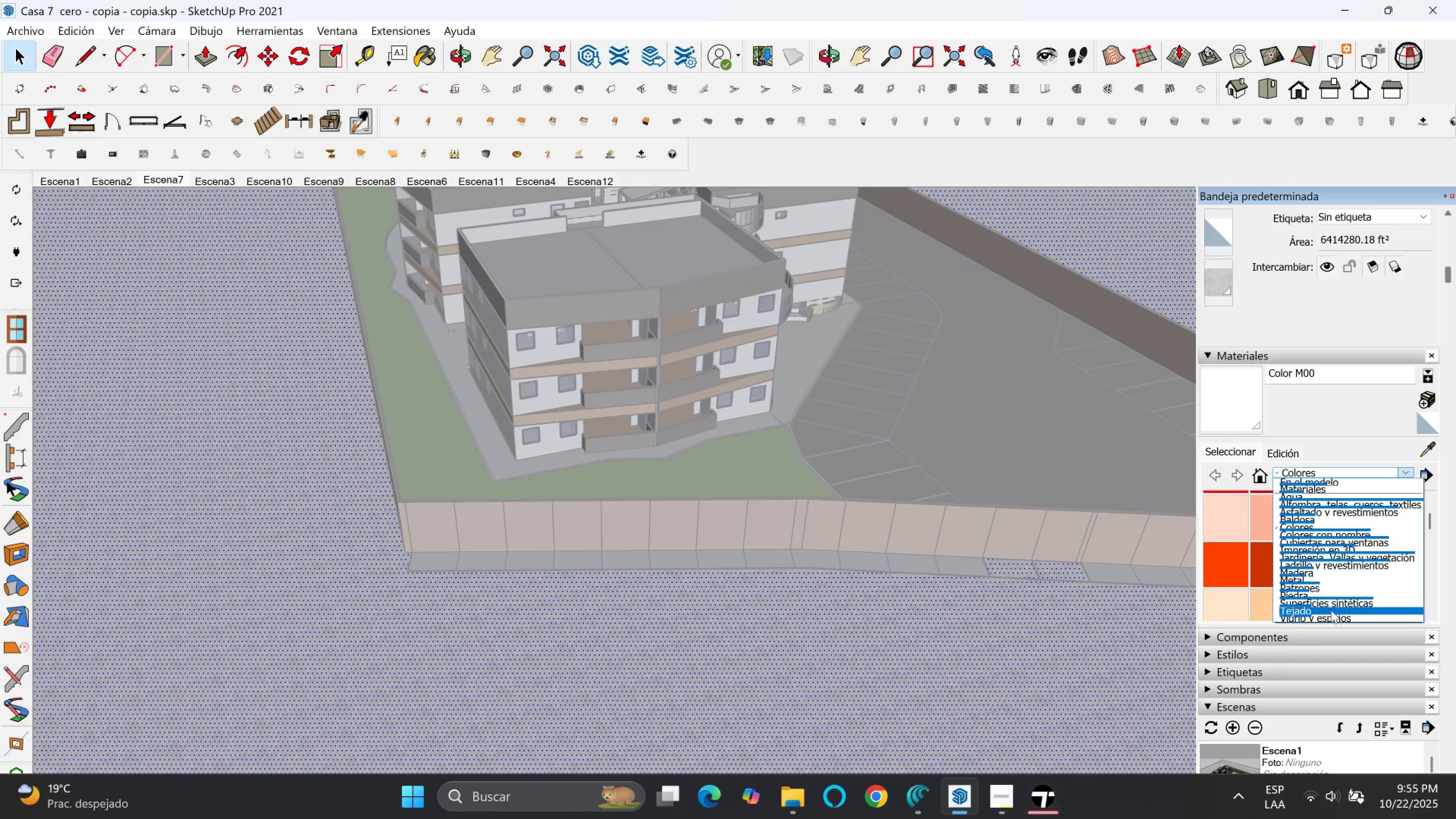 
left_click([1328, 606])
 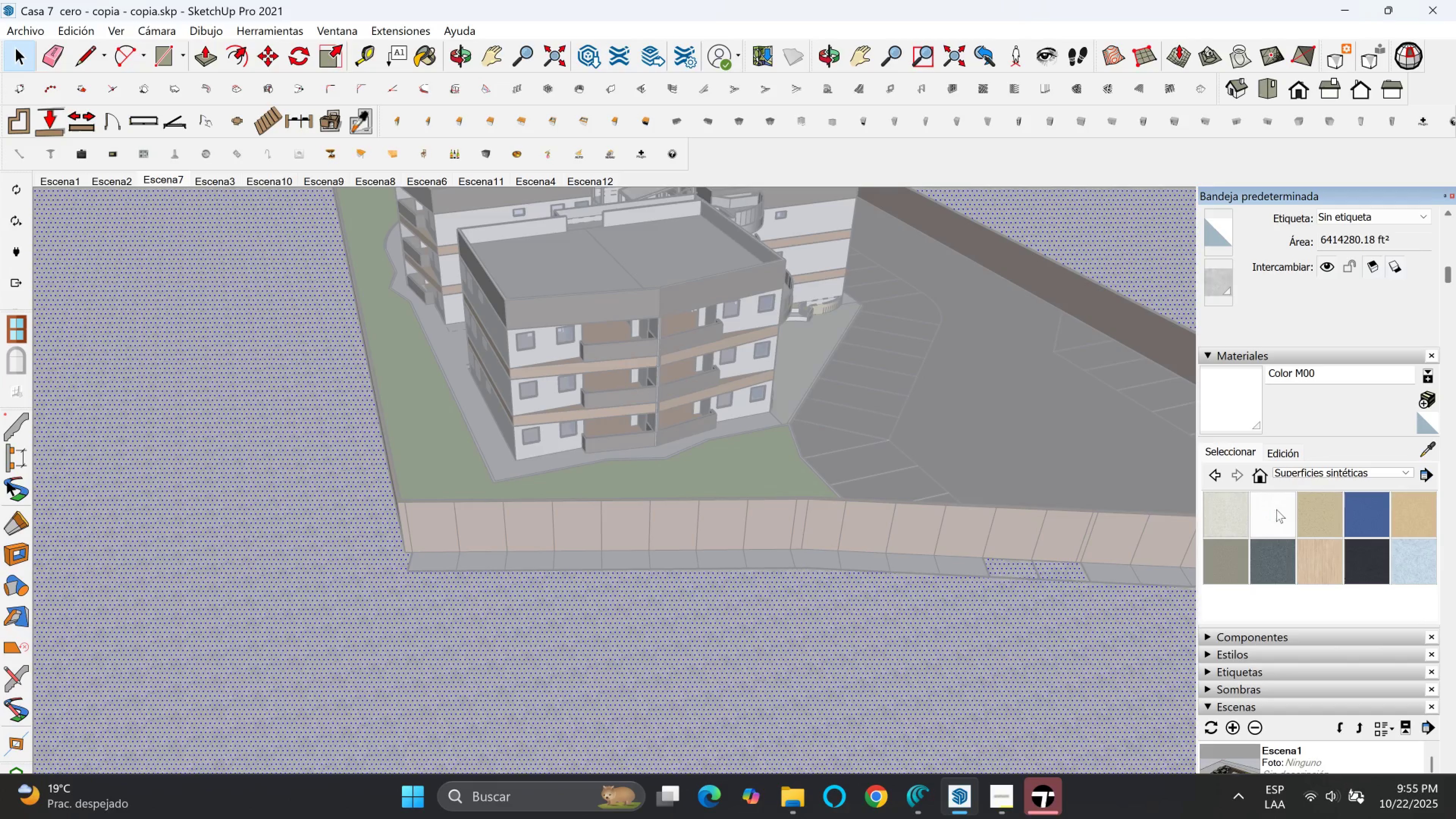 
left_click([1328, 474])
 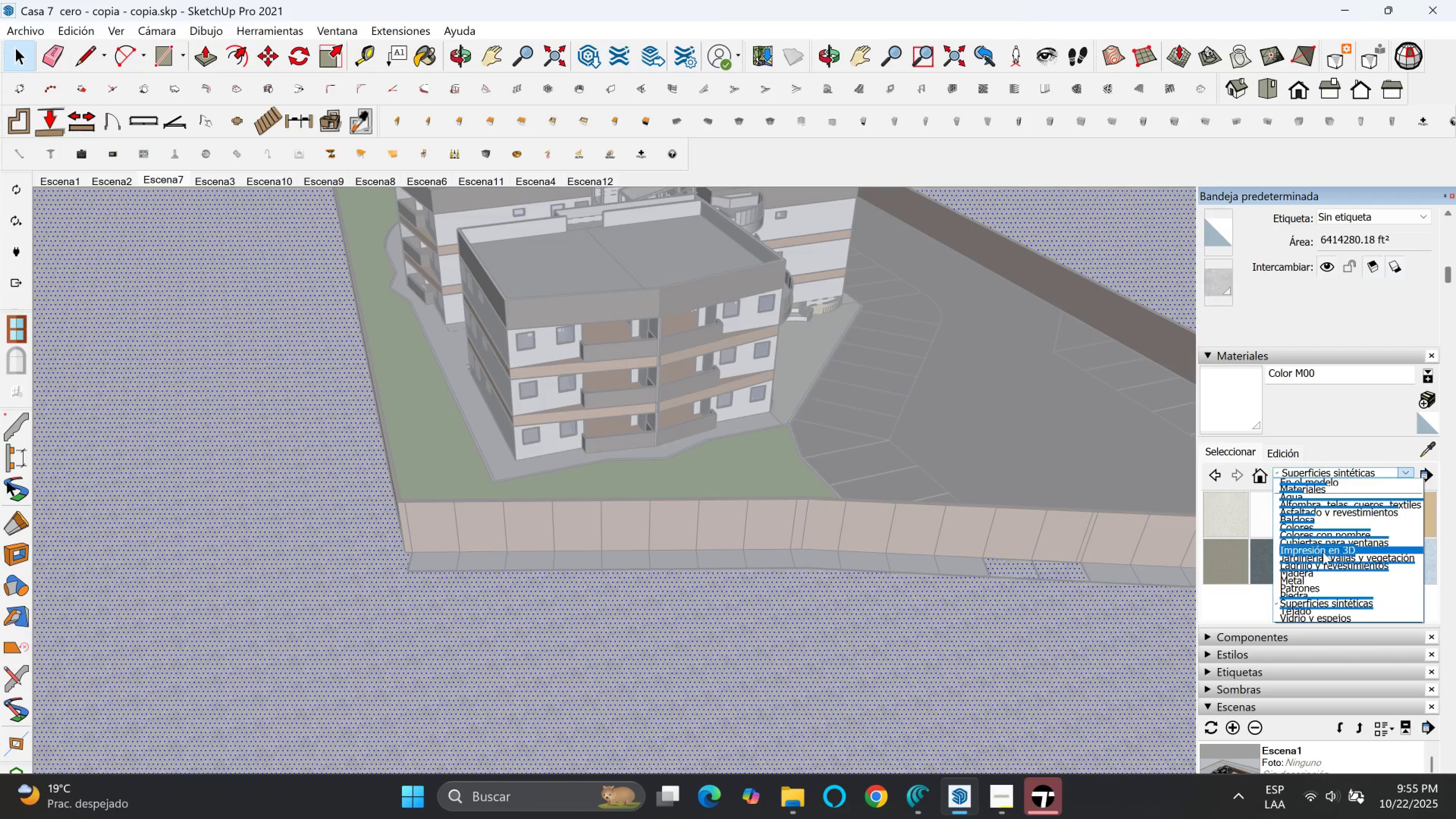 
left_click([1320, 558])
 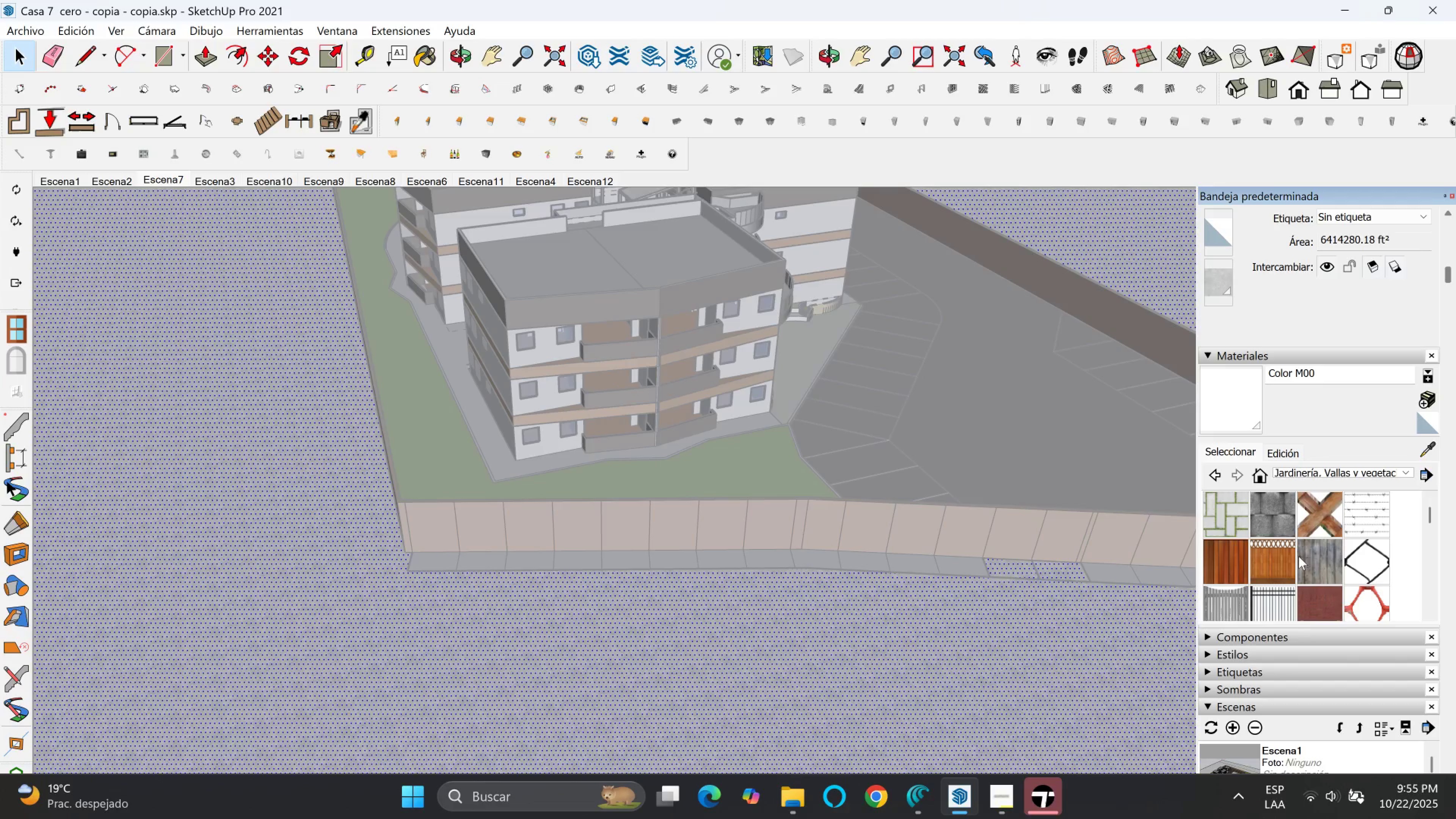 
scroll: coordinate [1259, 579], scroll_direction: down, amount: 3.0
 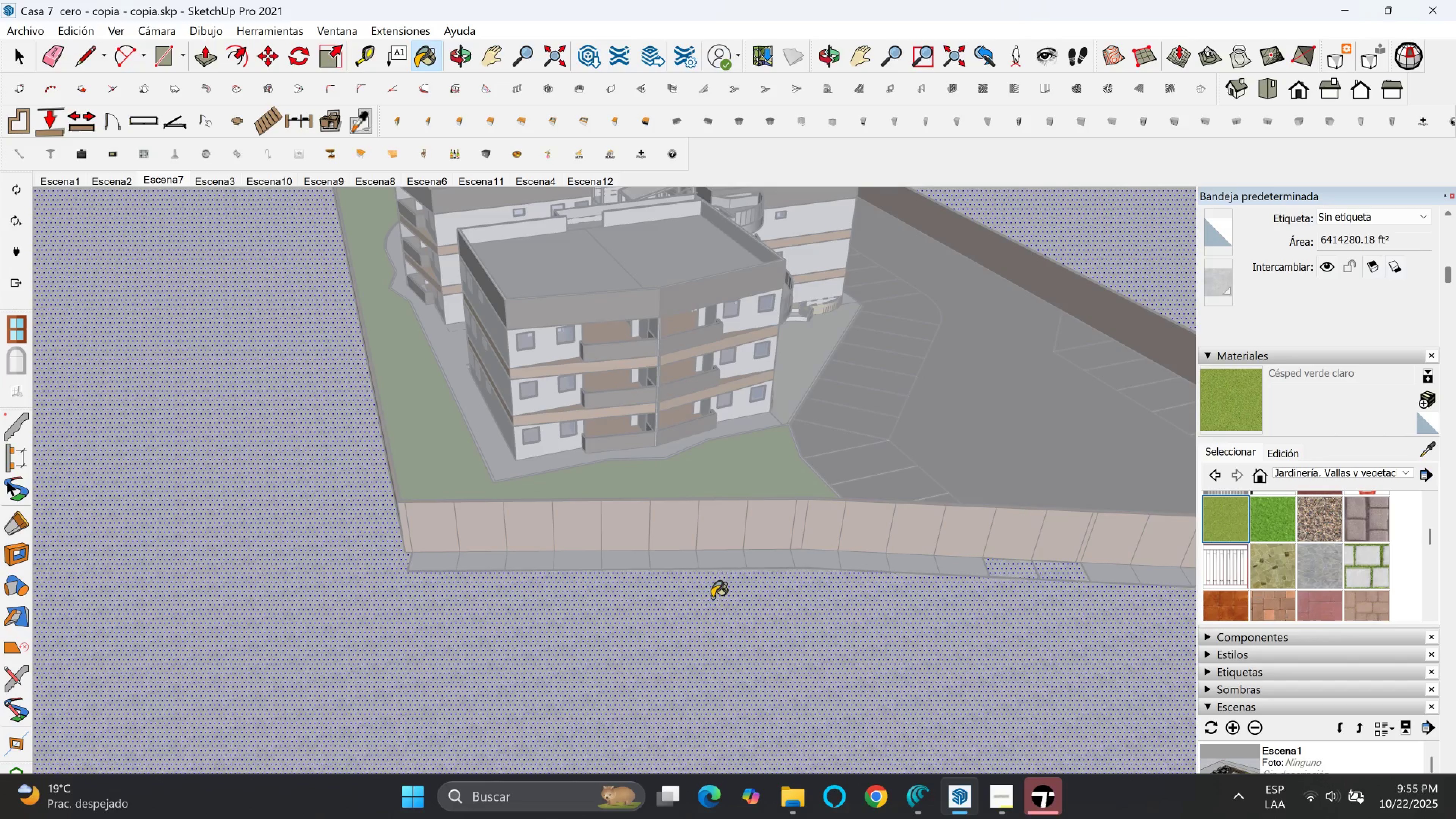 
left_click([693, 608])
 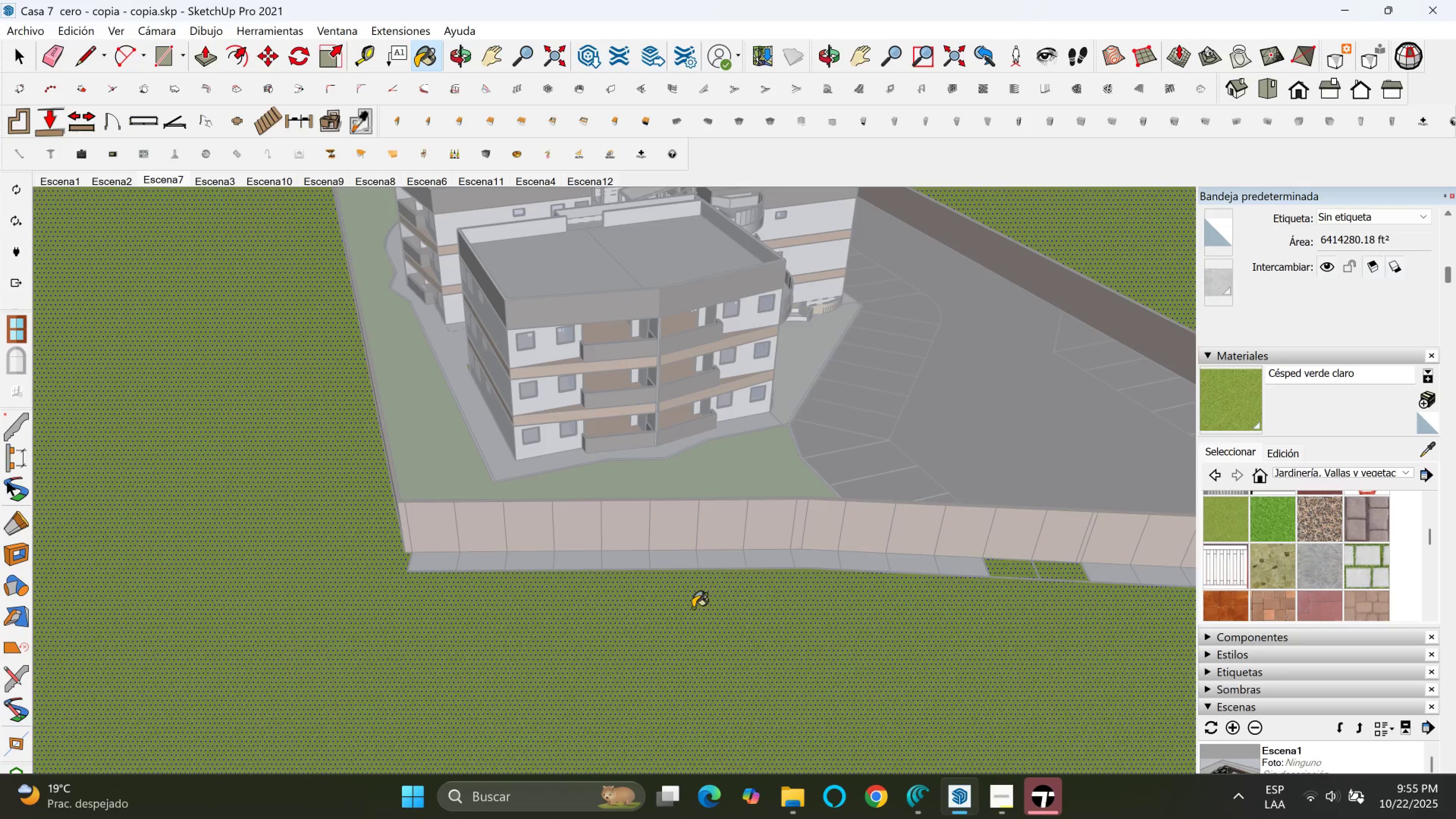 
scroll: coordinate [689, 580], scroll_direction: down, amount: 5.0
 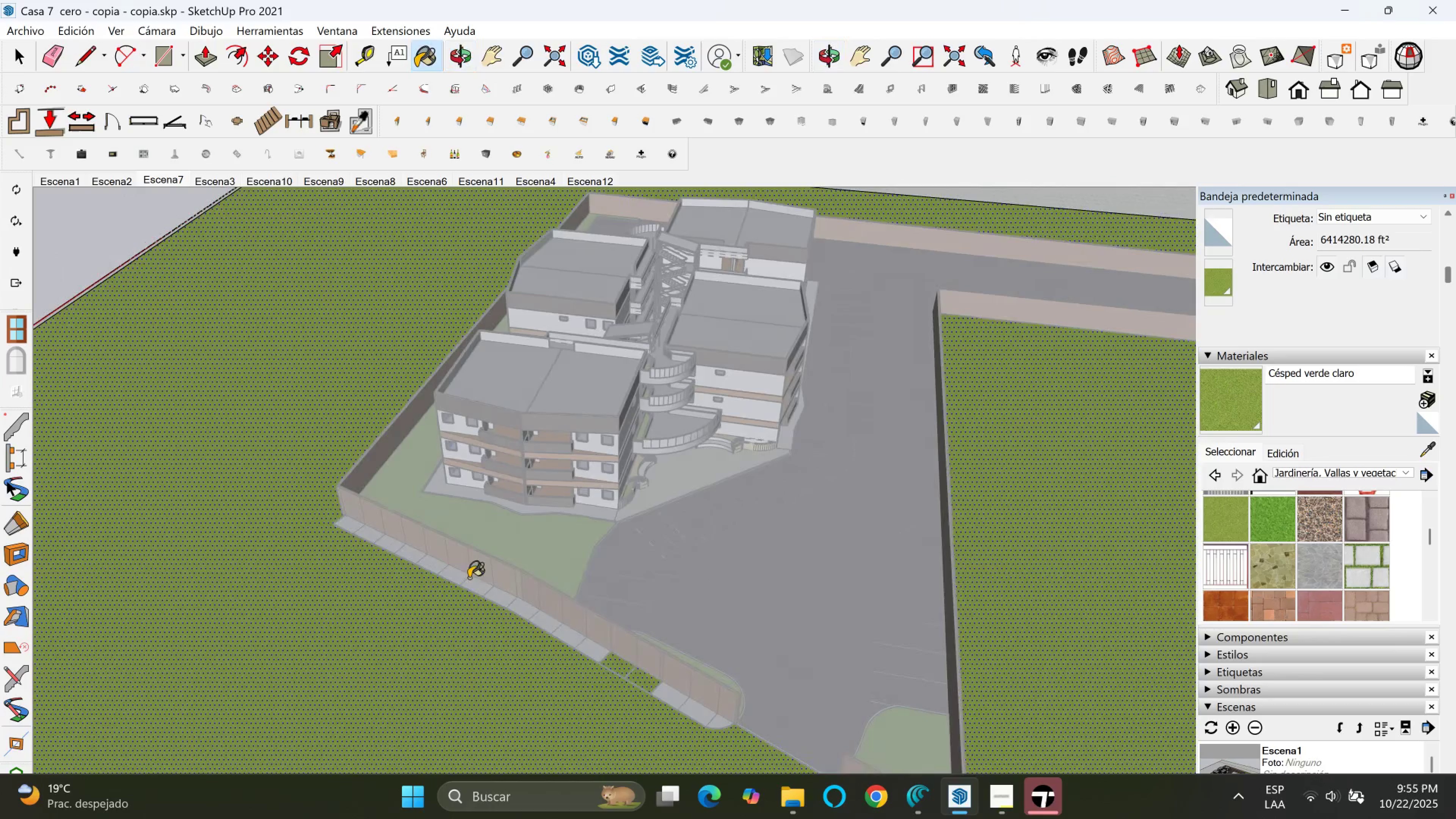 
scroll: coordinate [591, 538], scroll_direction: up, amount: 4.0
 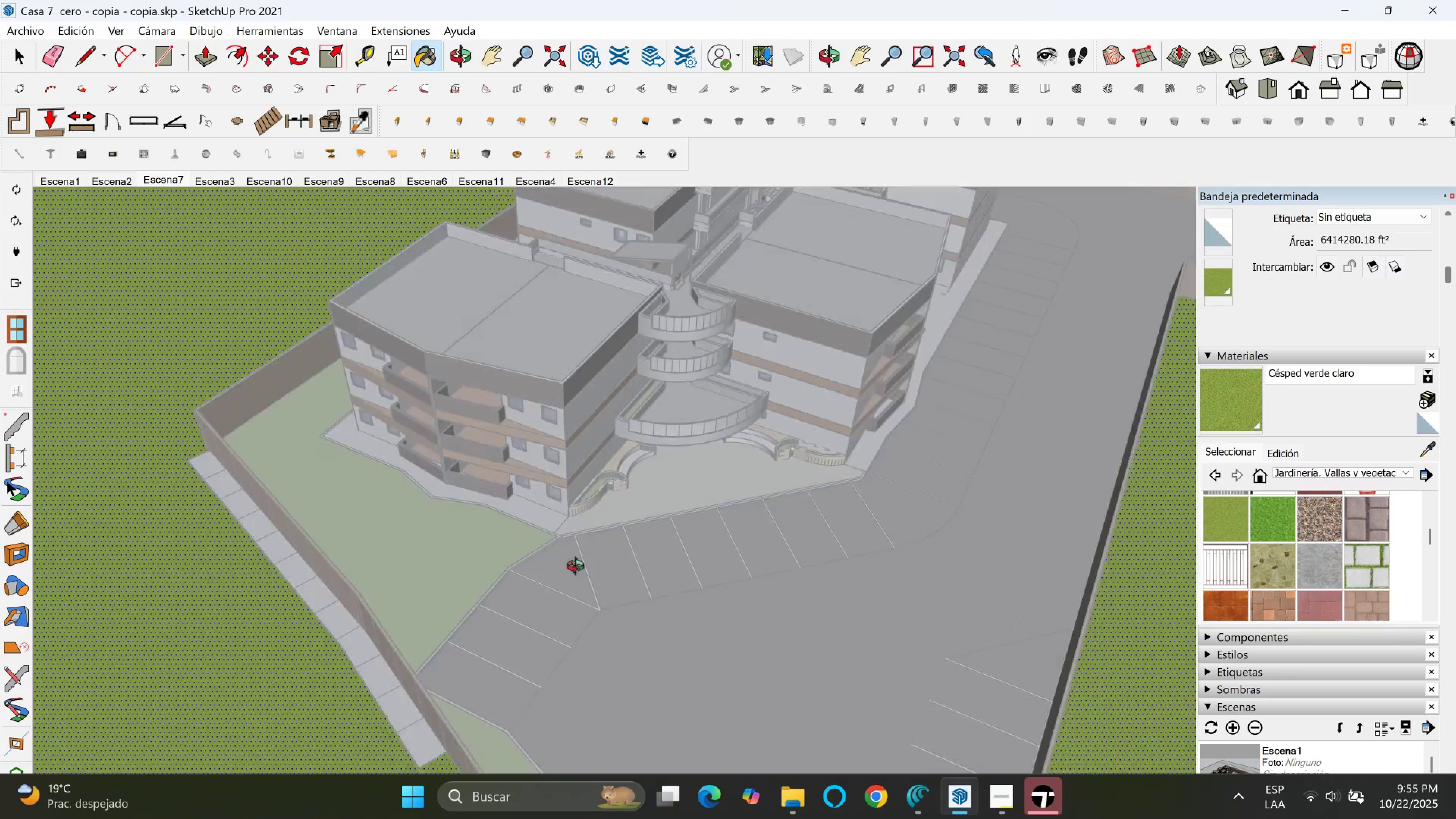 
hold_key(key=ShiftLeft, duration=0.42)
 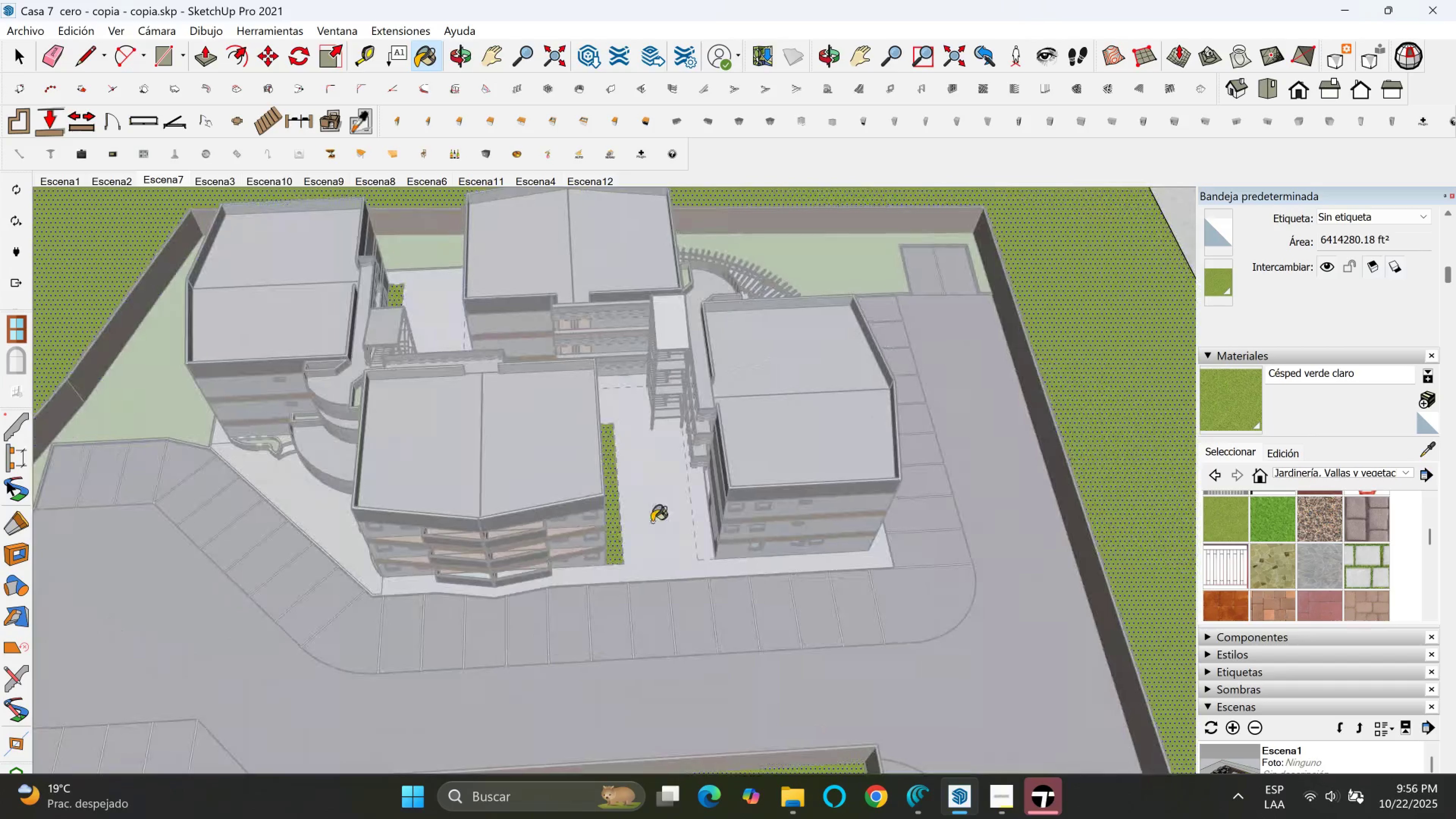 
key(Shift+ShiftLeft)
 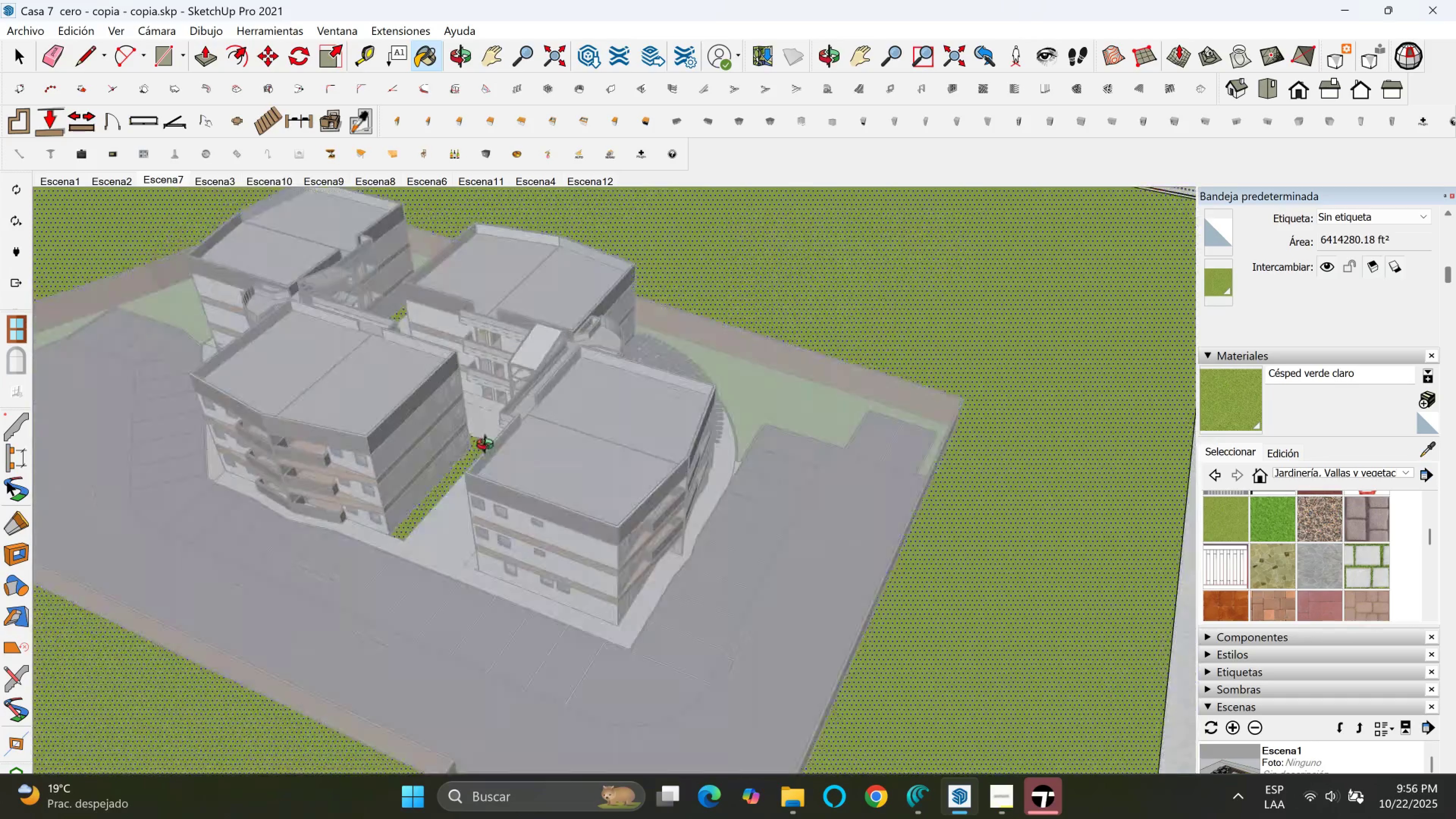 
hold_key(key=ShiftLeft, duration=0.39)
 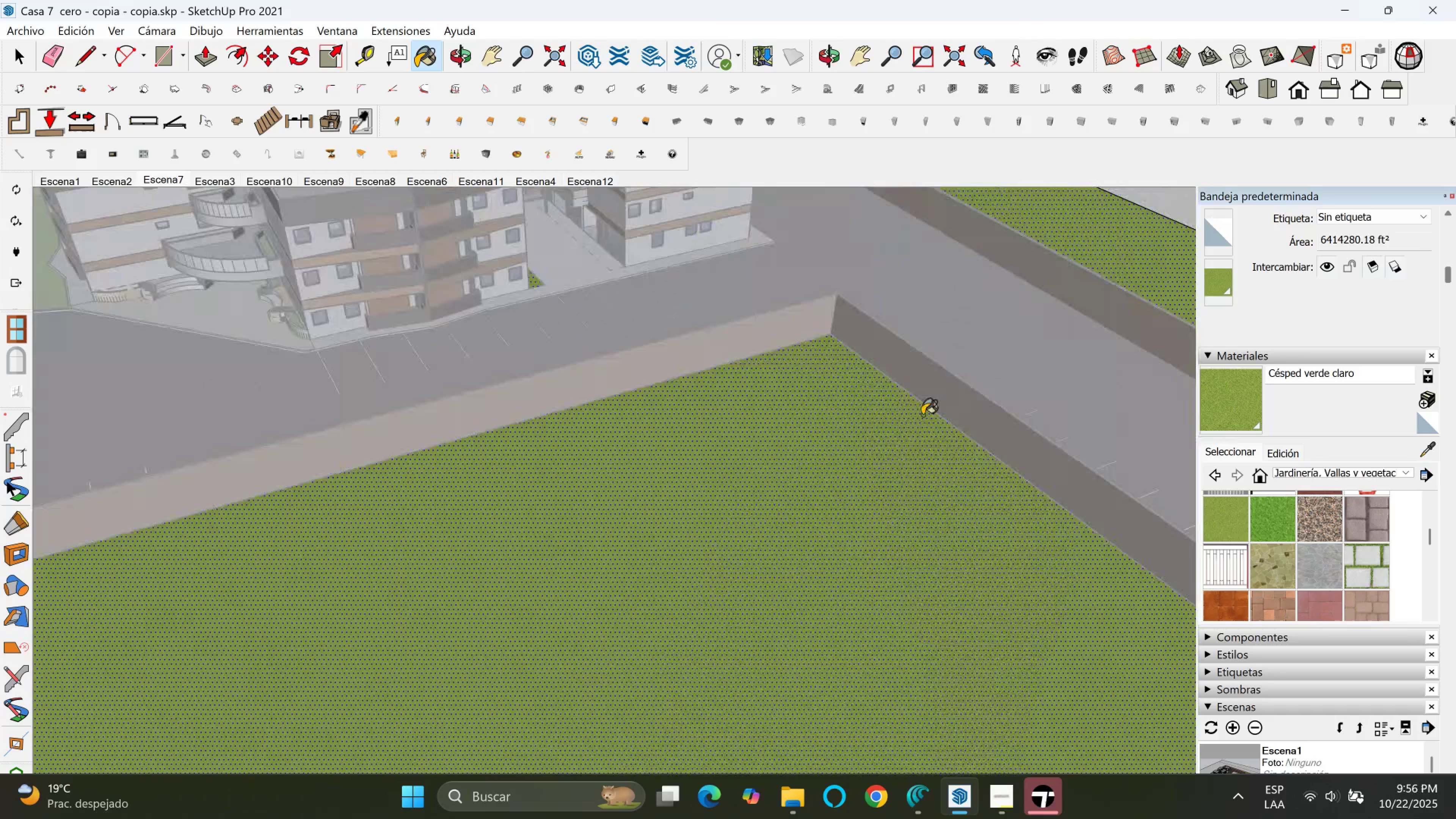 
key(Shift+ShiftLeft)
 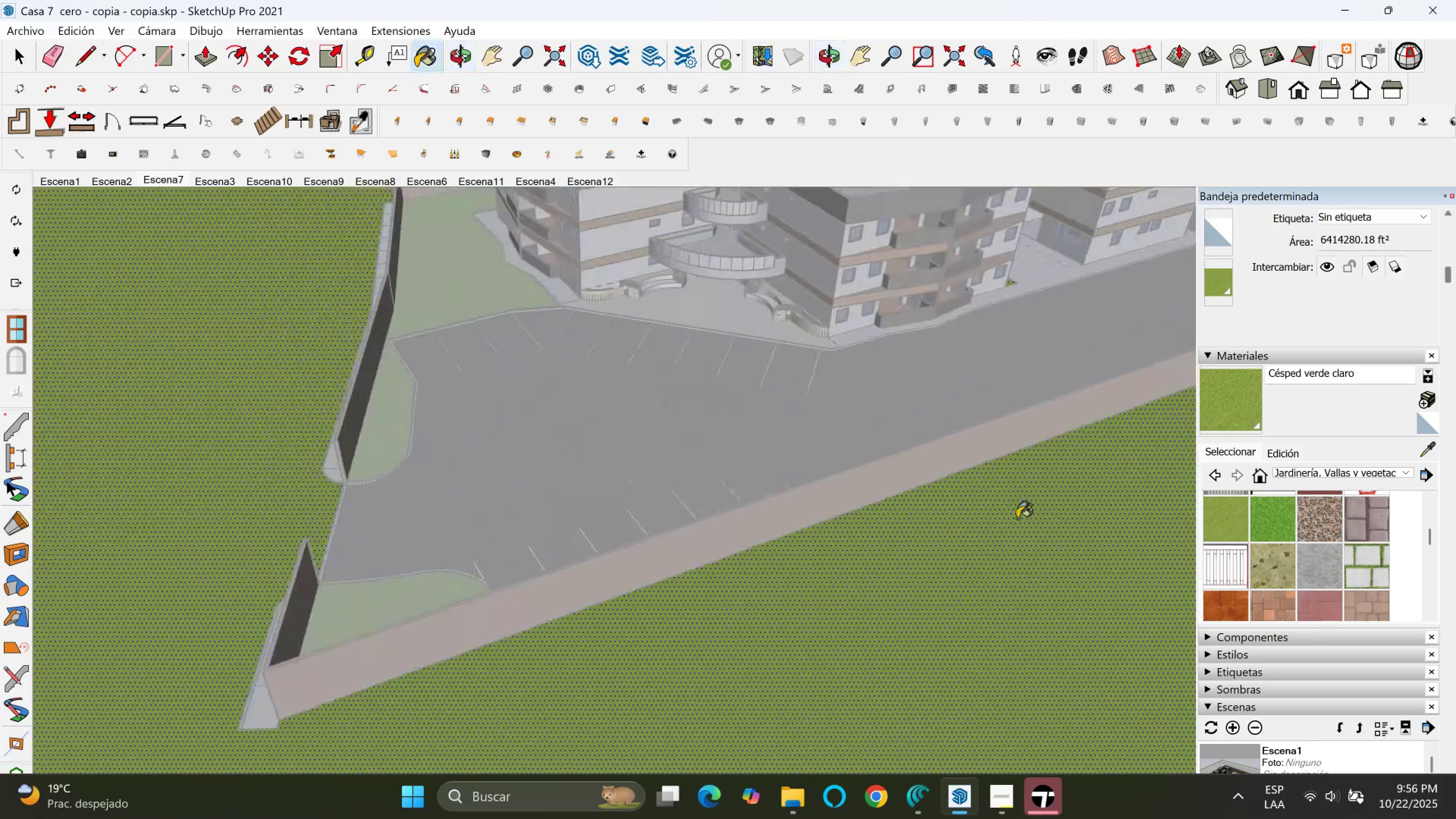 
key(Shift+ShiftLeft)
 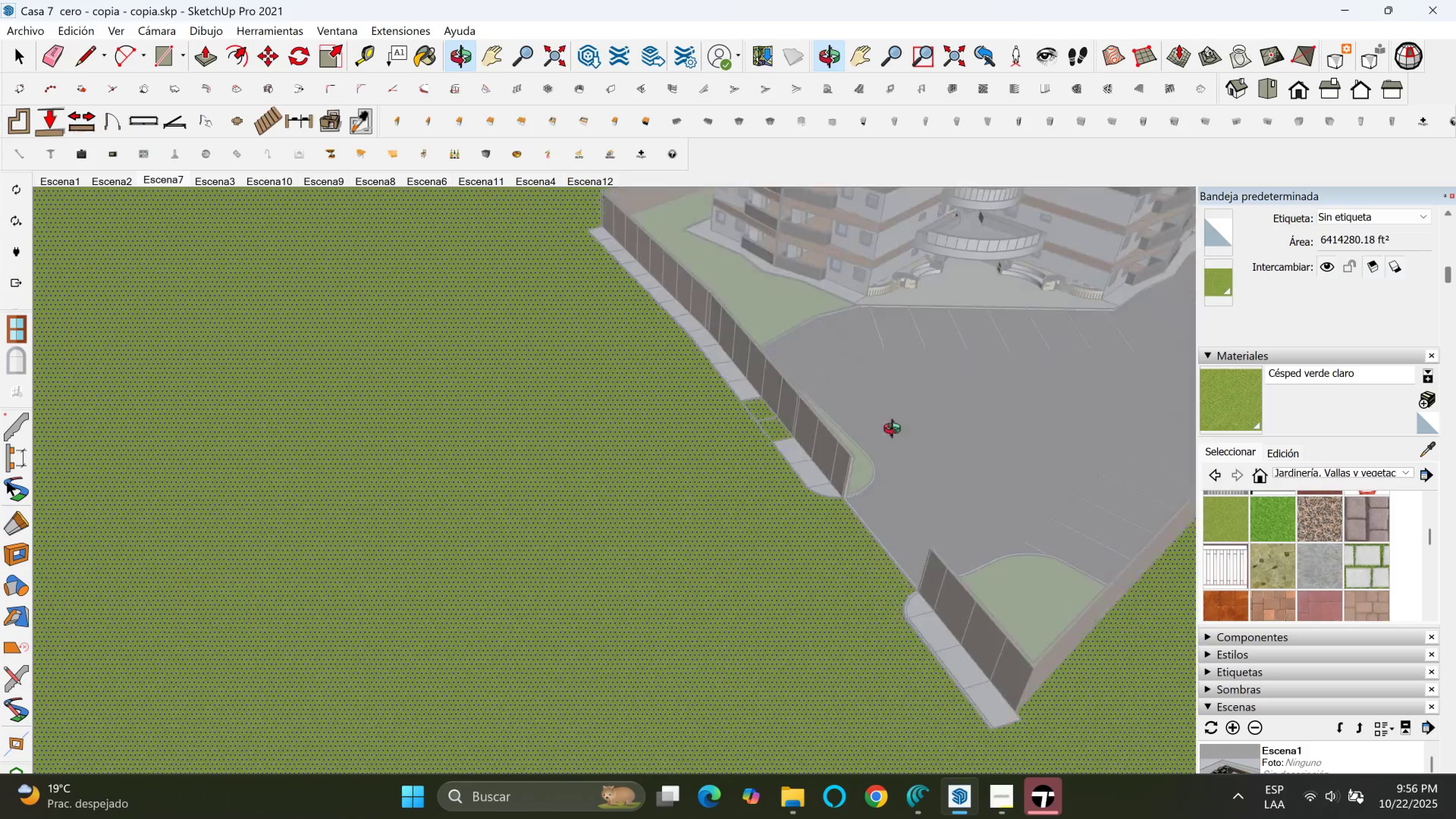 
scroll: coordinate [816, 372], scroll_direction: up, amount: 9.0
 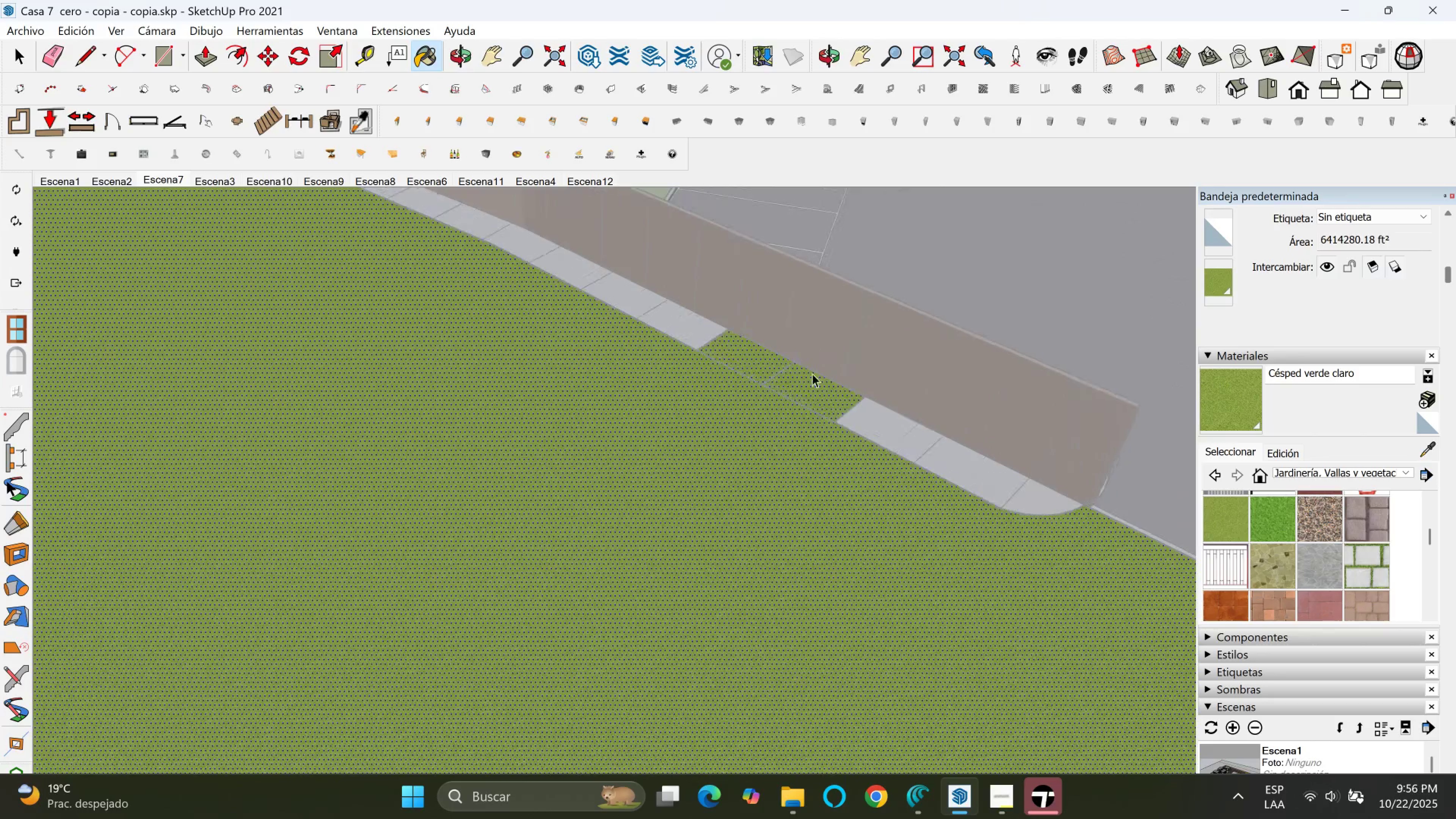 
key(Space)
 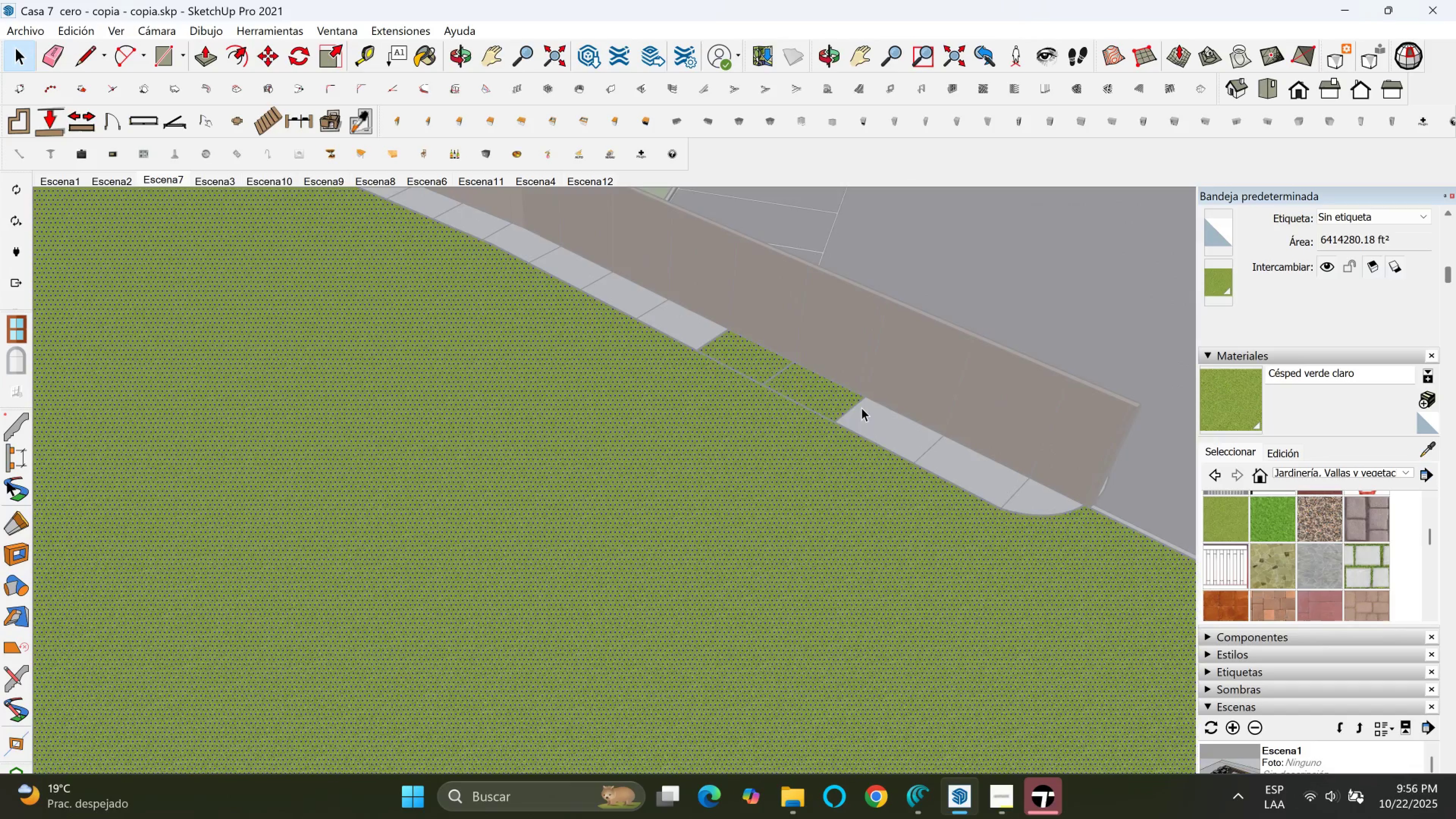 
double_click([861, 408])
 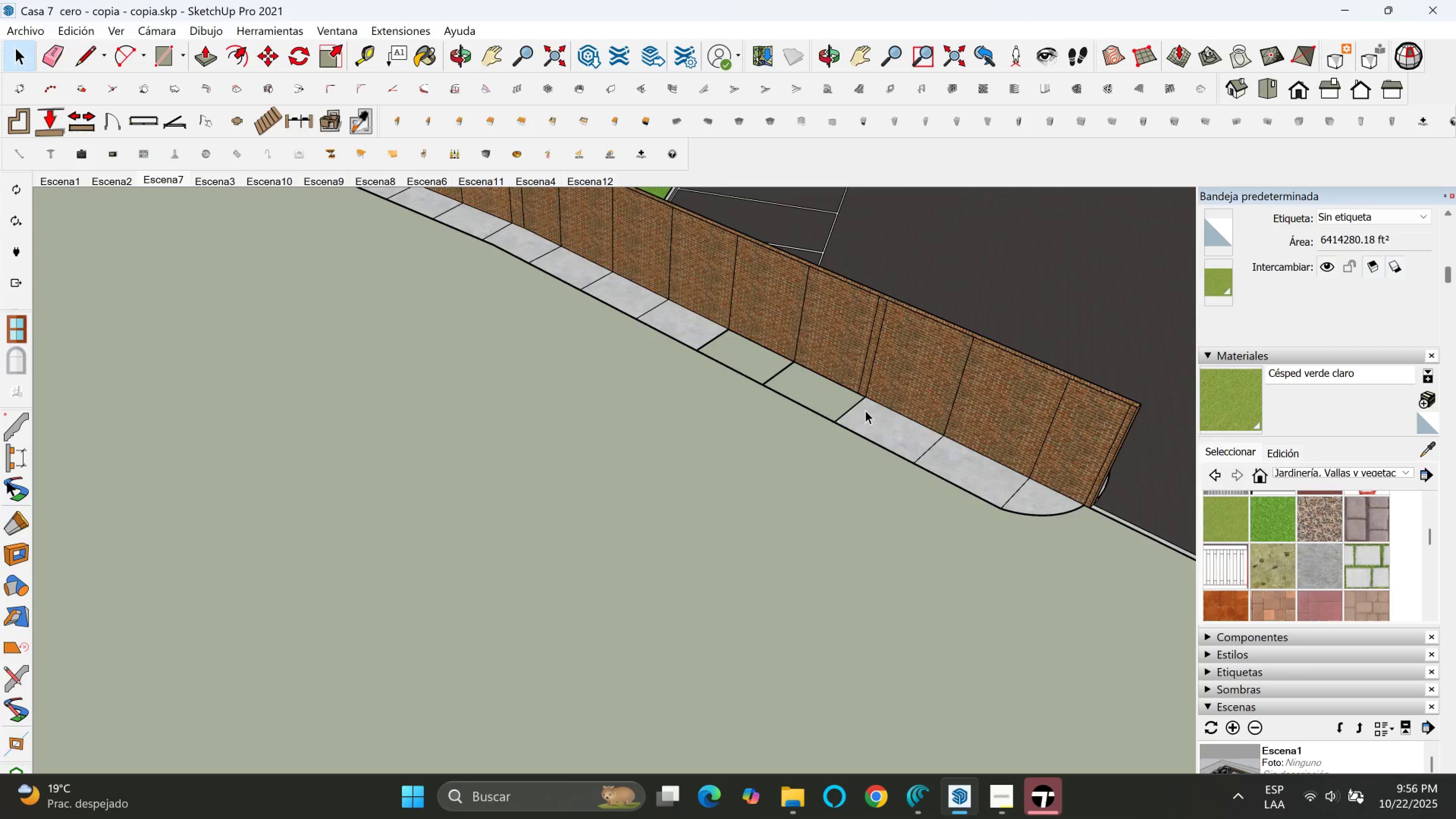 
triple_click([865, 410])
 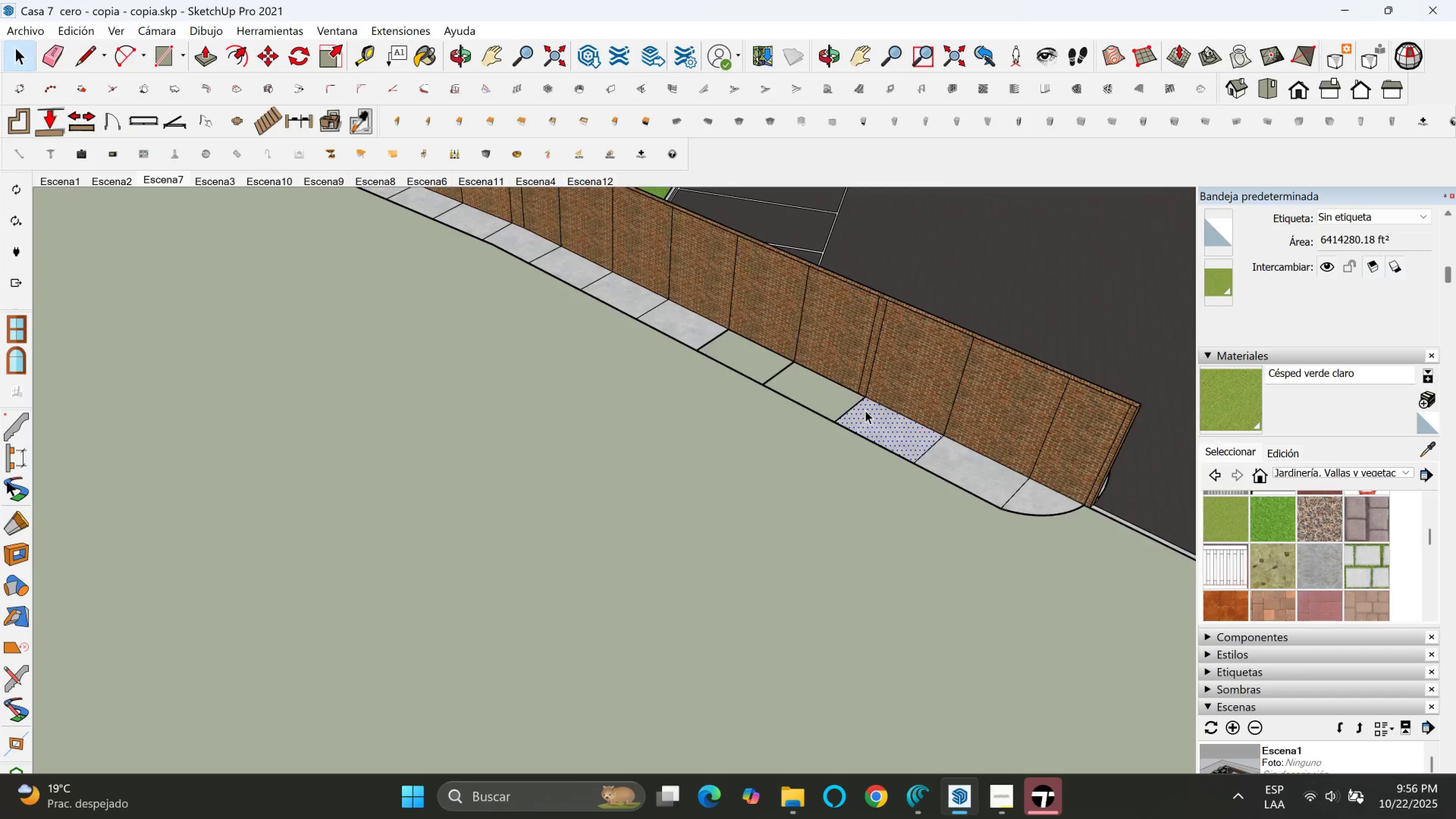 
scroll: coordinate [794, 376], scroll_direction: up, amount: 7.0
 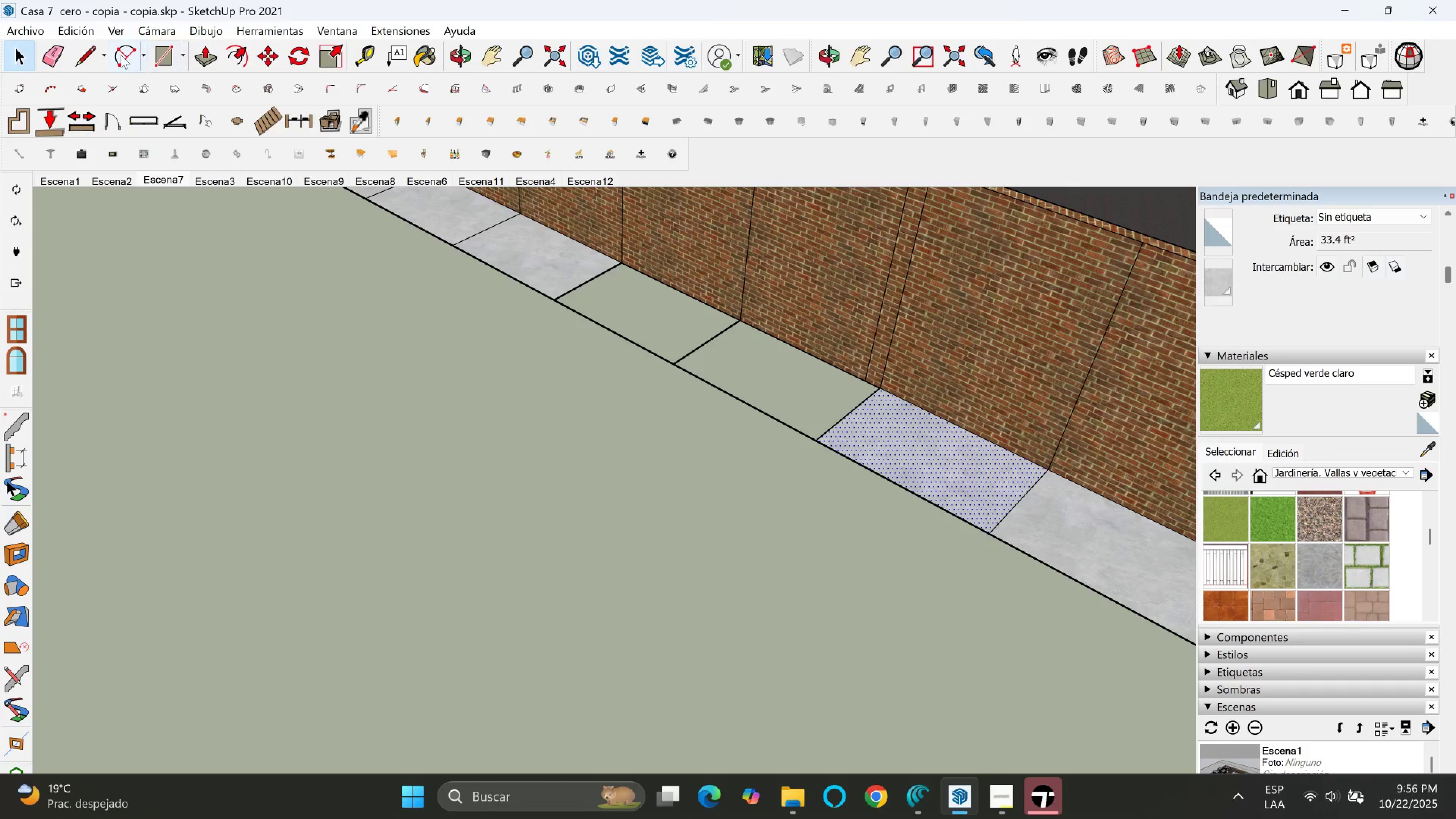 
left_click([90, 45])
 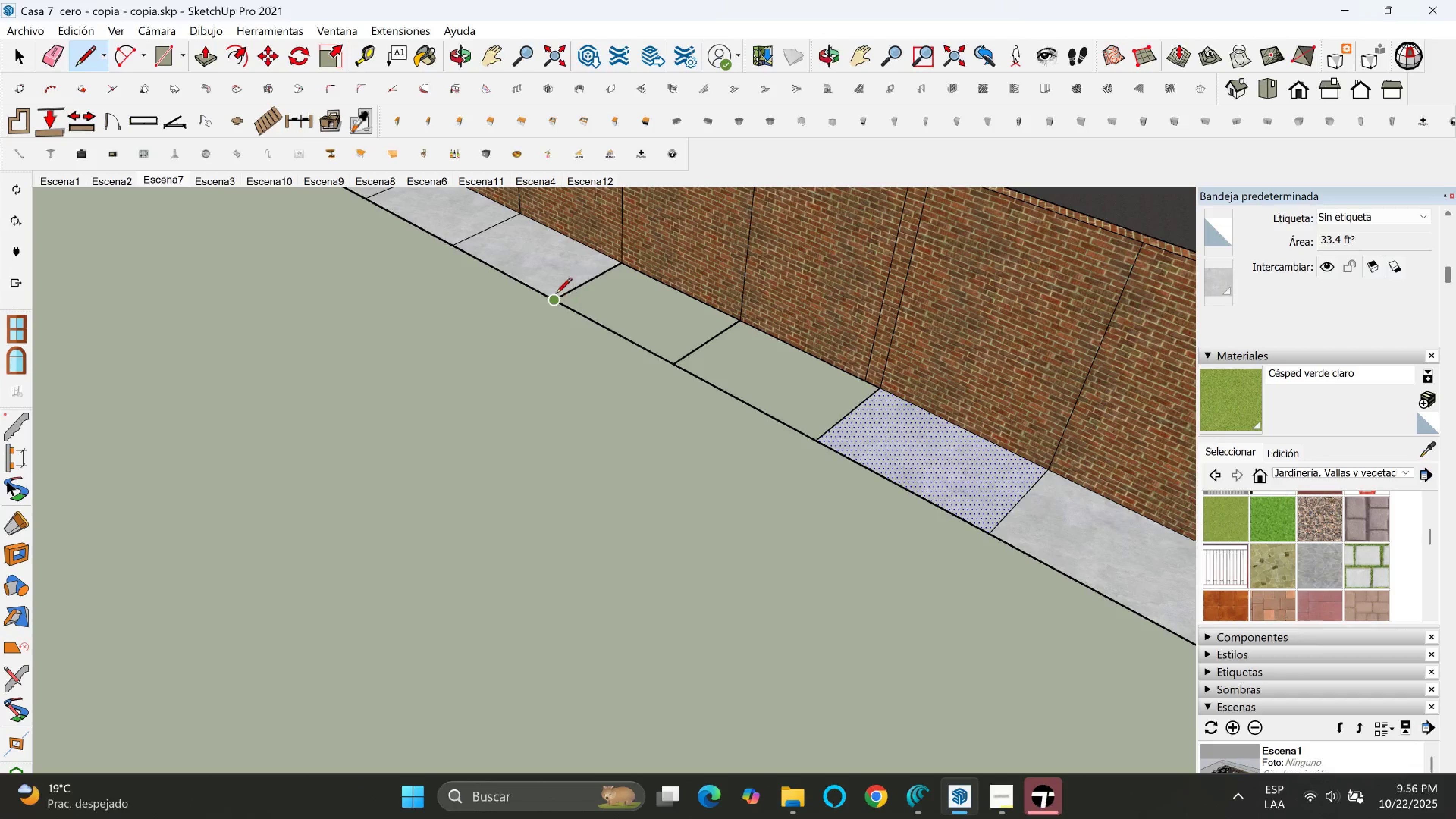 
left_click([552, 296])
 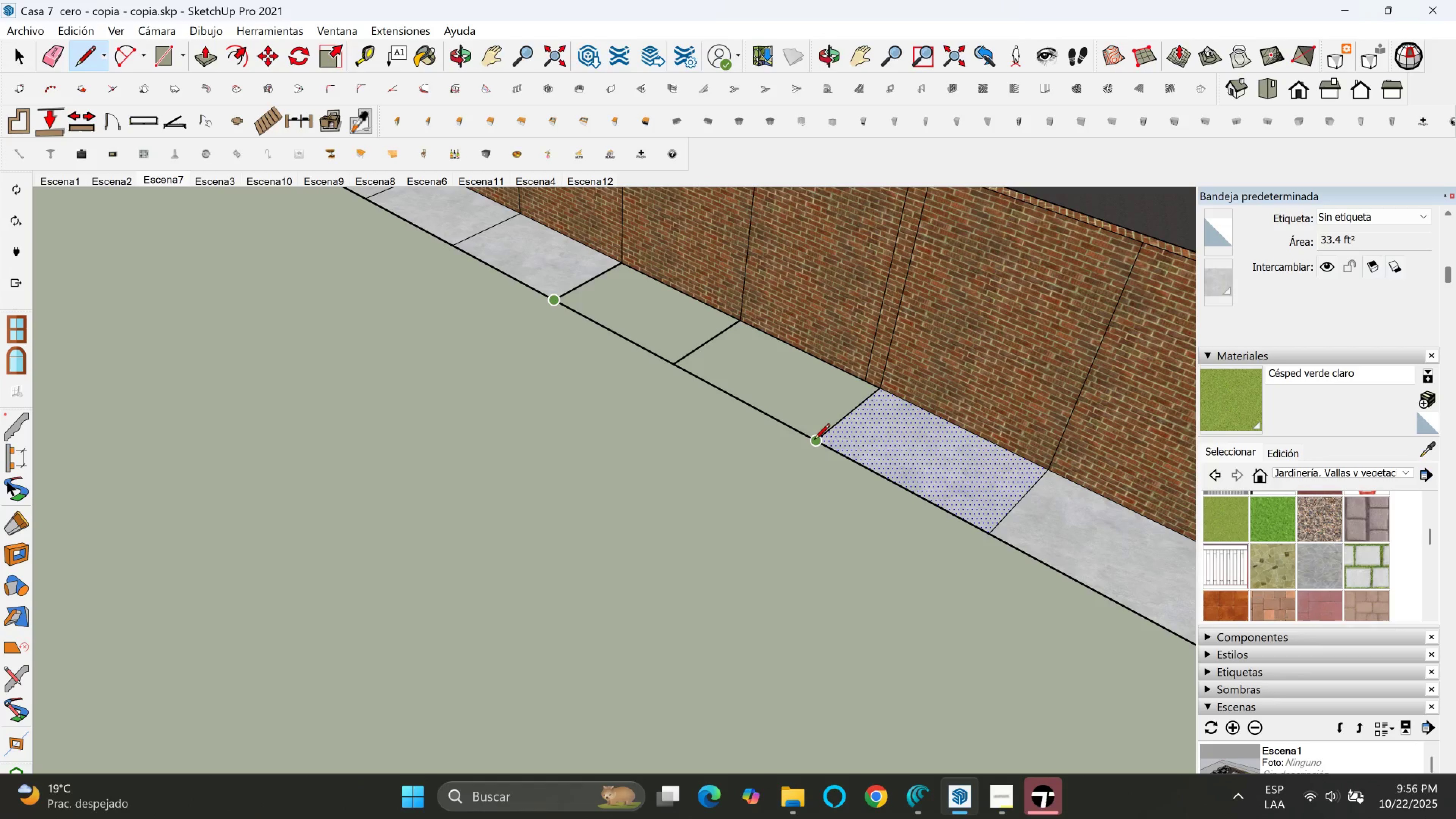 
left_click([815, 441])
 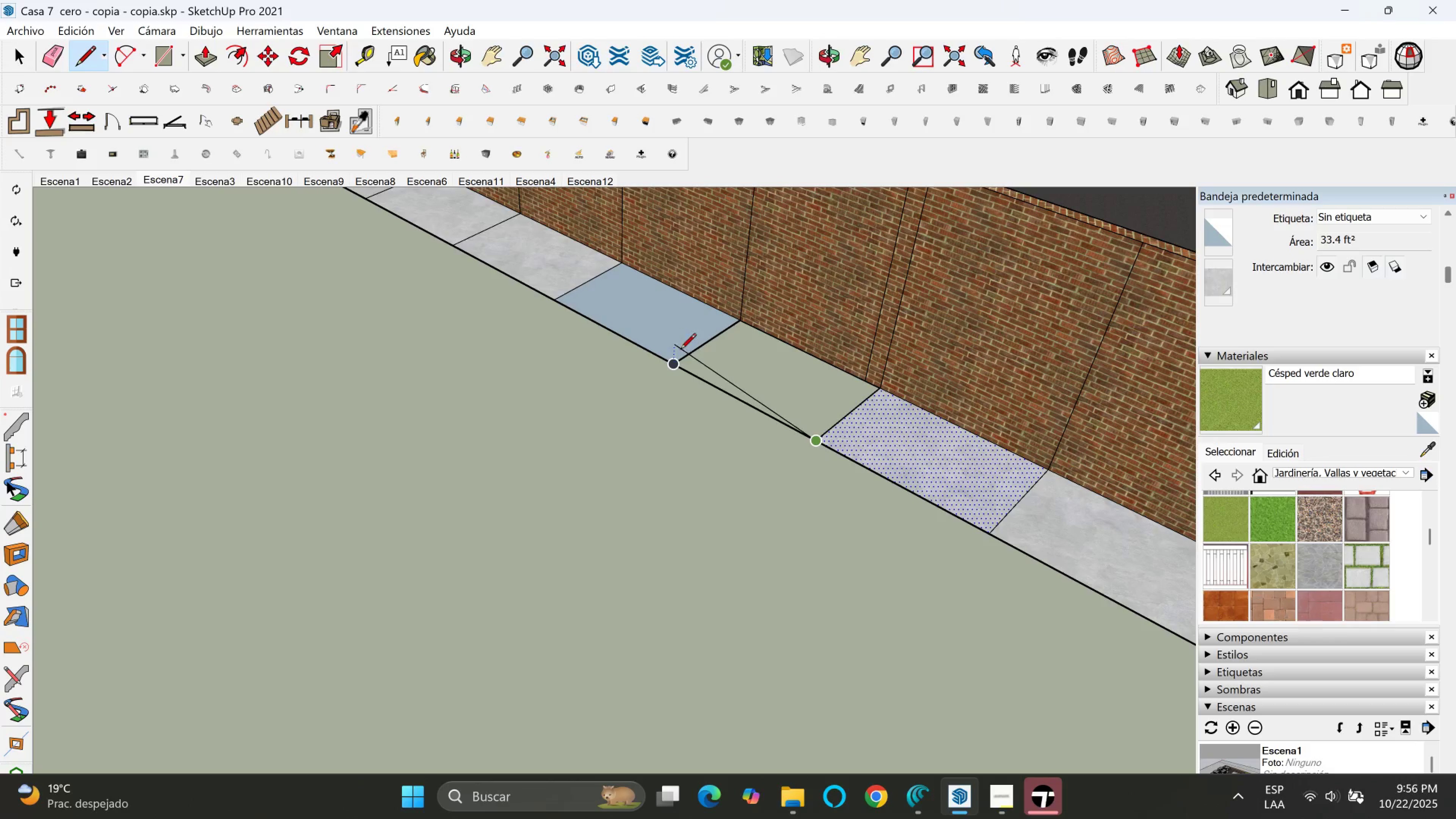 
left_click([677, 357])
 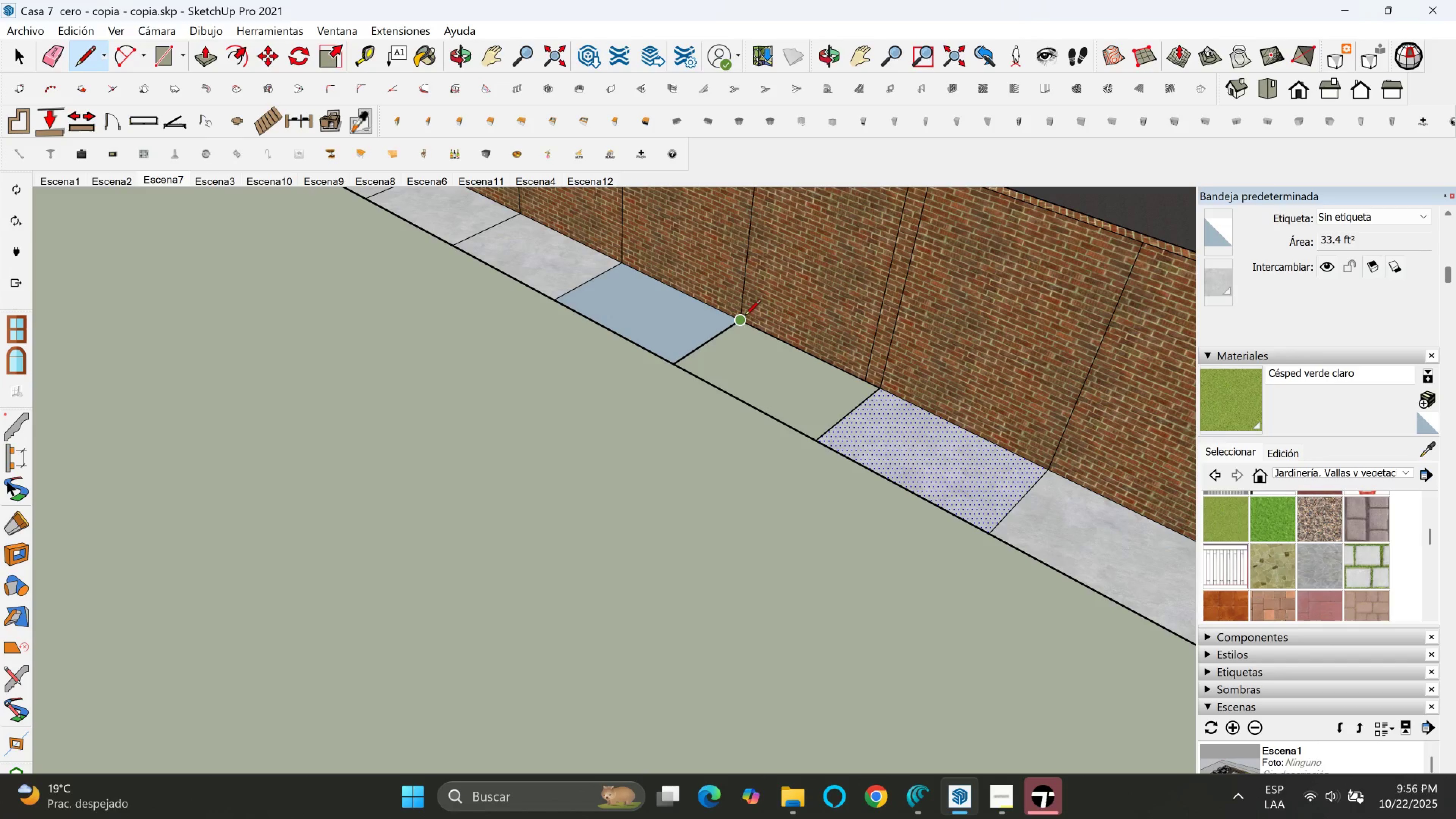 
left_click([745, 319])
 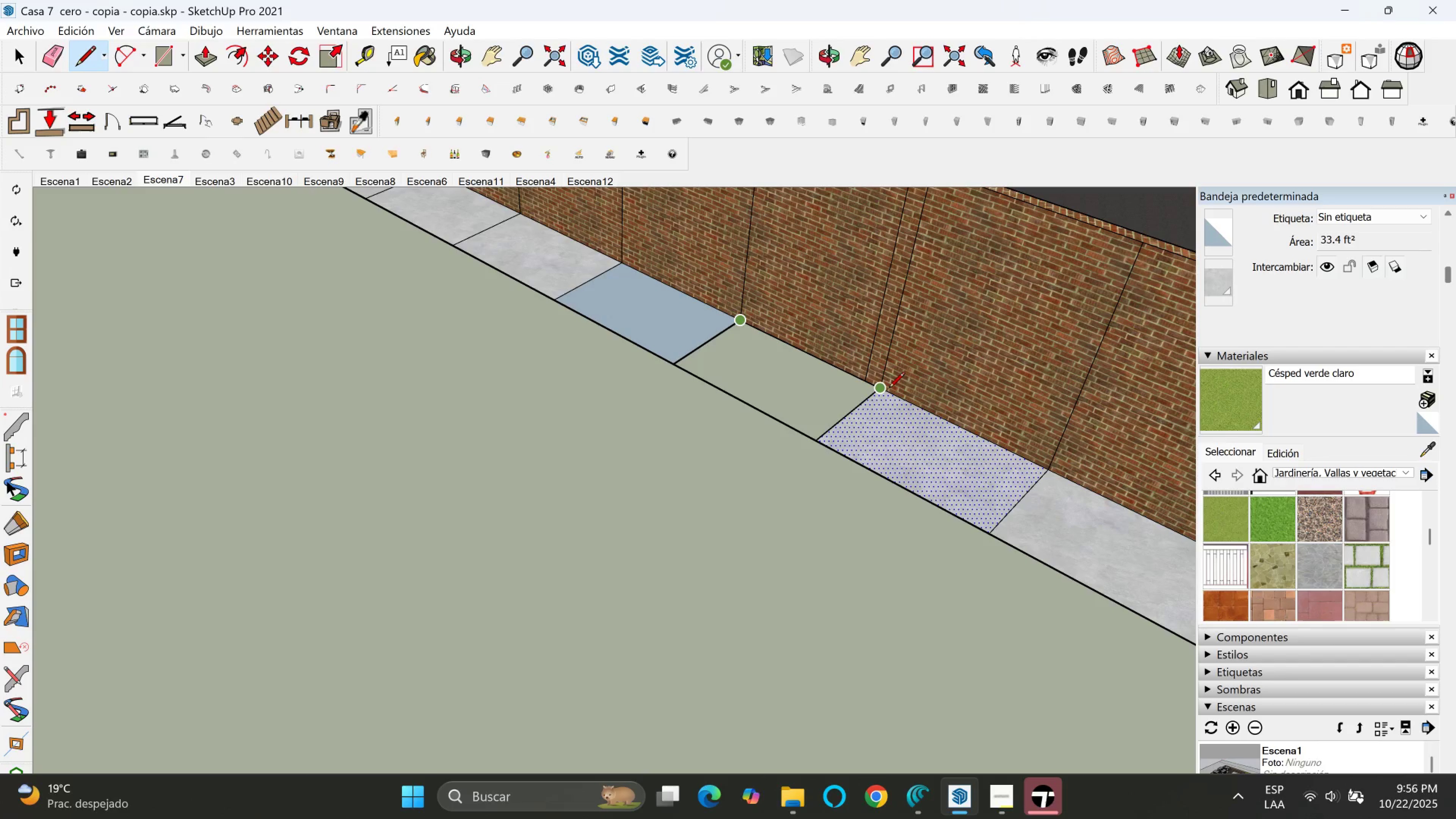 
left_click([889, 389])
 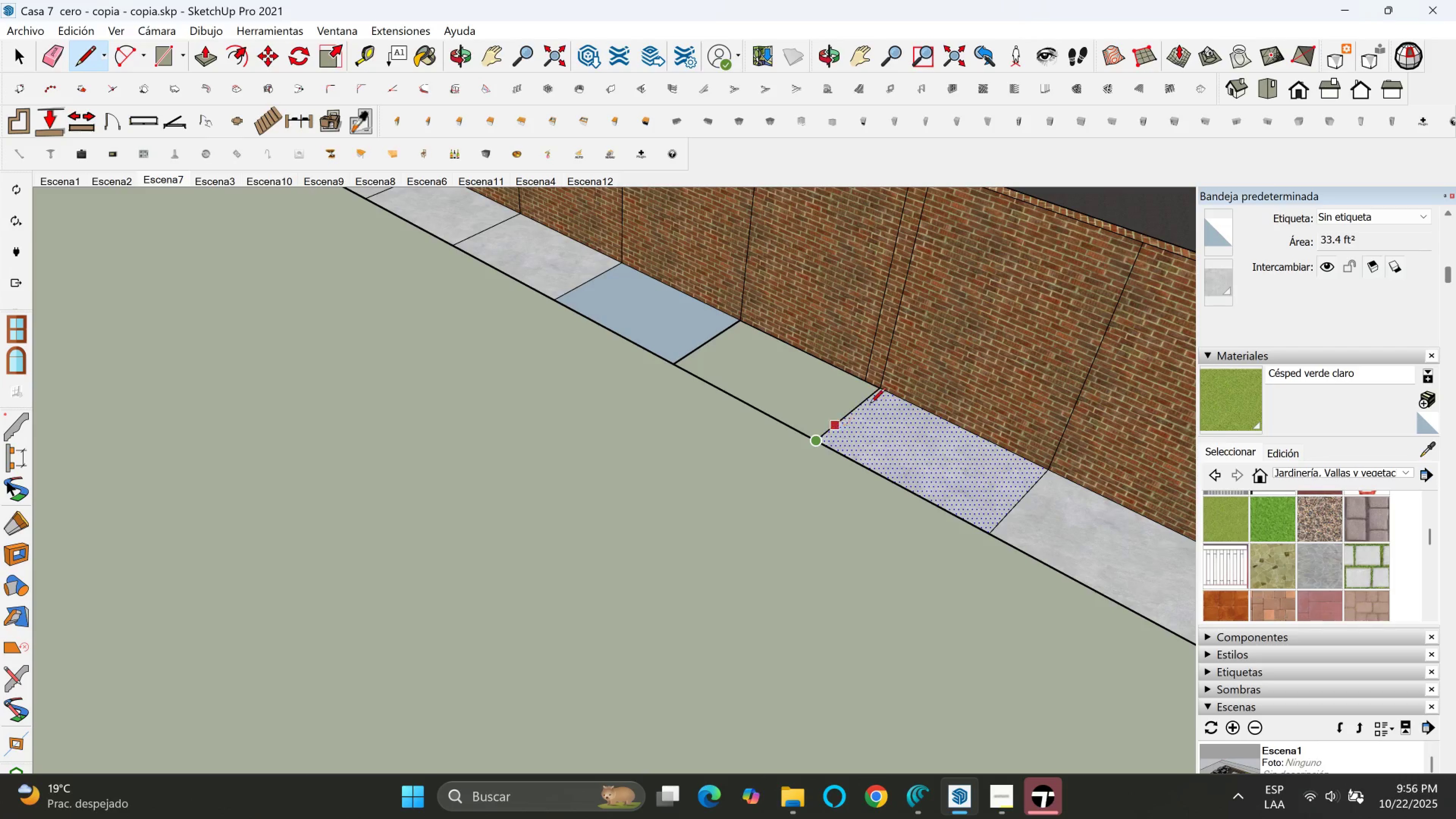 
double_click([884, 391])
 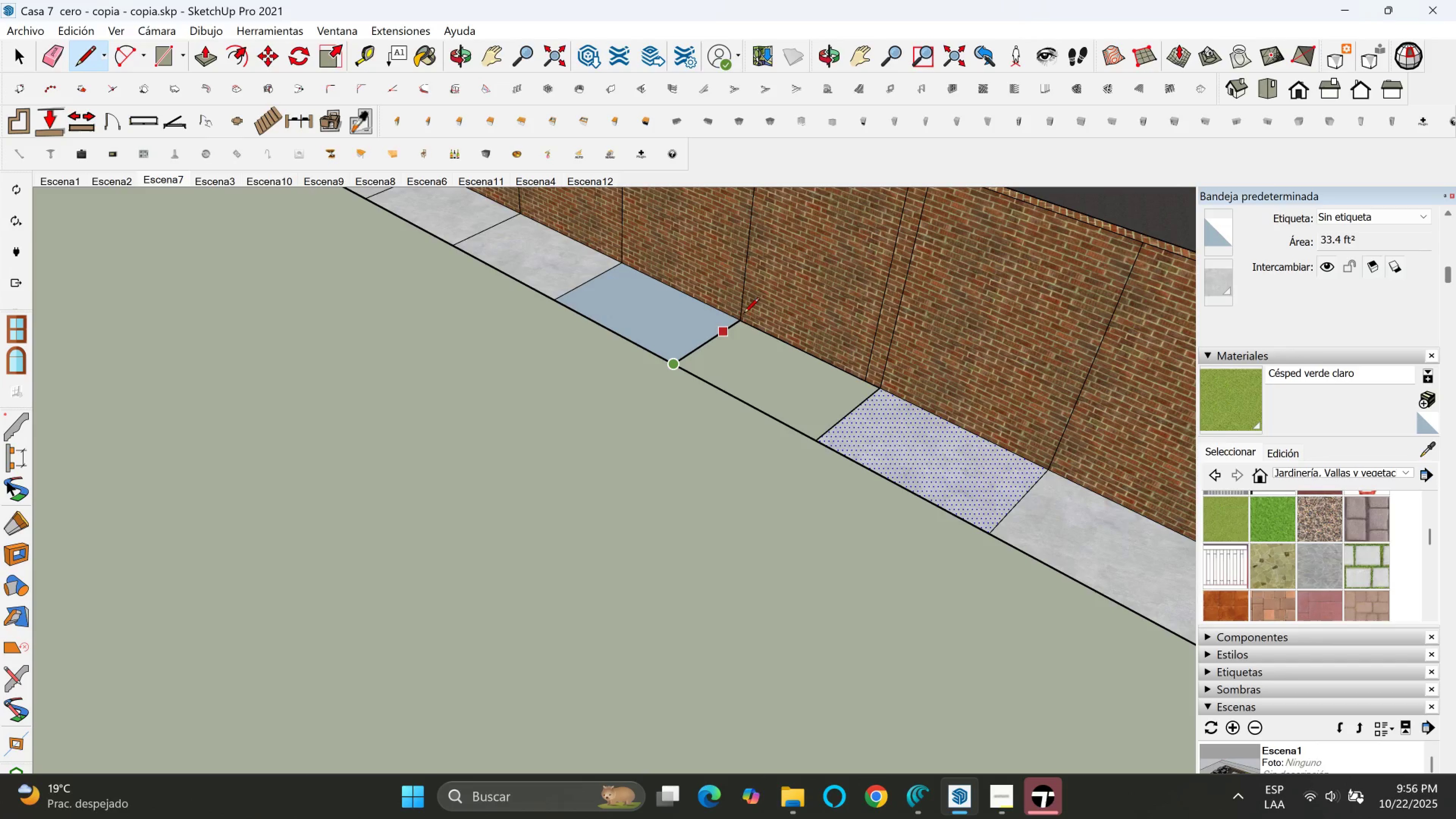 
double_click([748, 311])
 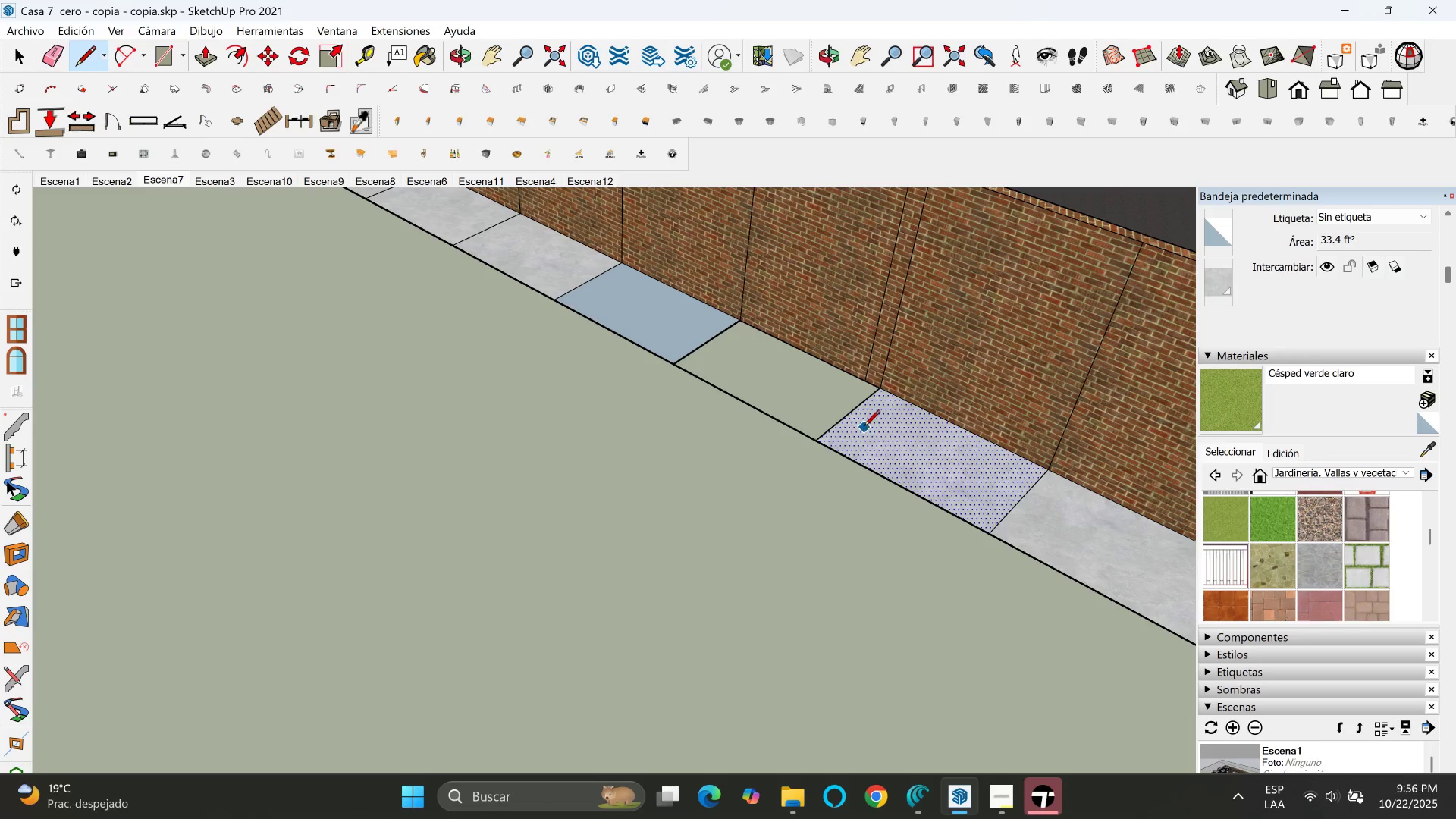 
key(Space)
 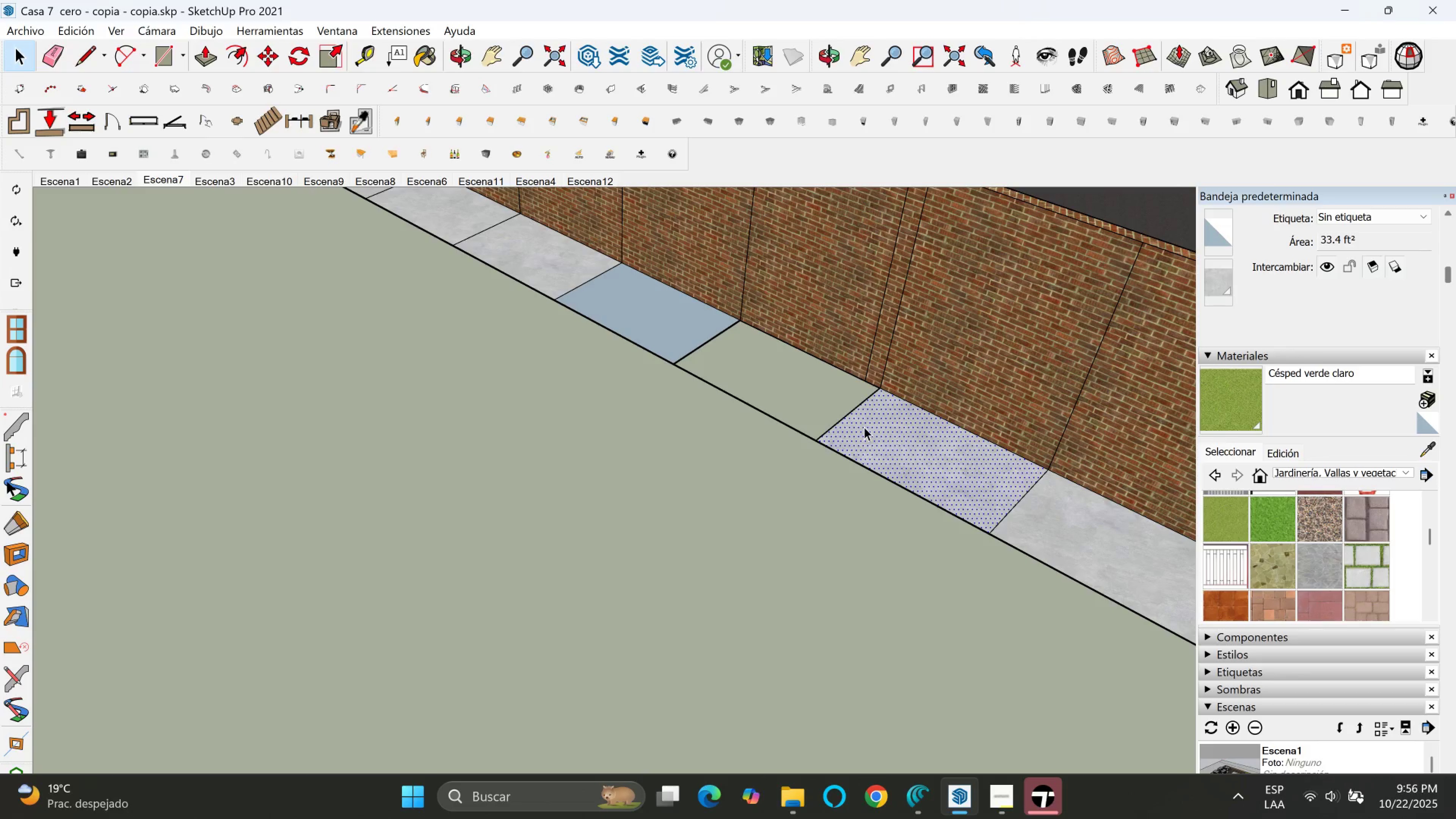 
left_click([864, 427])
 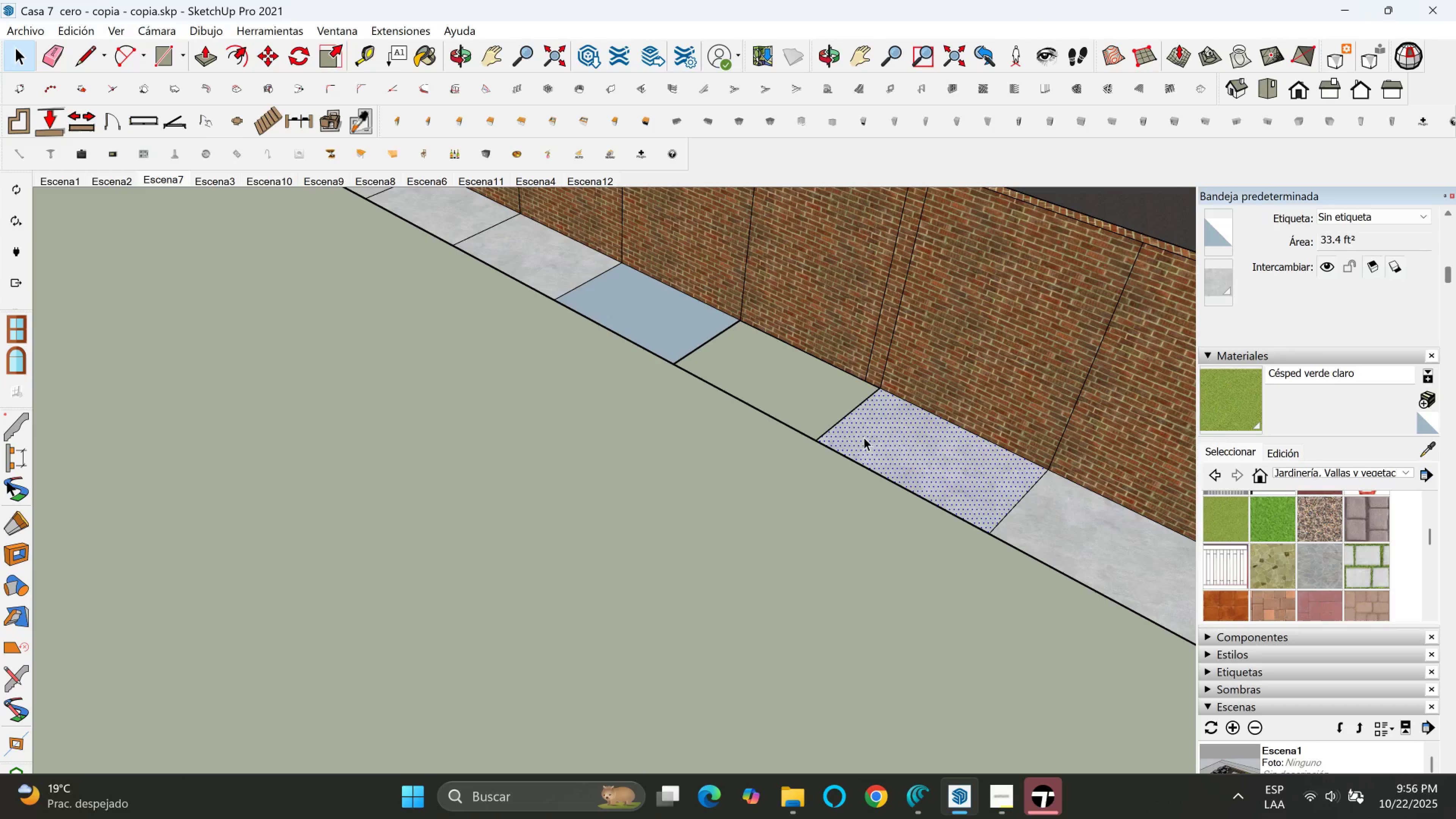 
key(M)
 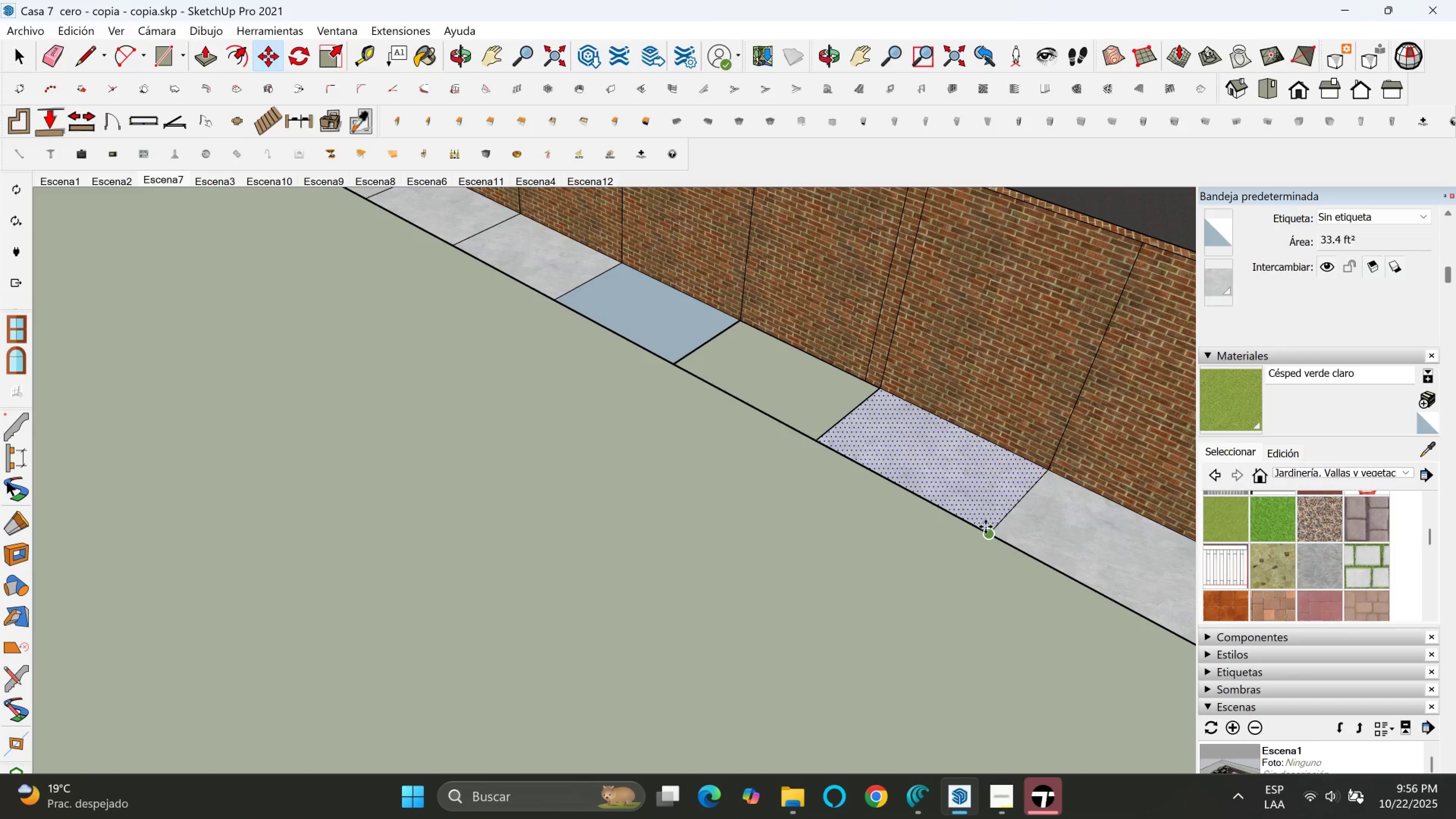 
left_click([985, 527])
 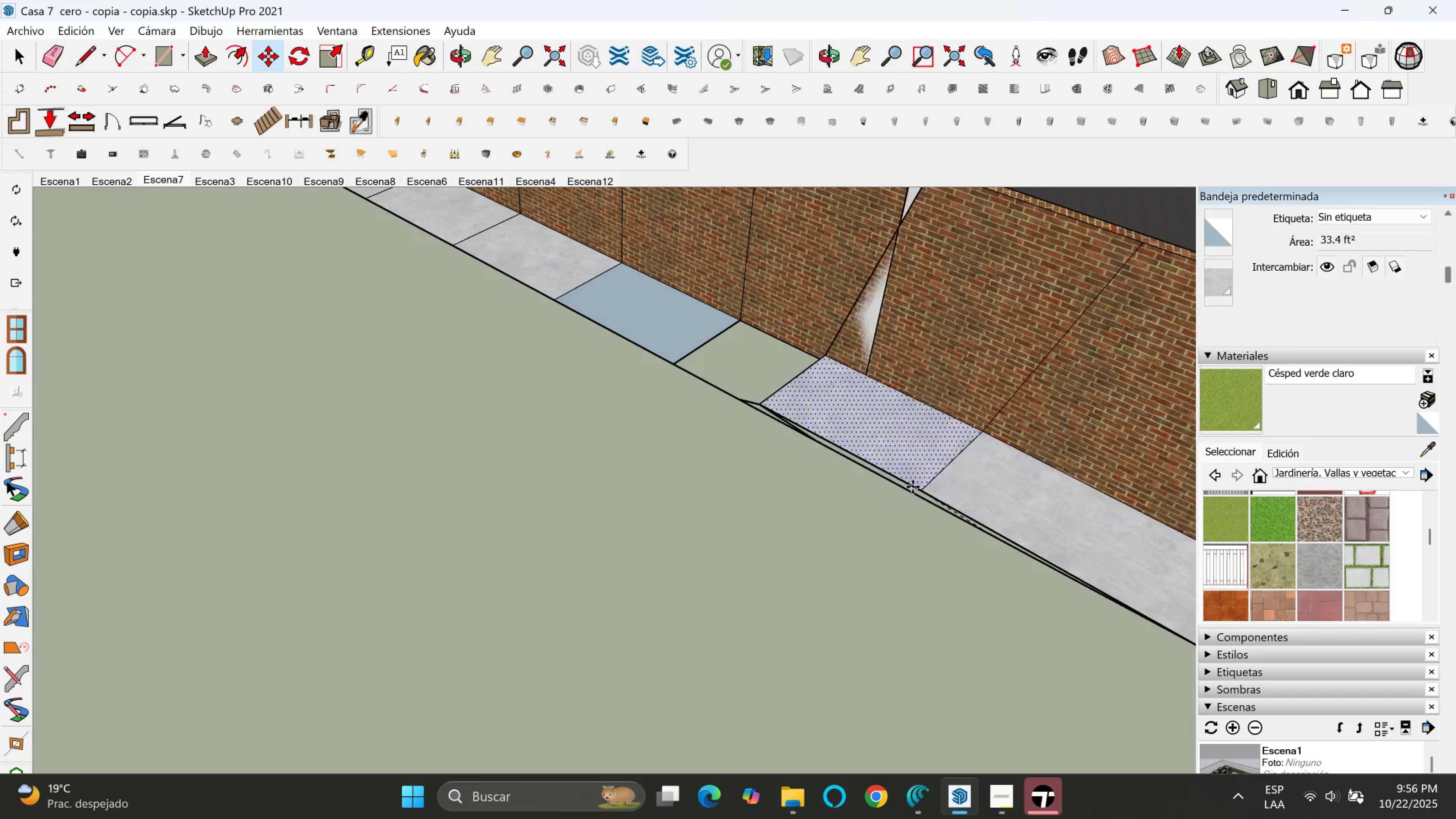 
key(Control+ControlLeft)
 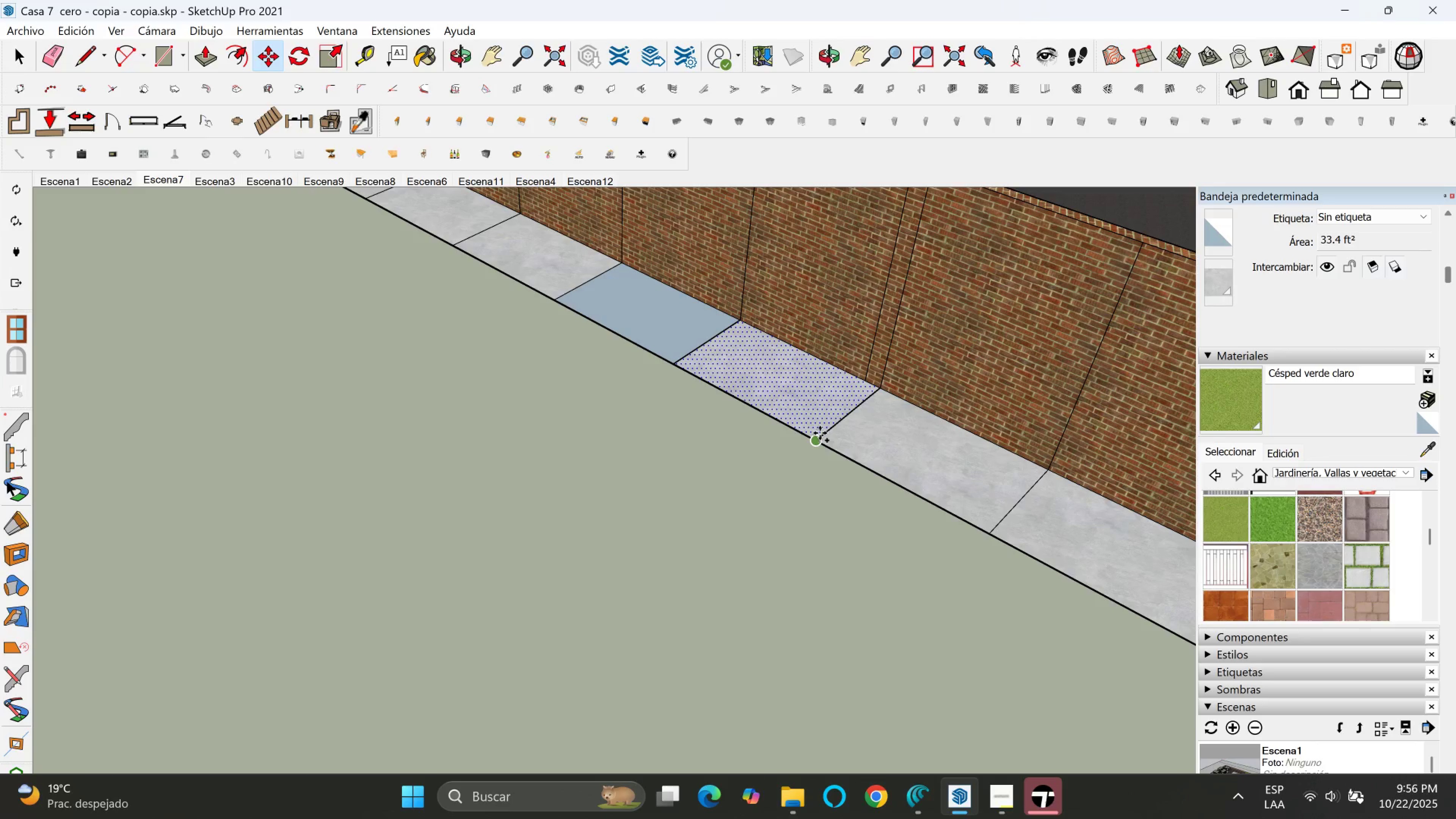 
left_click([820, 433])
 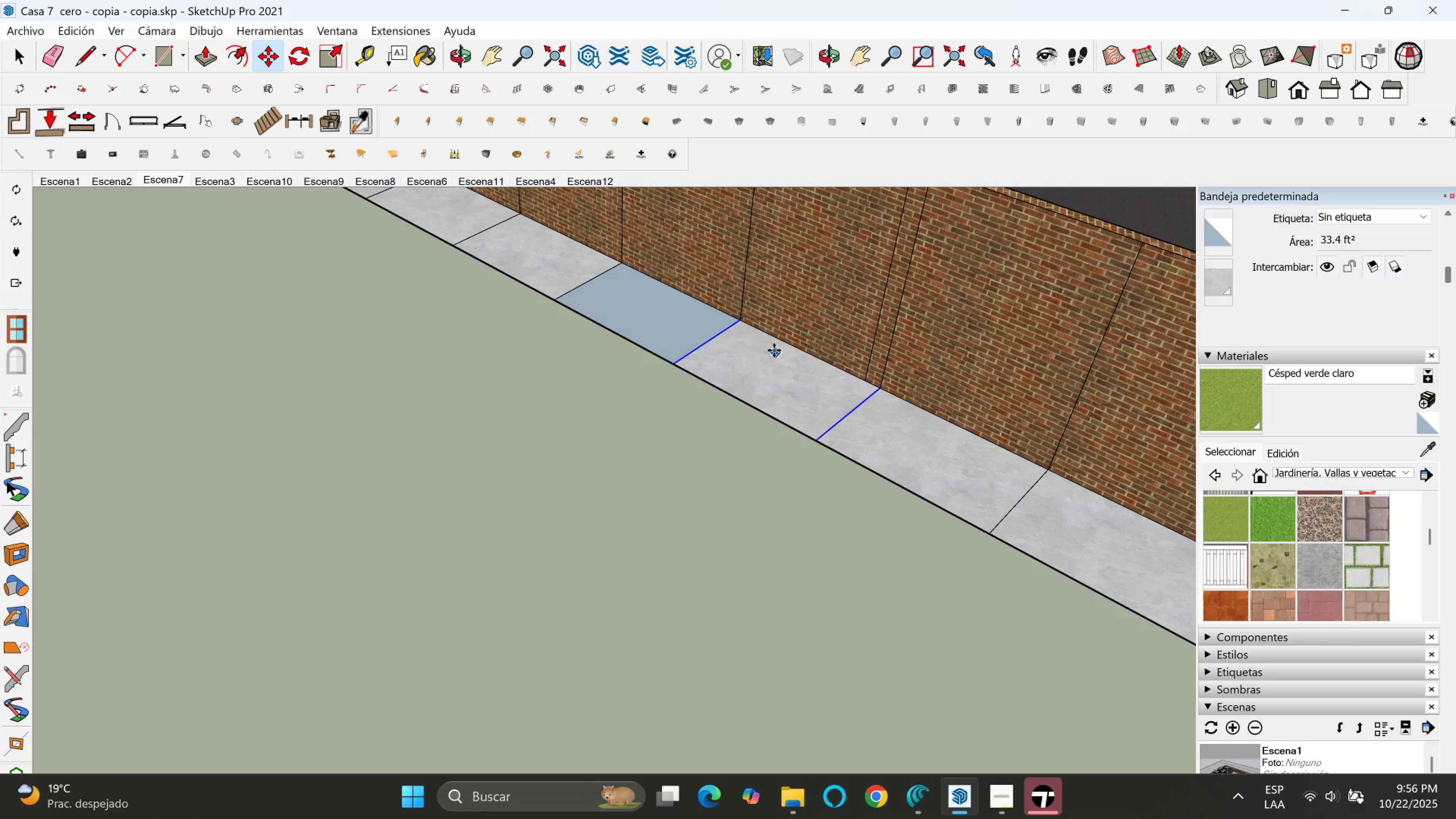 
key(Shift+ShiftLeft)
 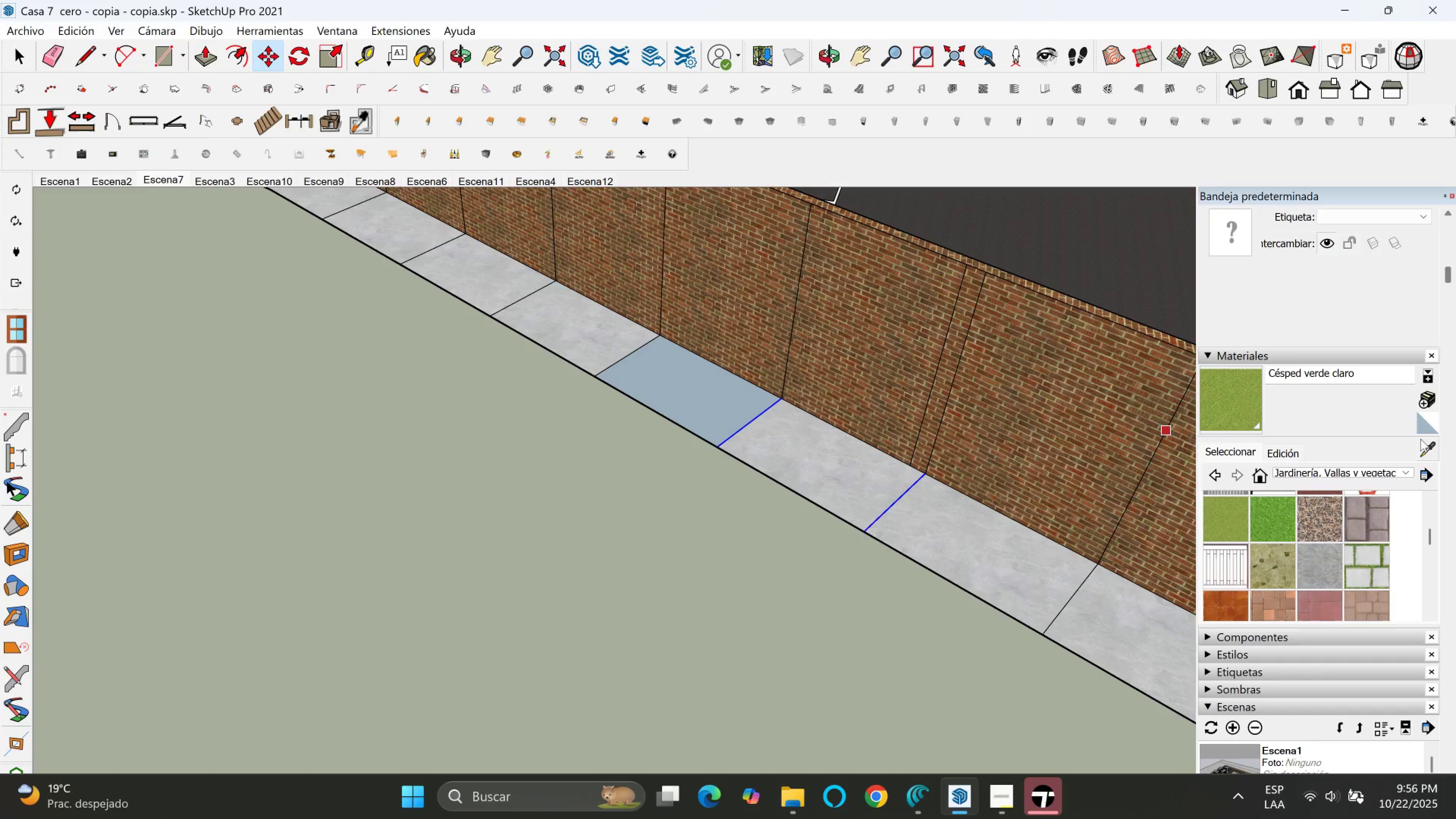 
left_click([1424, 453])
 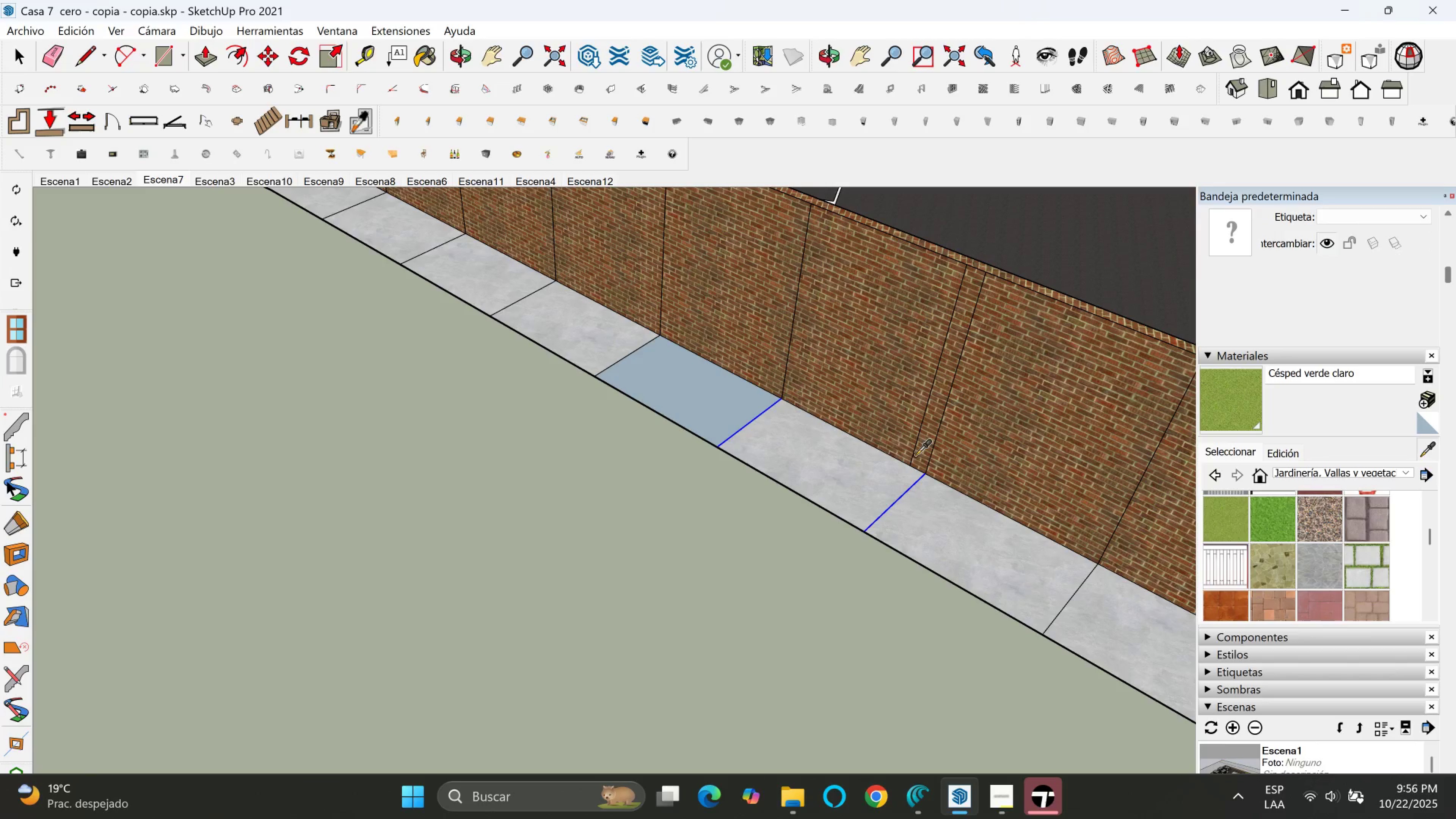 
left_click_drag(start_coordinate=[865, 455], to_coordinate=[858, 453])
 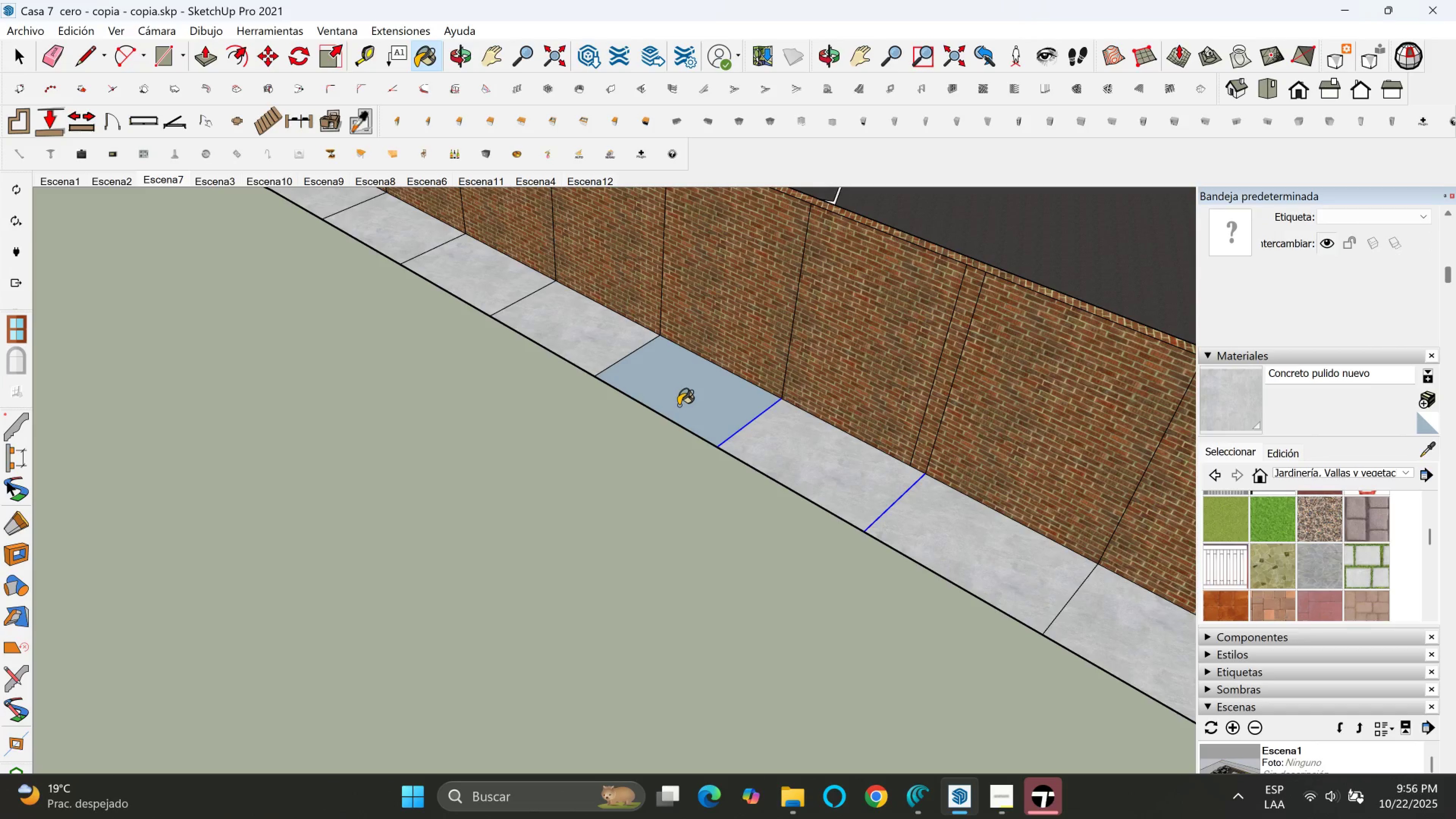 
key(Space)
 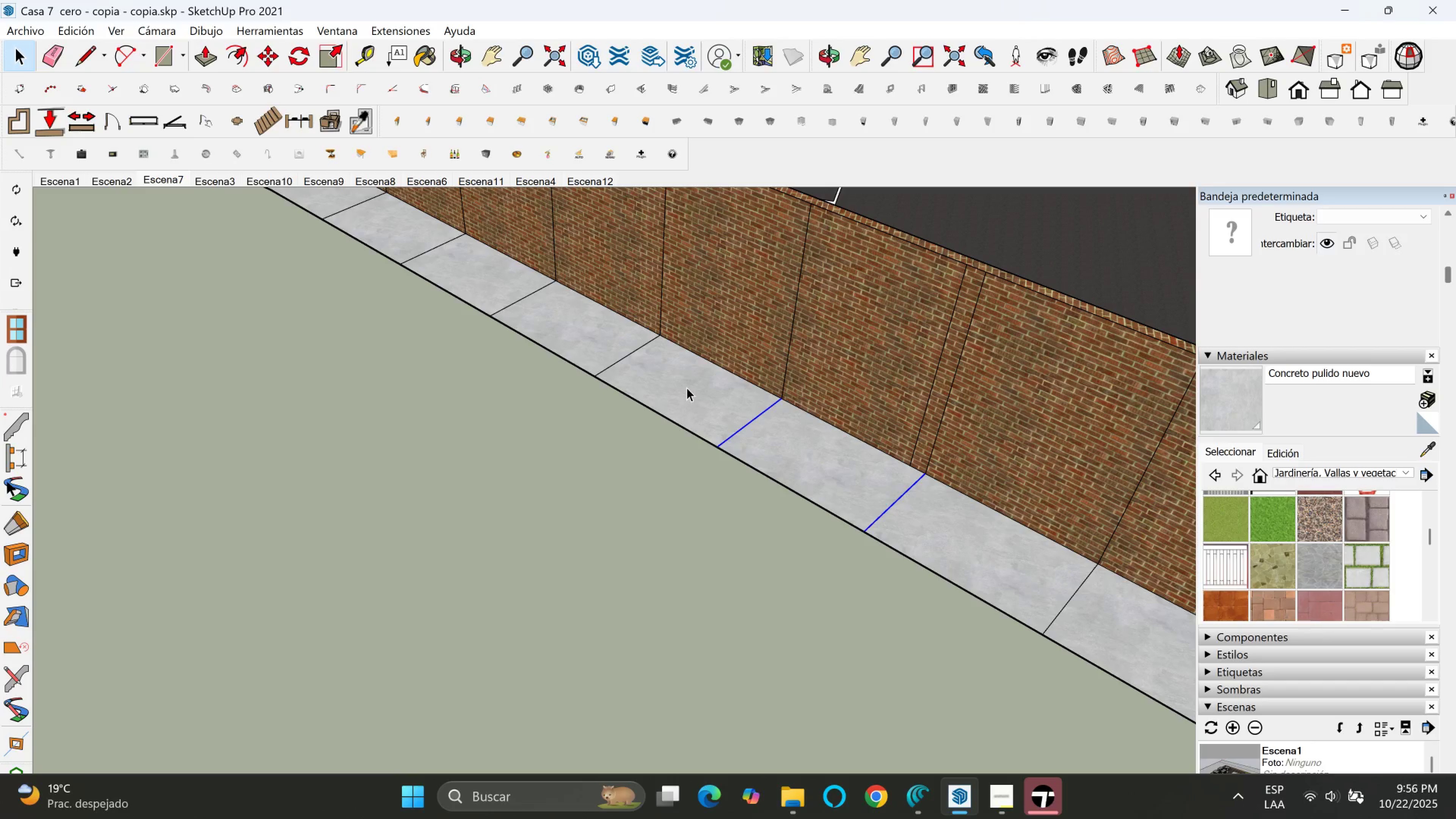 
key(Escape)
 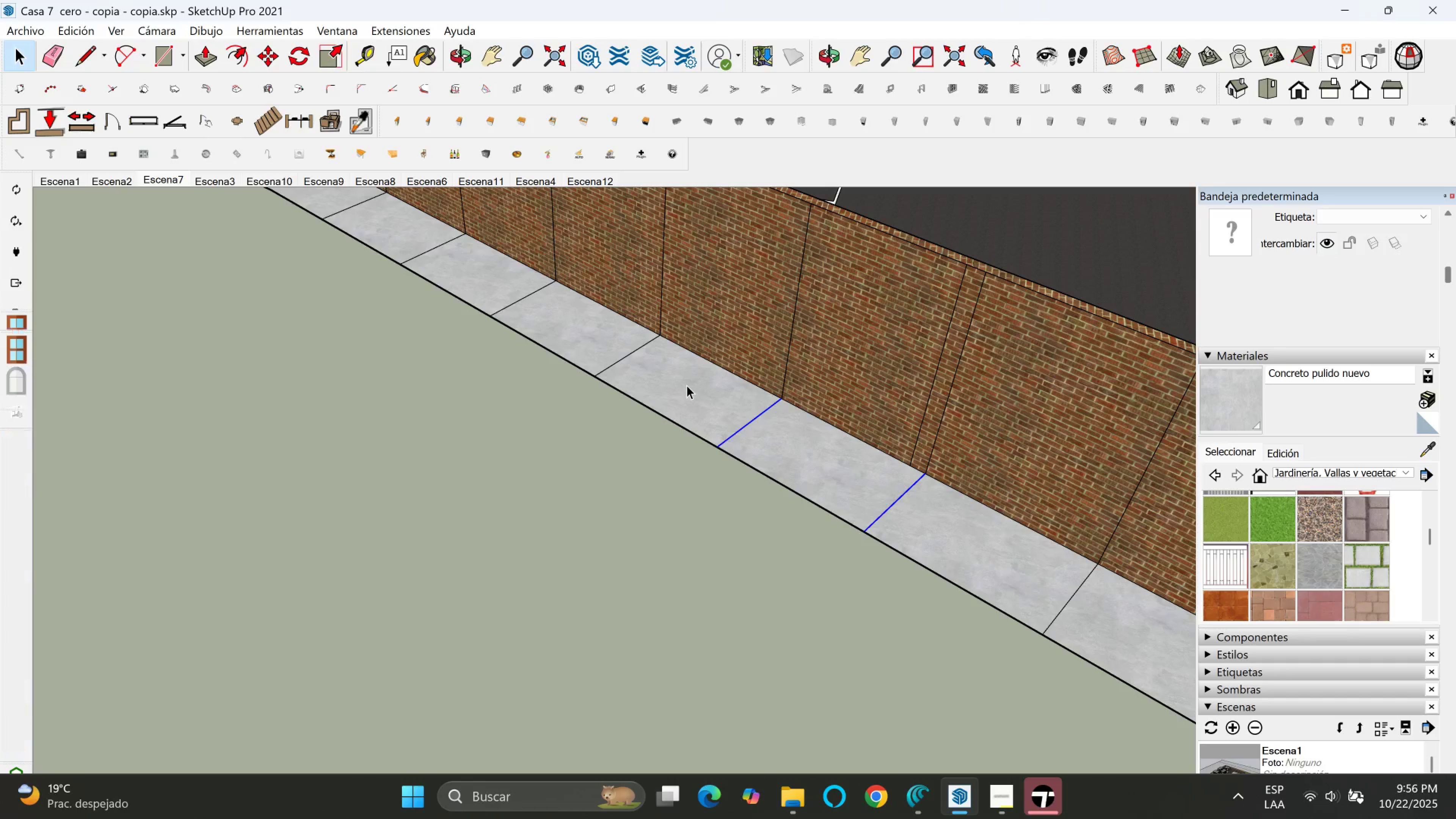 
scroll: coordinate [722, 350], scroll_direction: down, amount: 17.0
 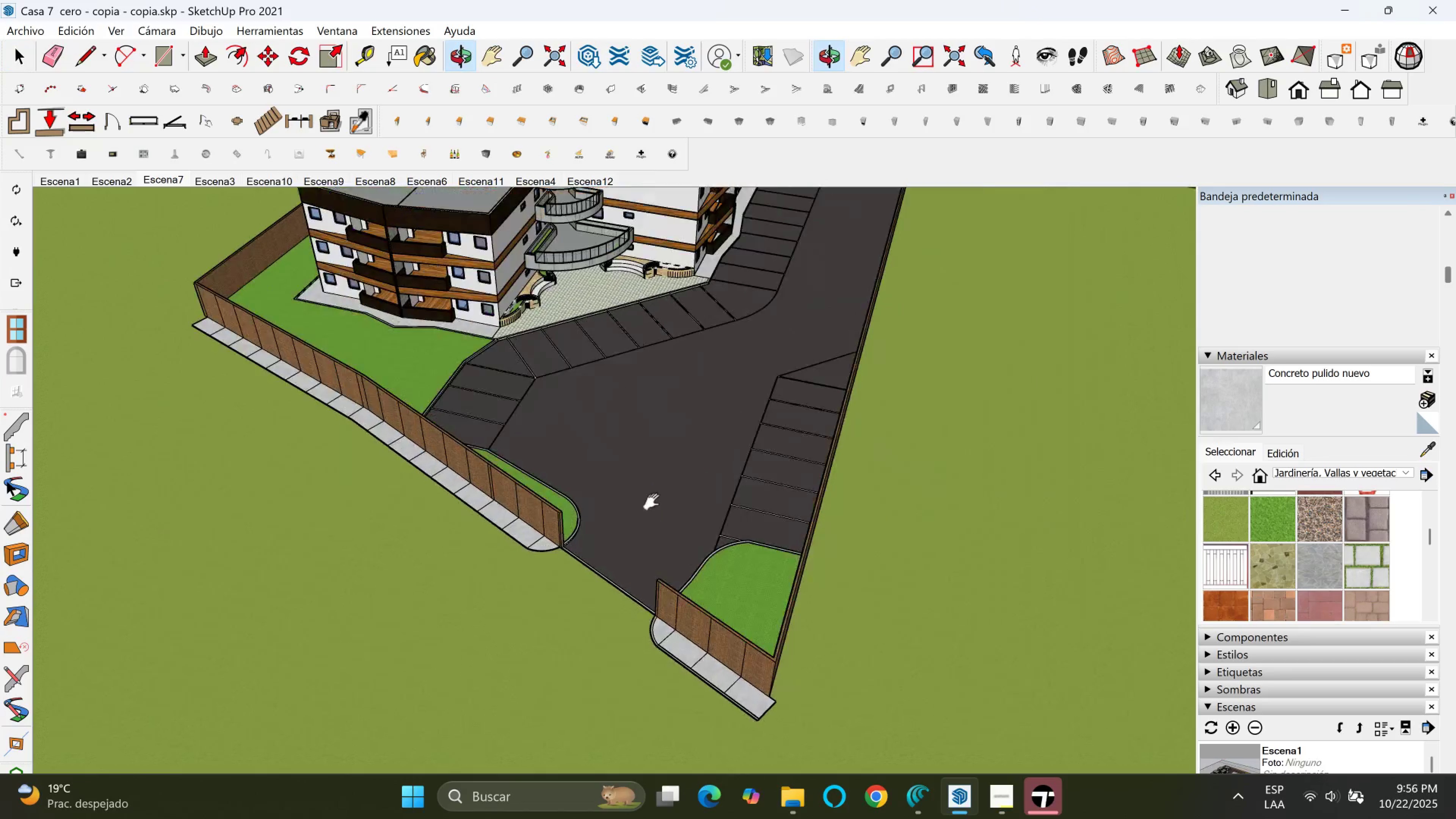 
key(Escape)
 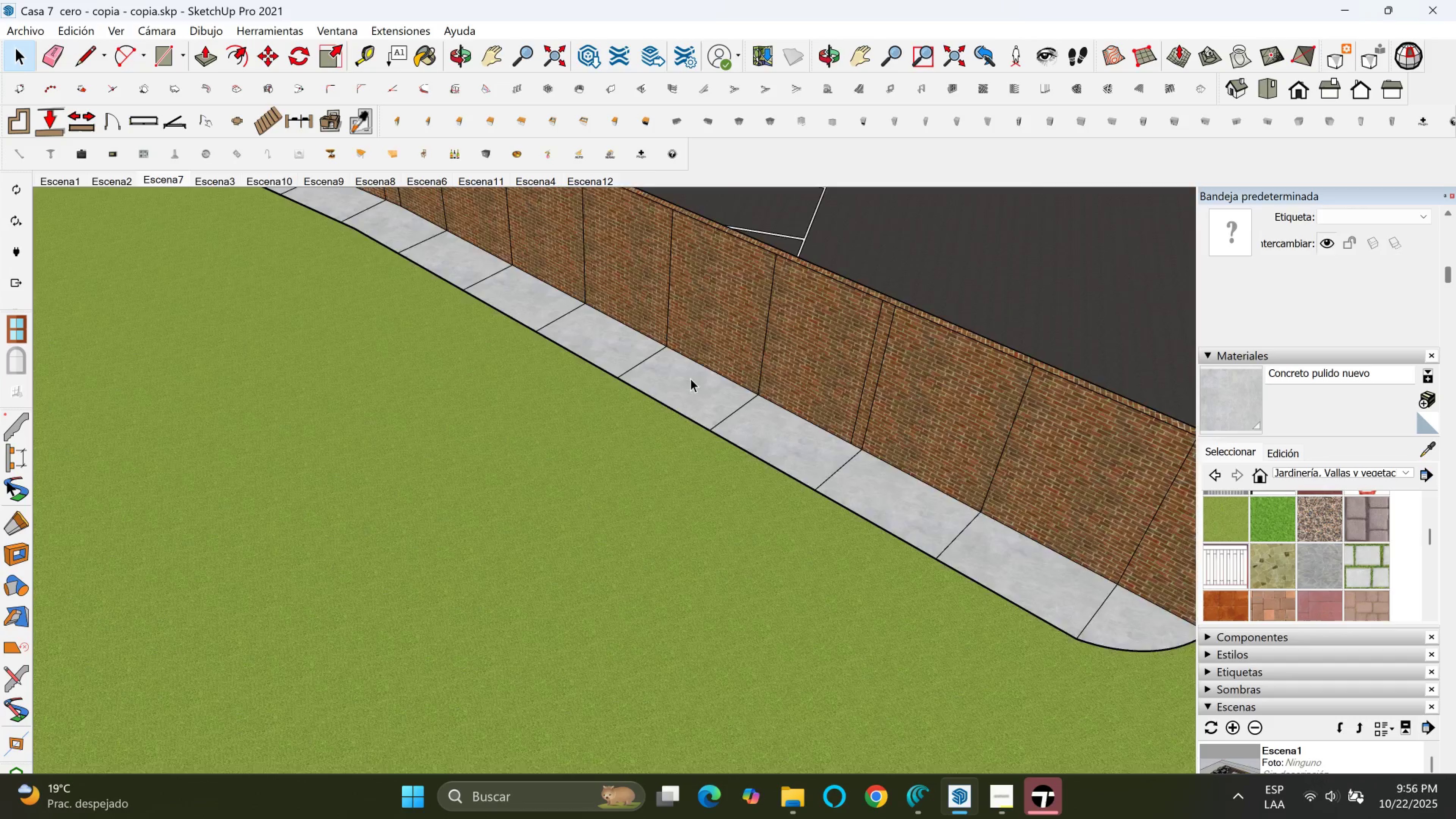 
key(Escape)
 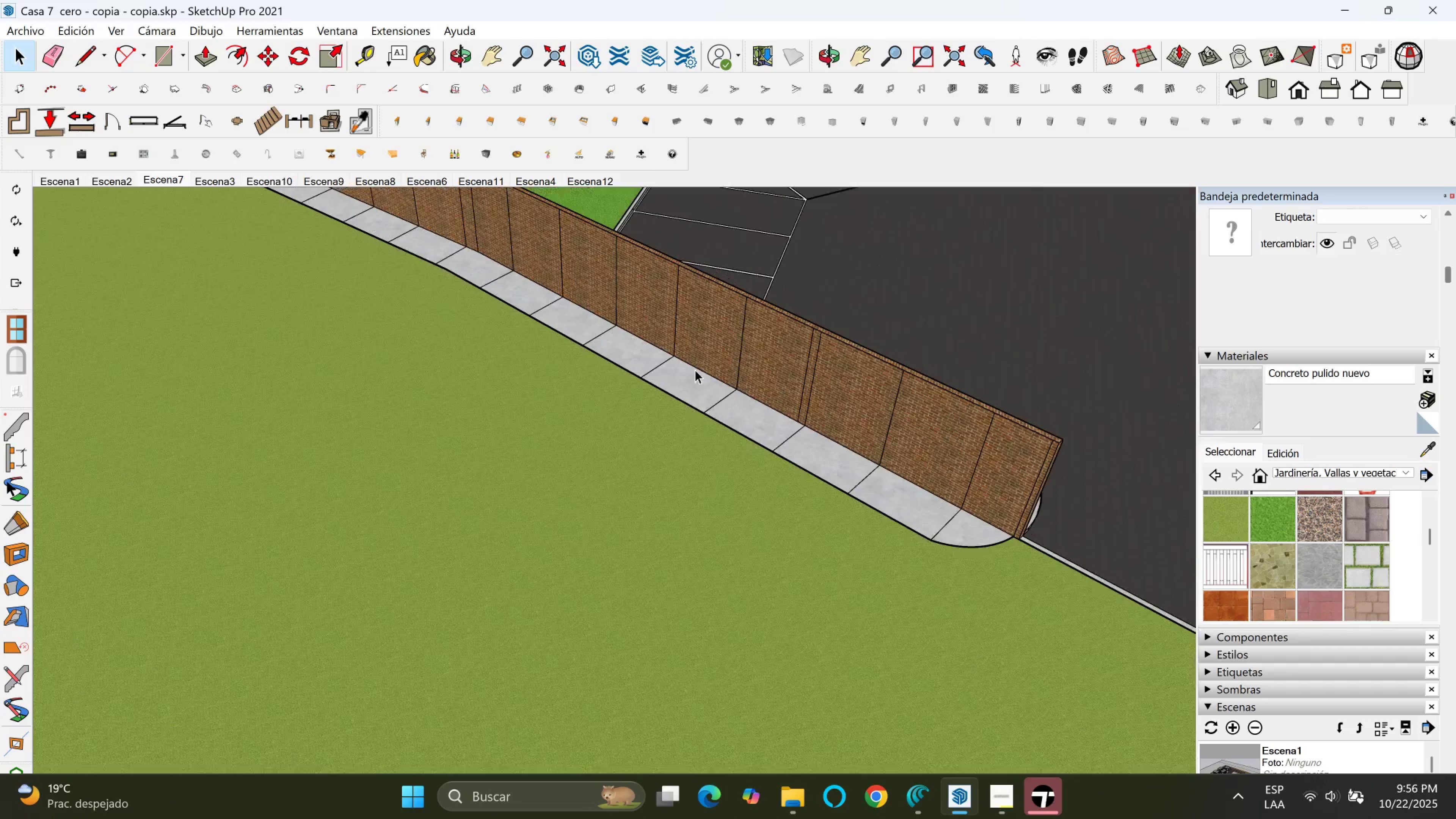 
key(Escape)
 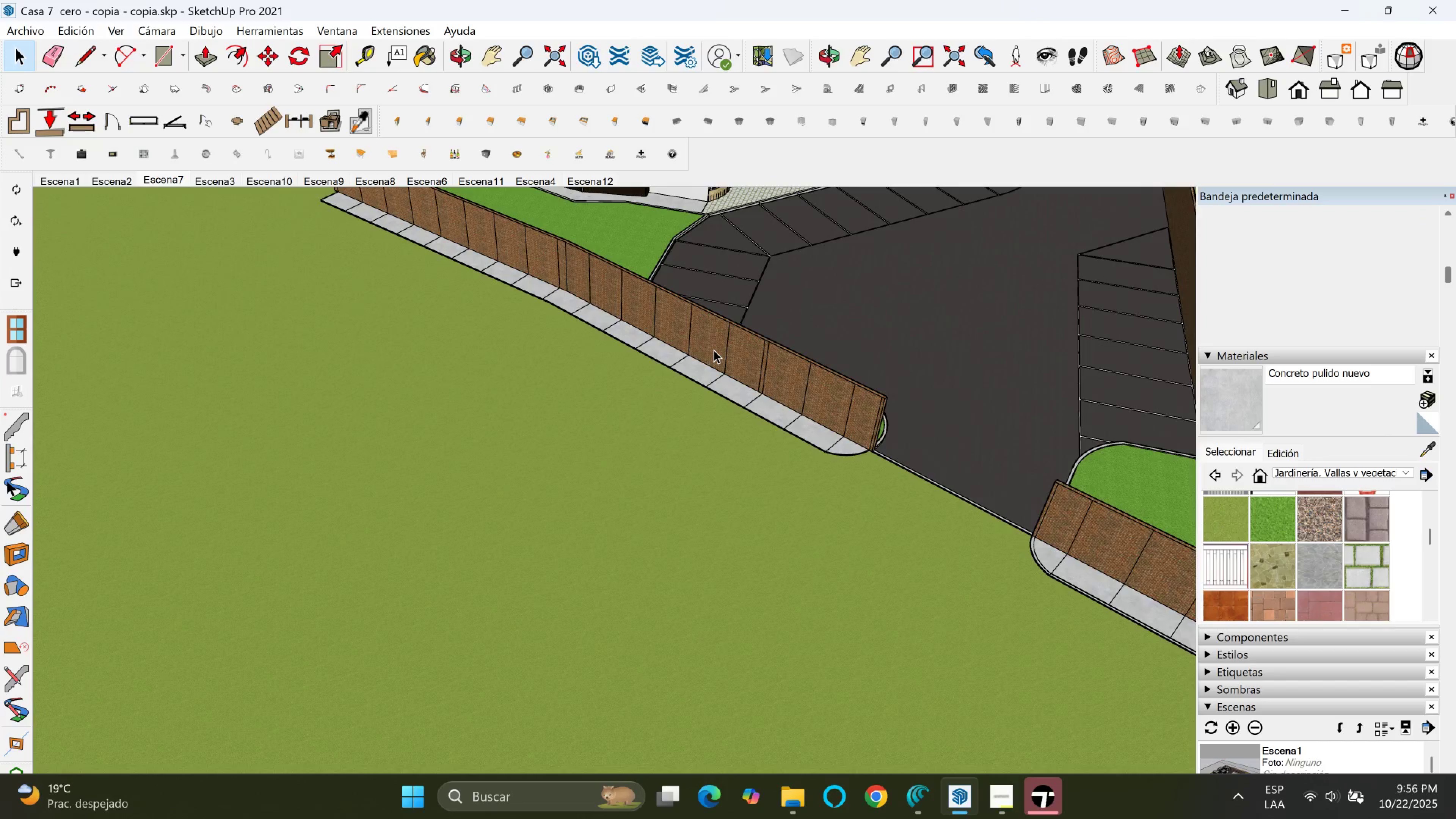 
hold_key(key=ShiftLeft, duration=0.44)
 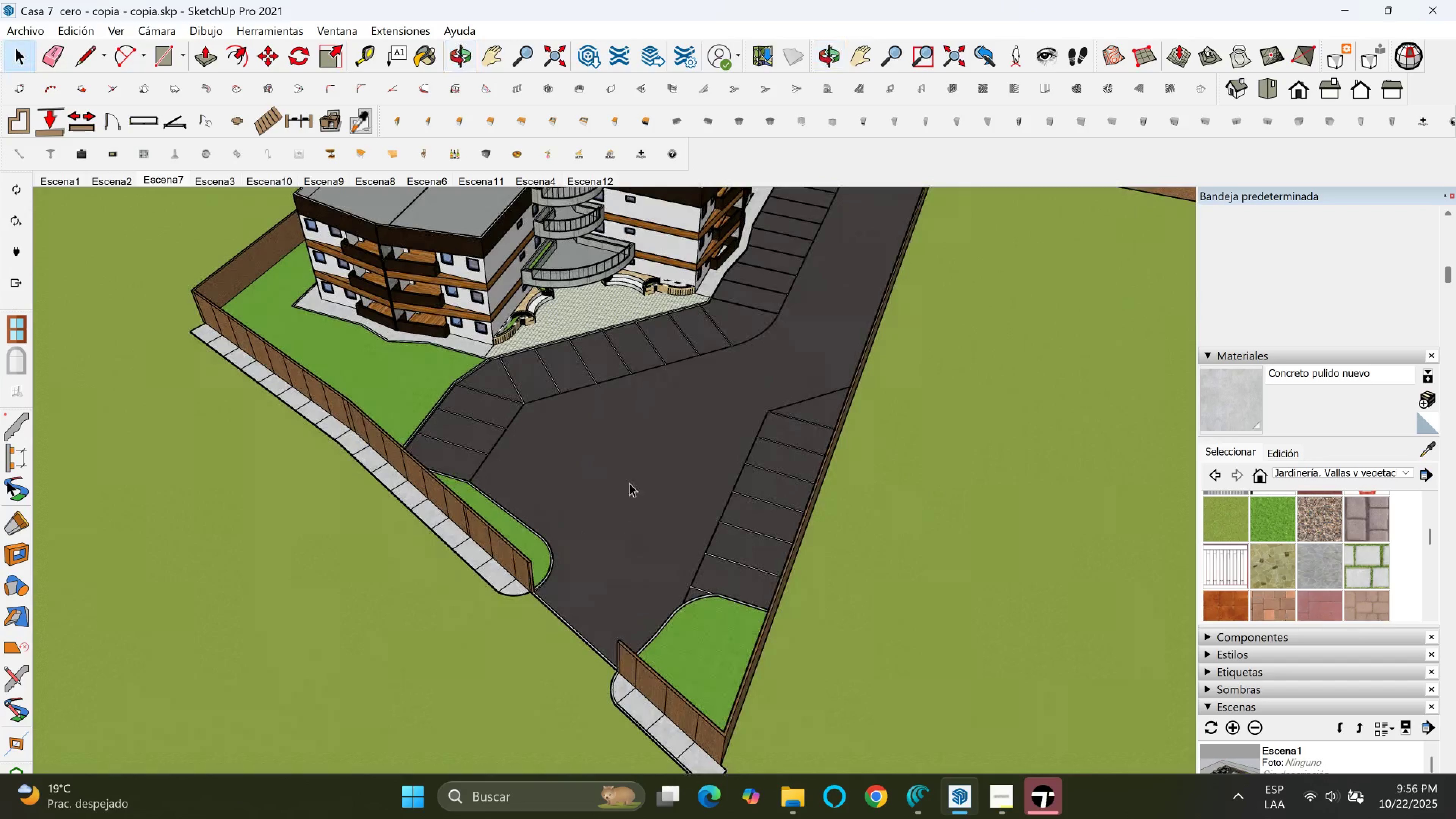 
key(Shift+ShiftLeft)
 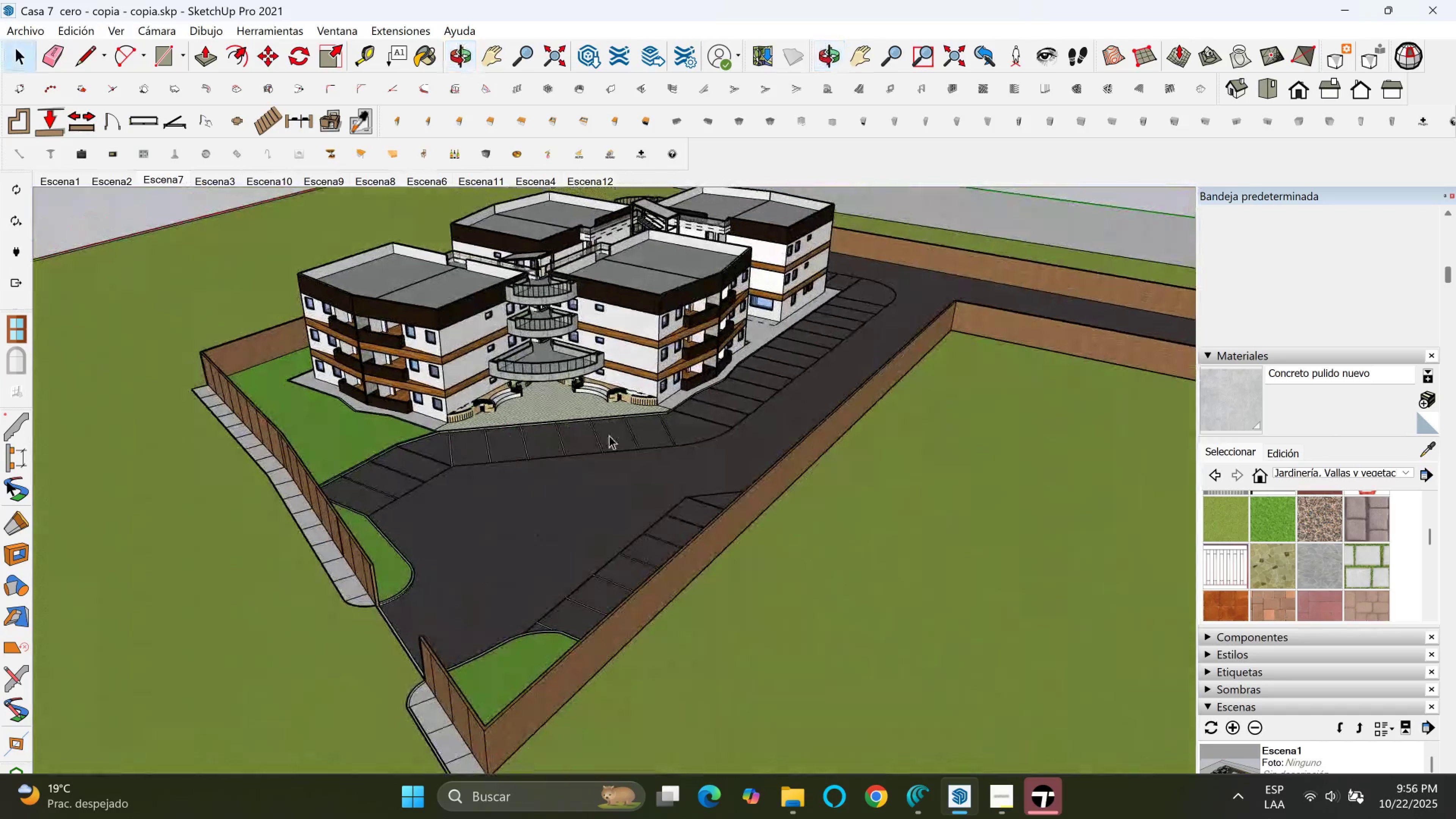 
hold_key(key=ShiftLeft, duration=0.33)
 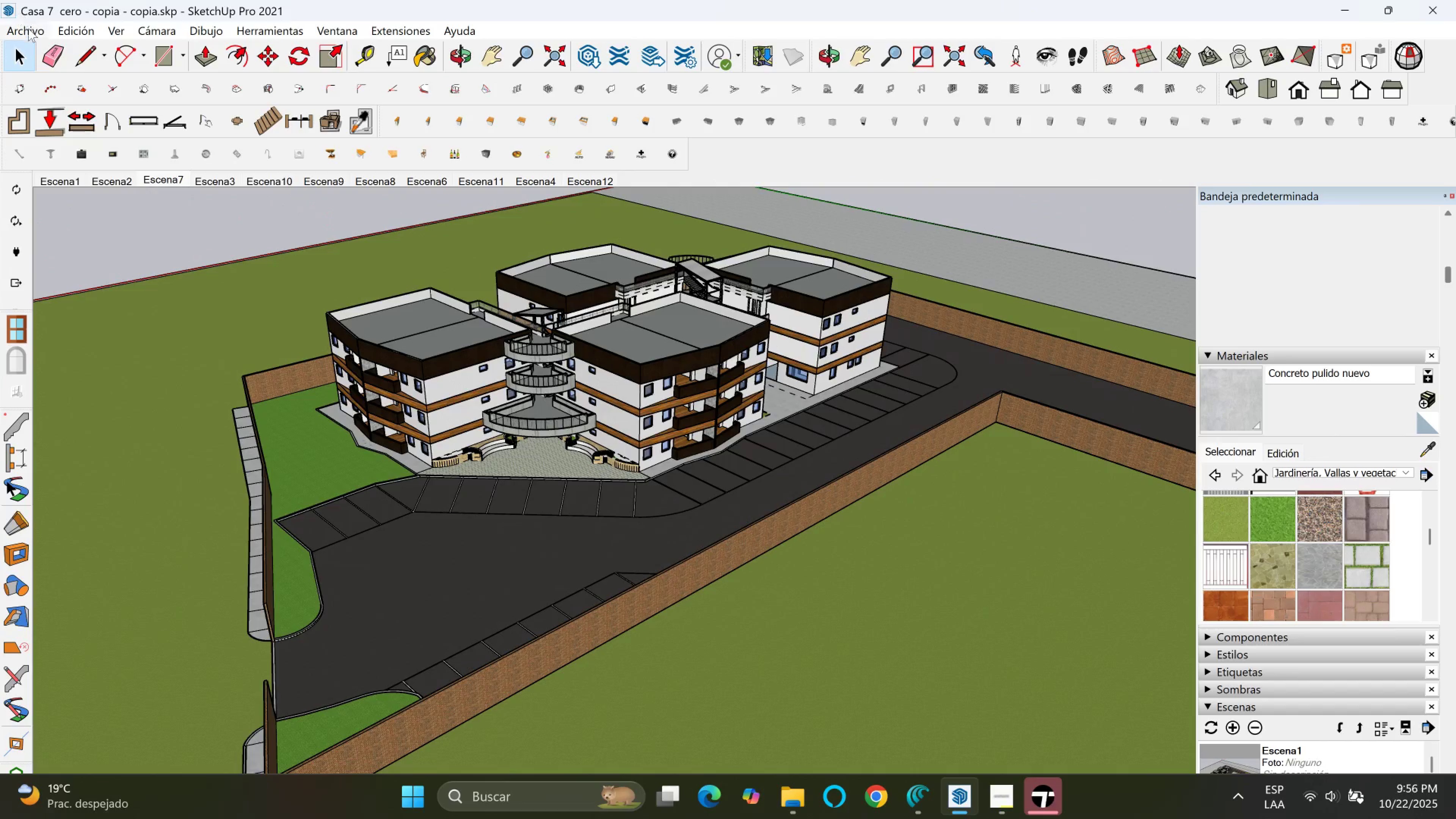 
left_click([28, 28])
 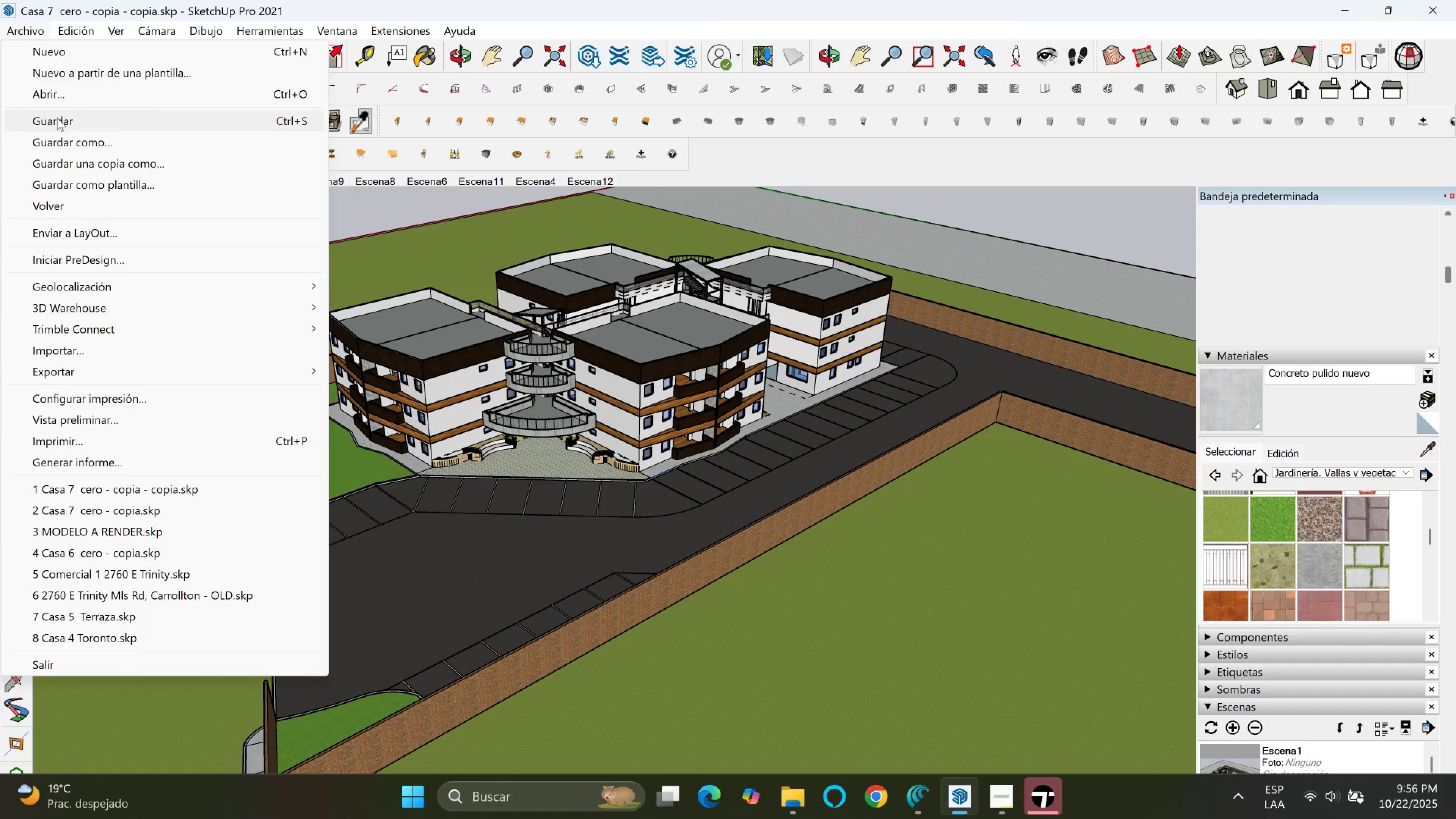 
left_click([57, 118])
 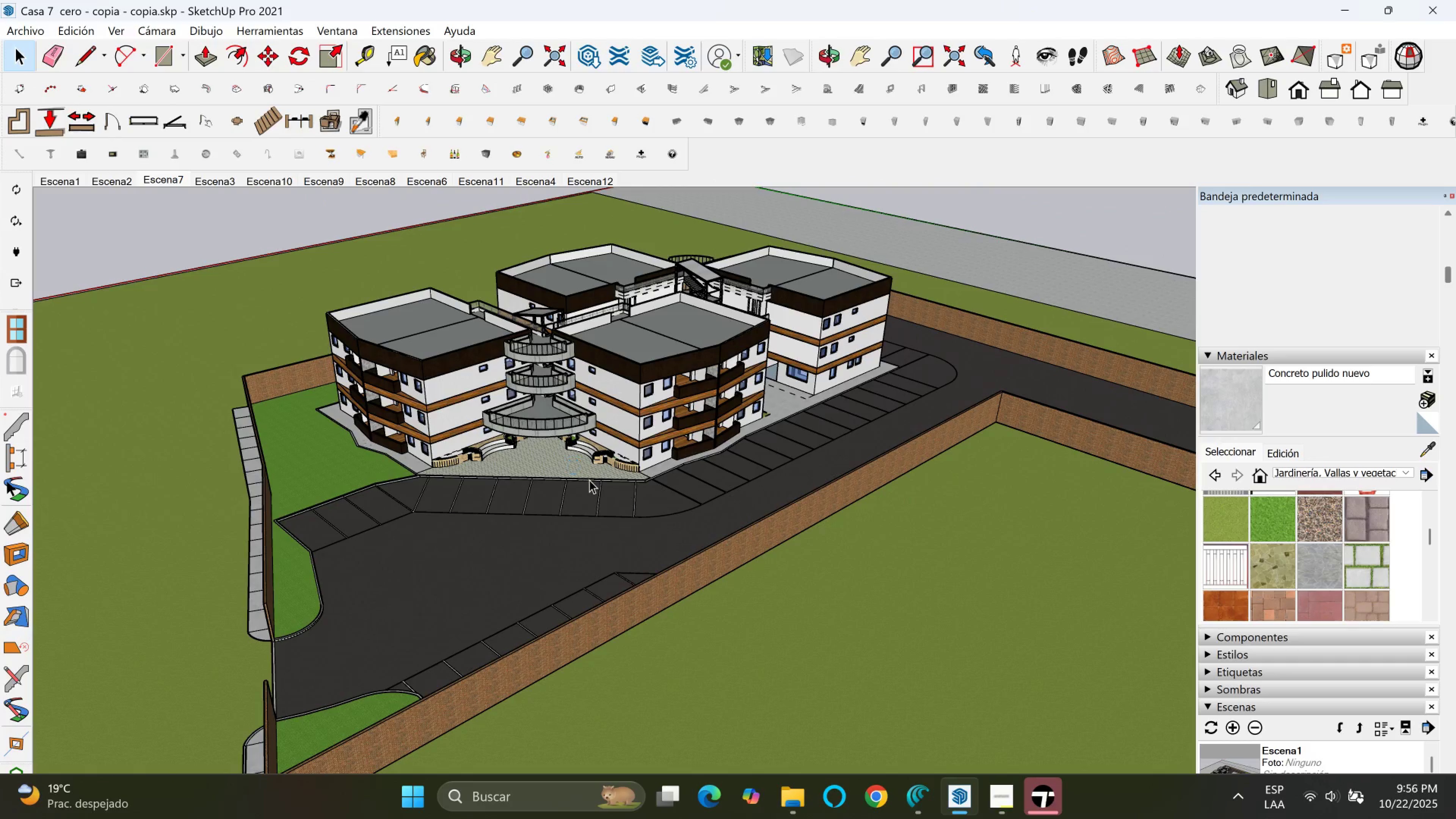 
wait(5.7)
 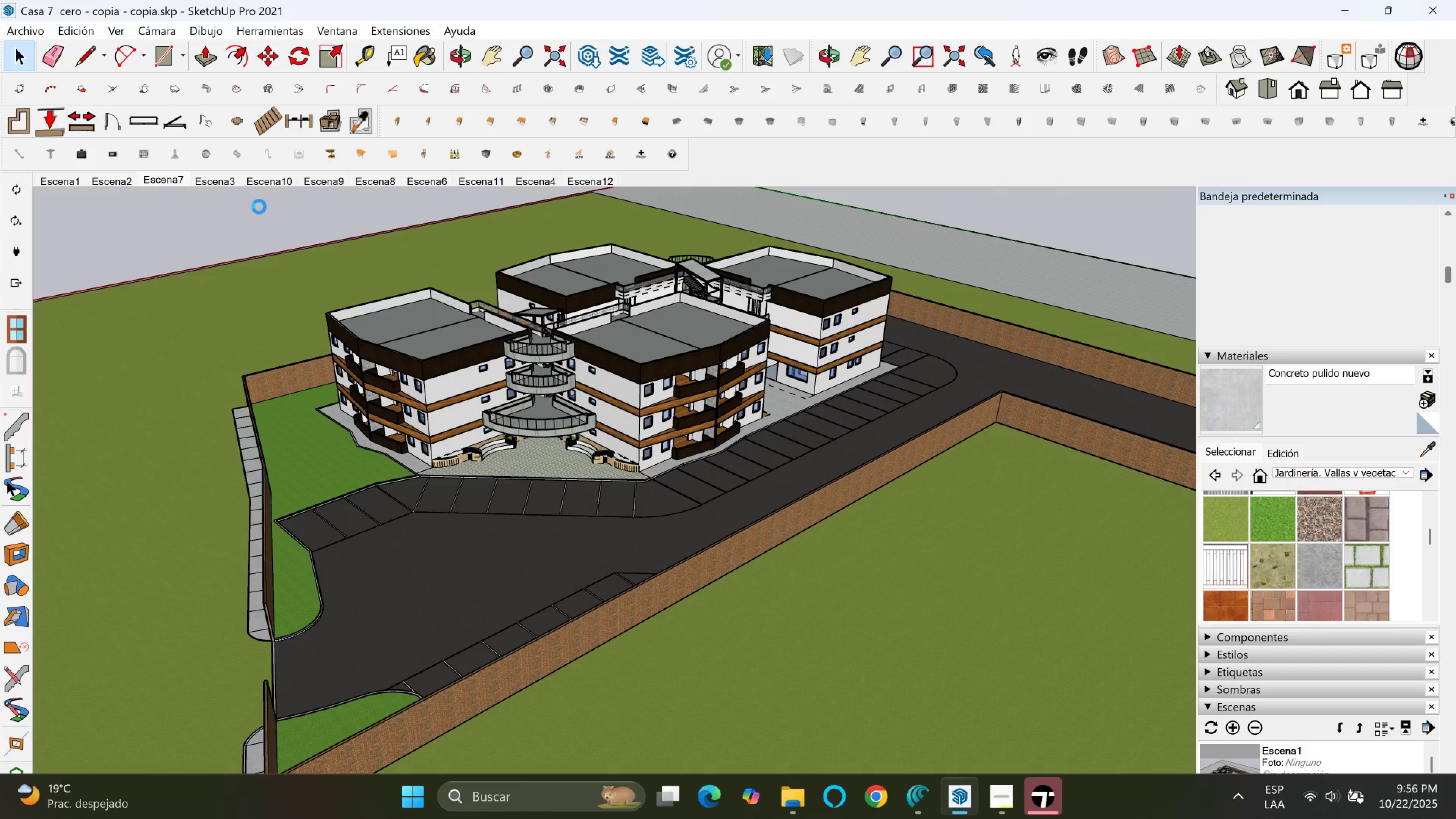 
key(Meta+MetaLeft)
 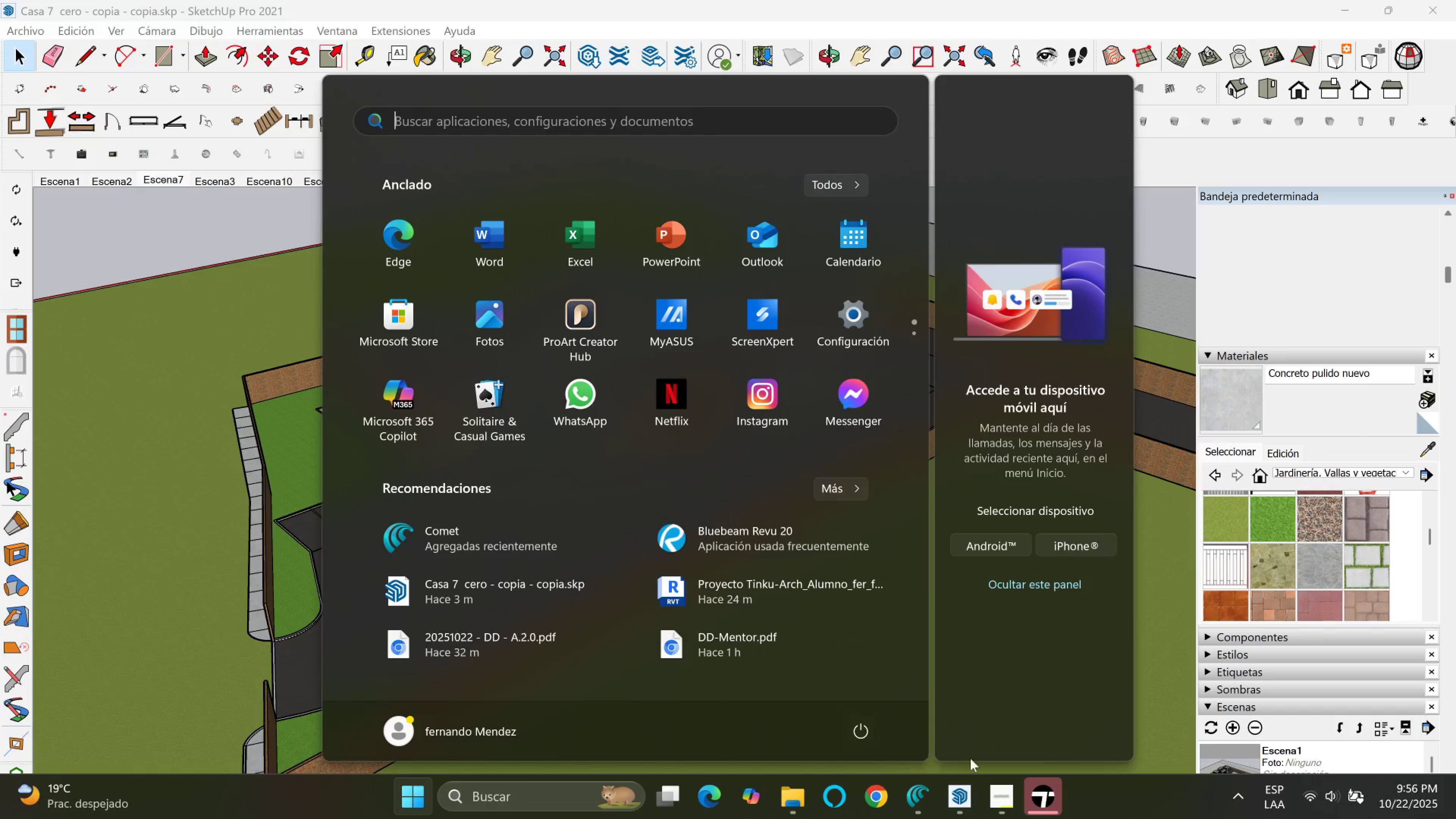 
left_click([1038, 792])
 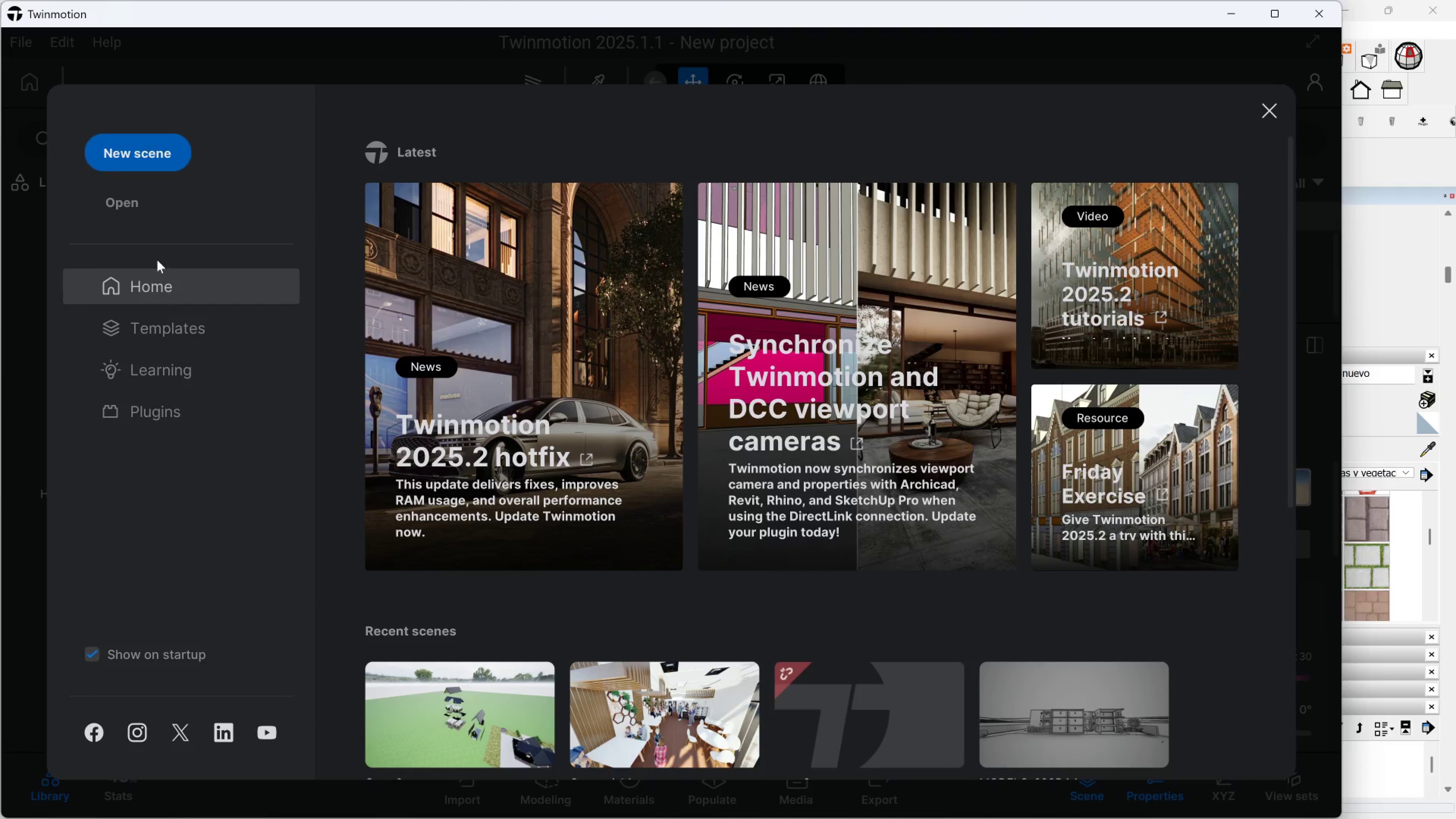 
left_click([139, 157])
 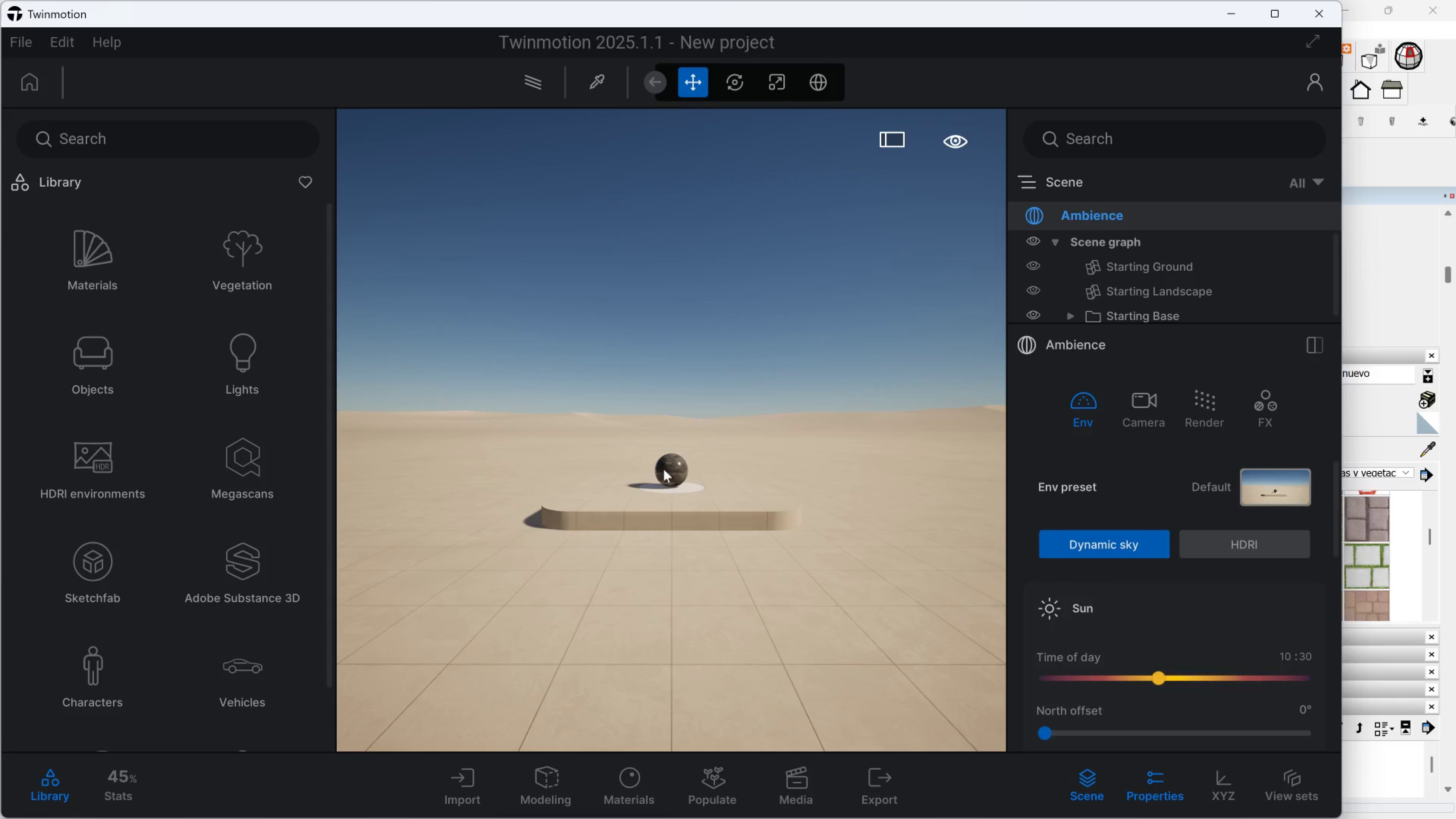 
scroll: coordinate [1141, 307], scroll_direction: down, amount: 4.0
 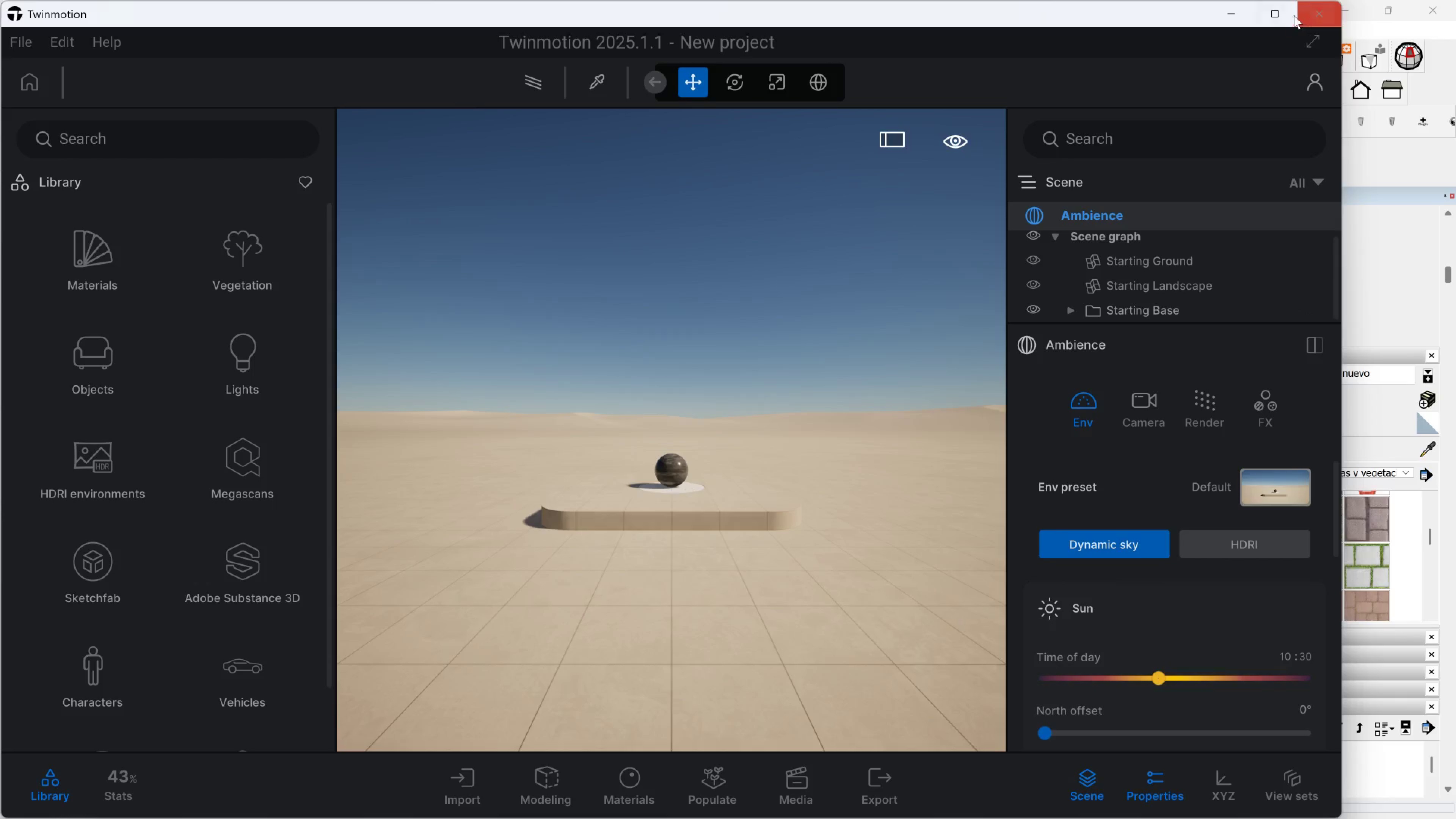 
left_click([1272, 15])
 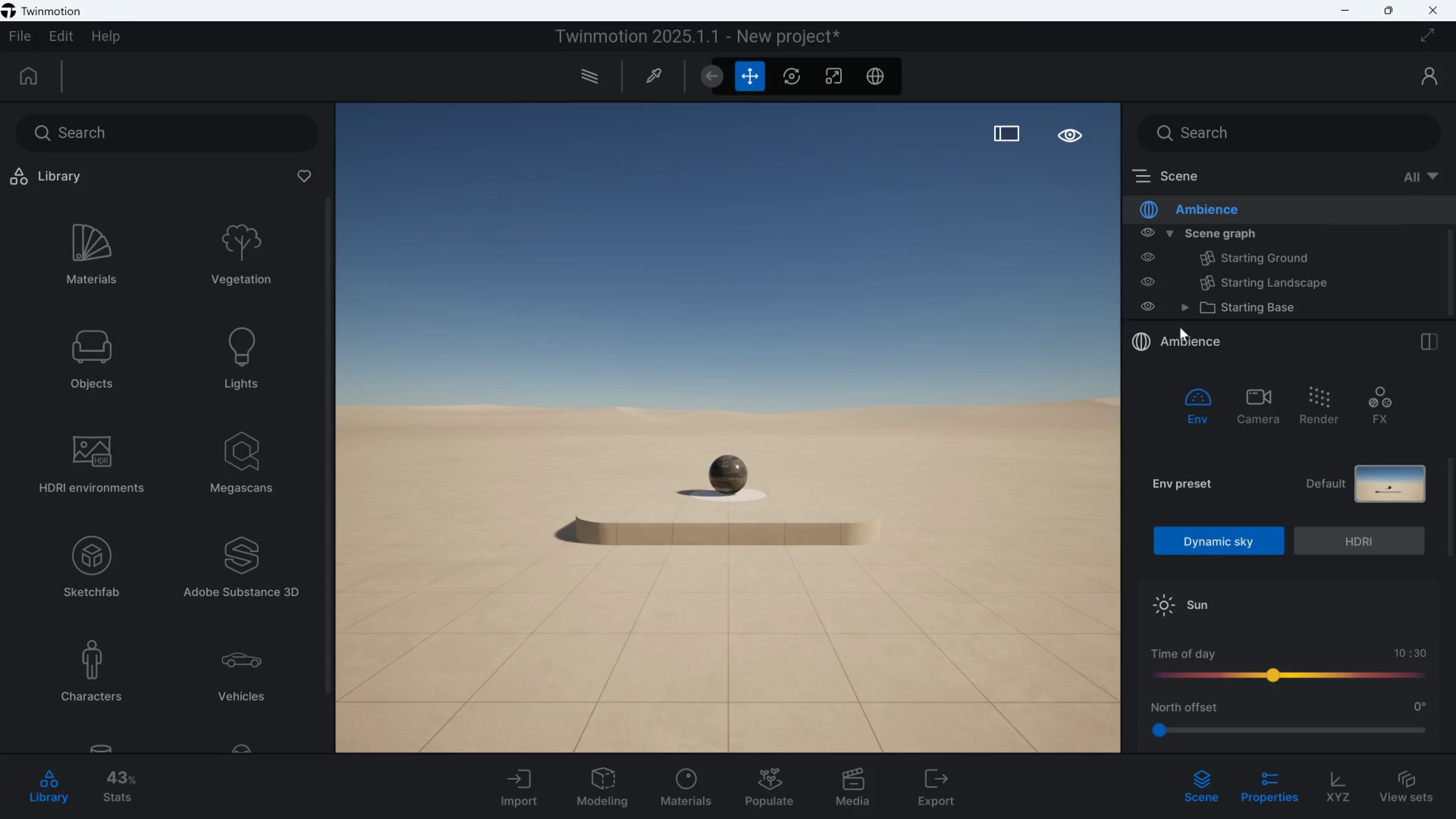 
scroll: coordinate [1243, 297], scroll_direction: down, amount: 5.0
 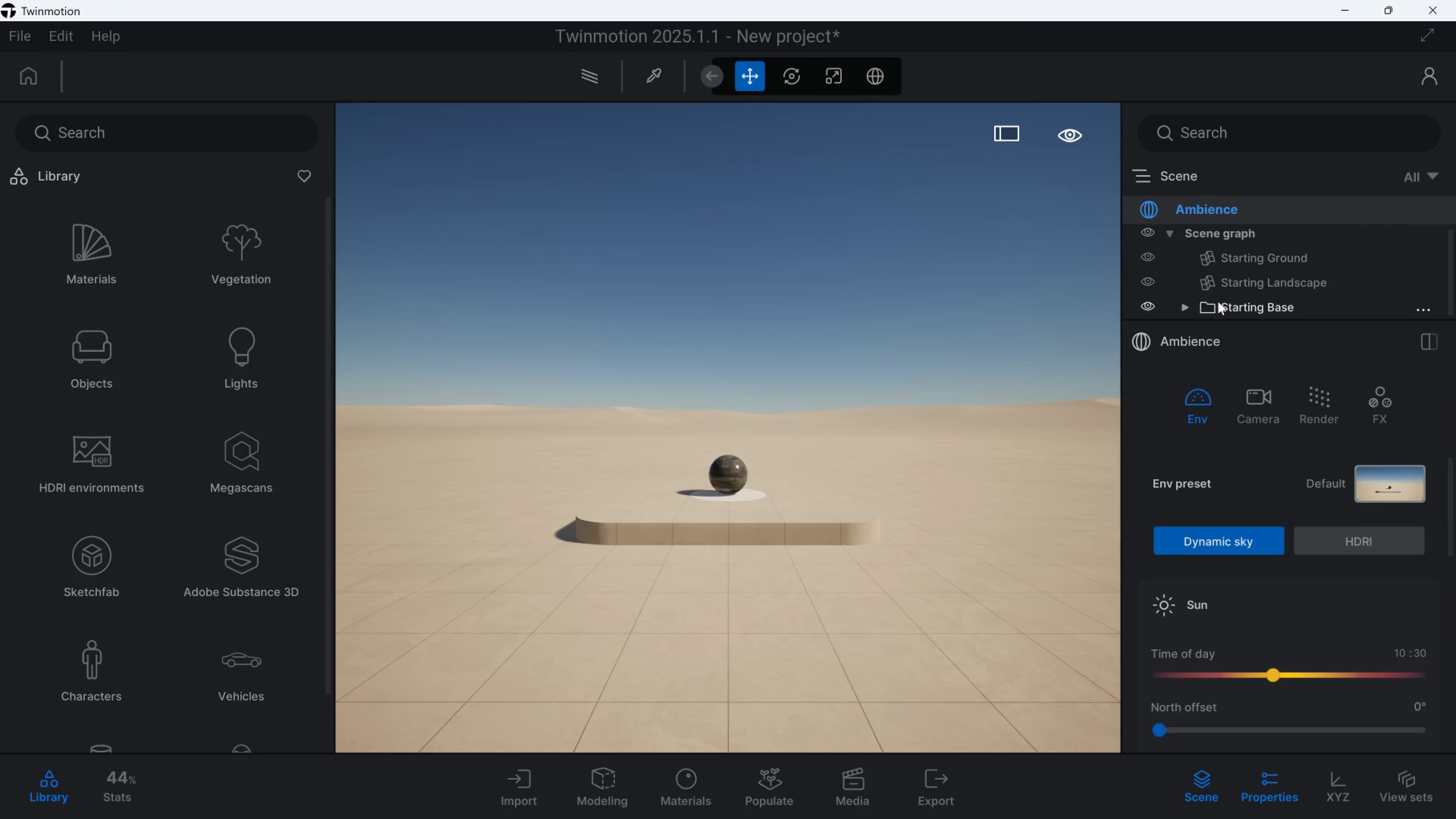 
left_click([1239, 307])
 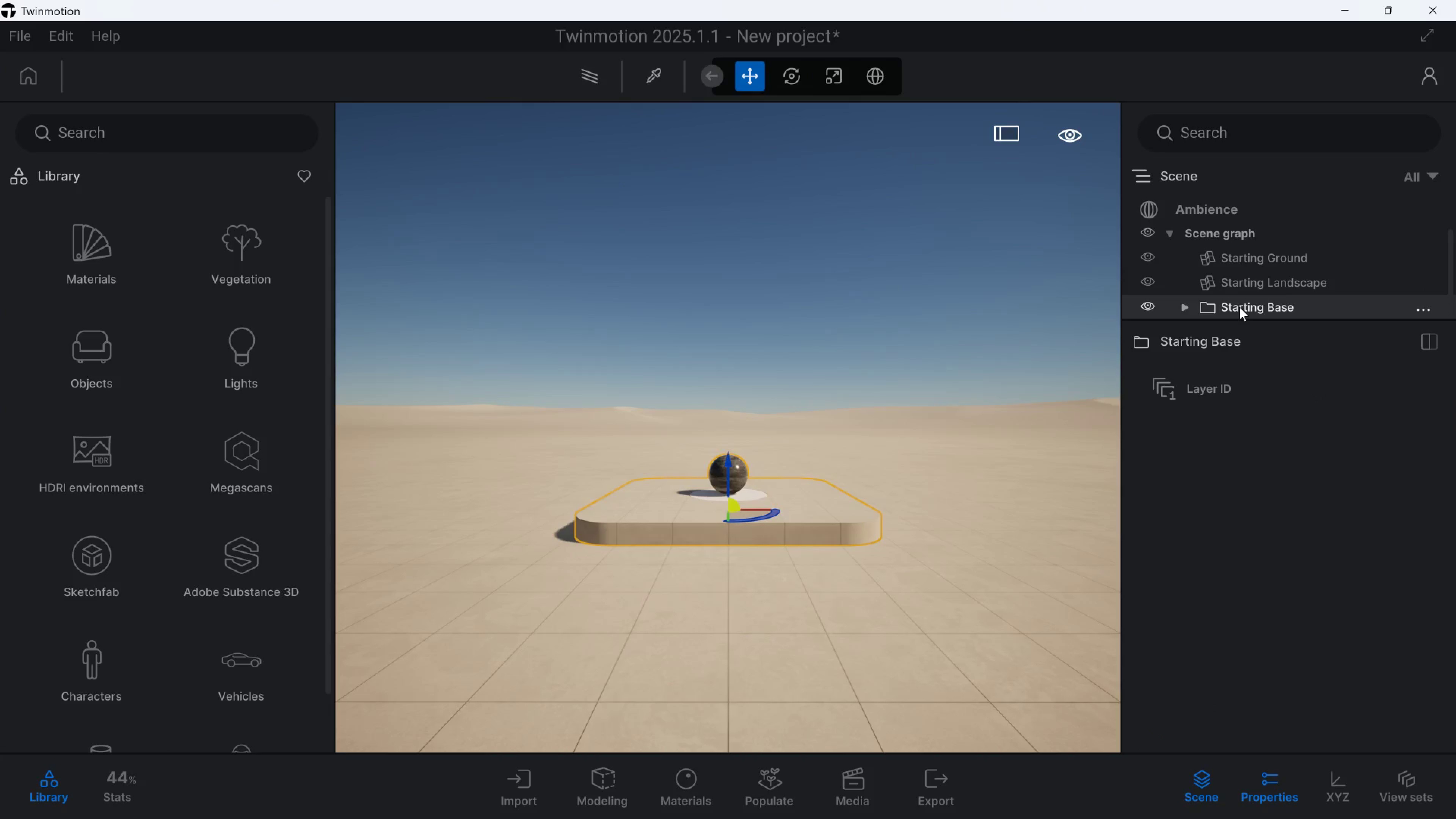 
key(Delete)
 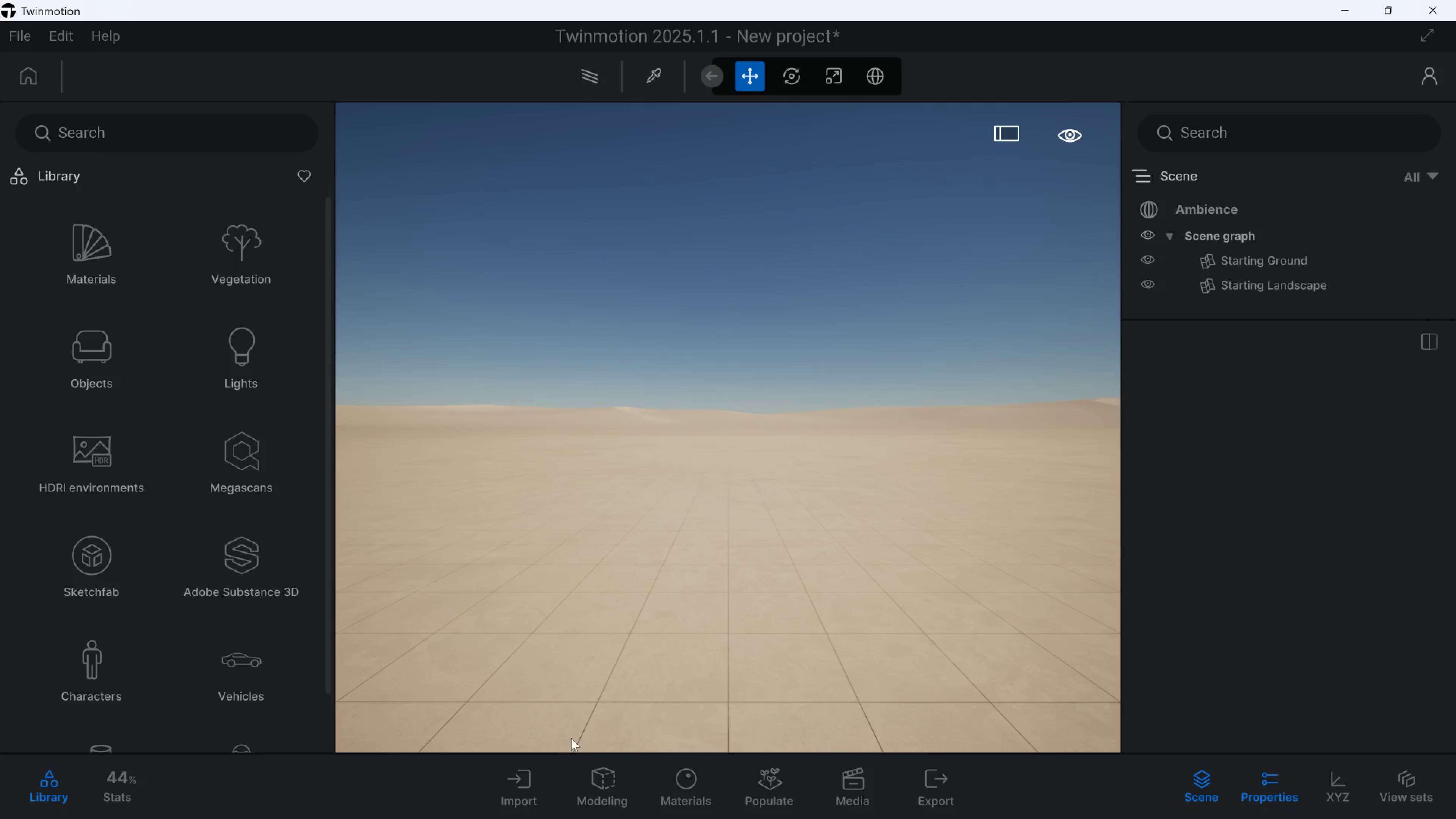 
left_click([527, 786])
 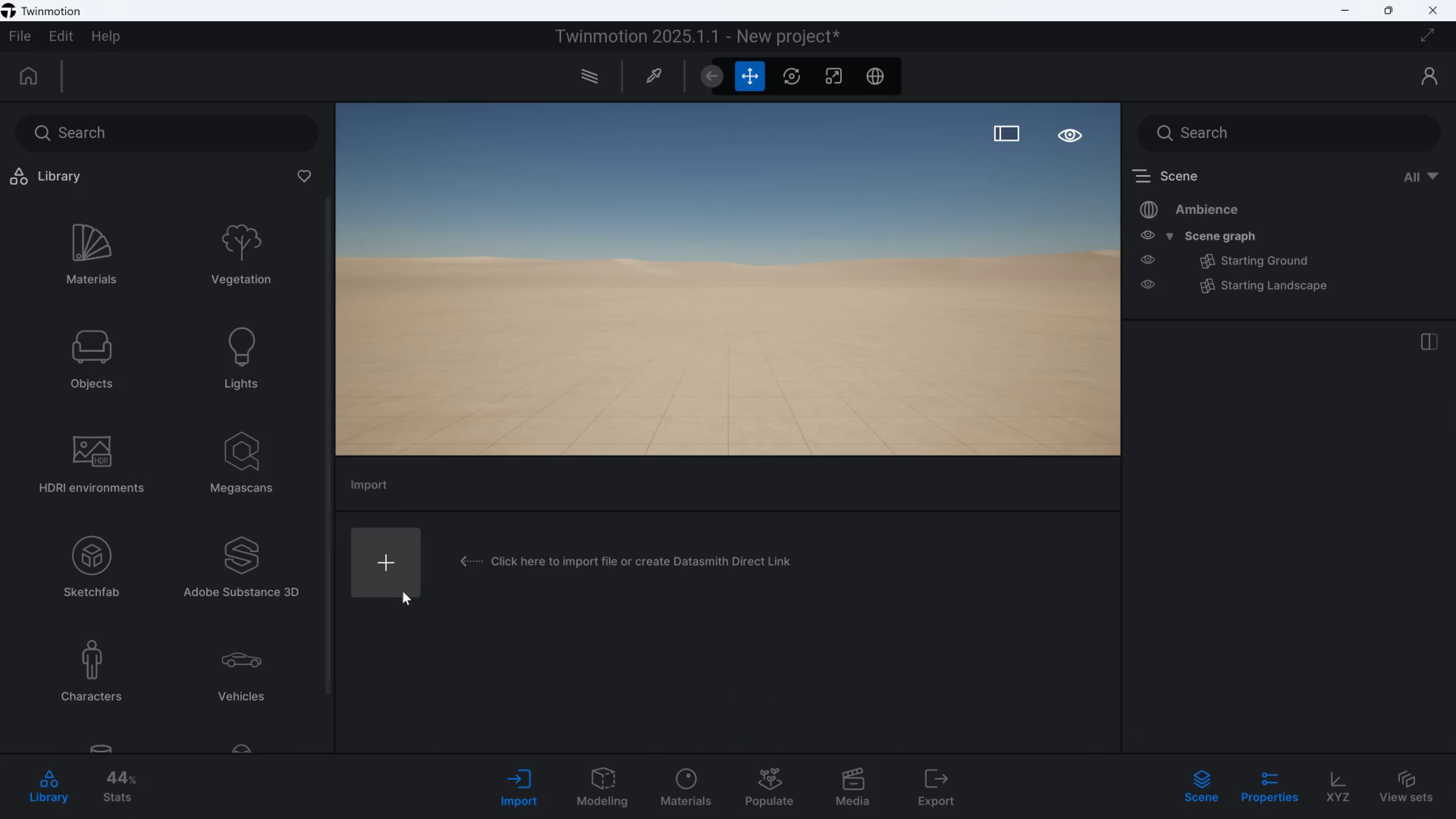 
left_click([392, 563])
 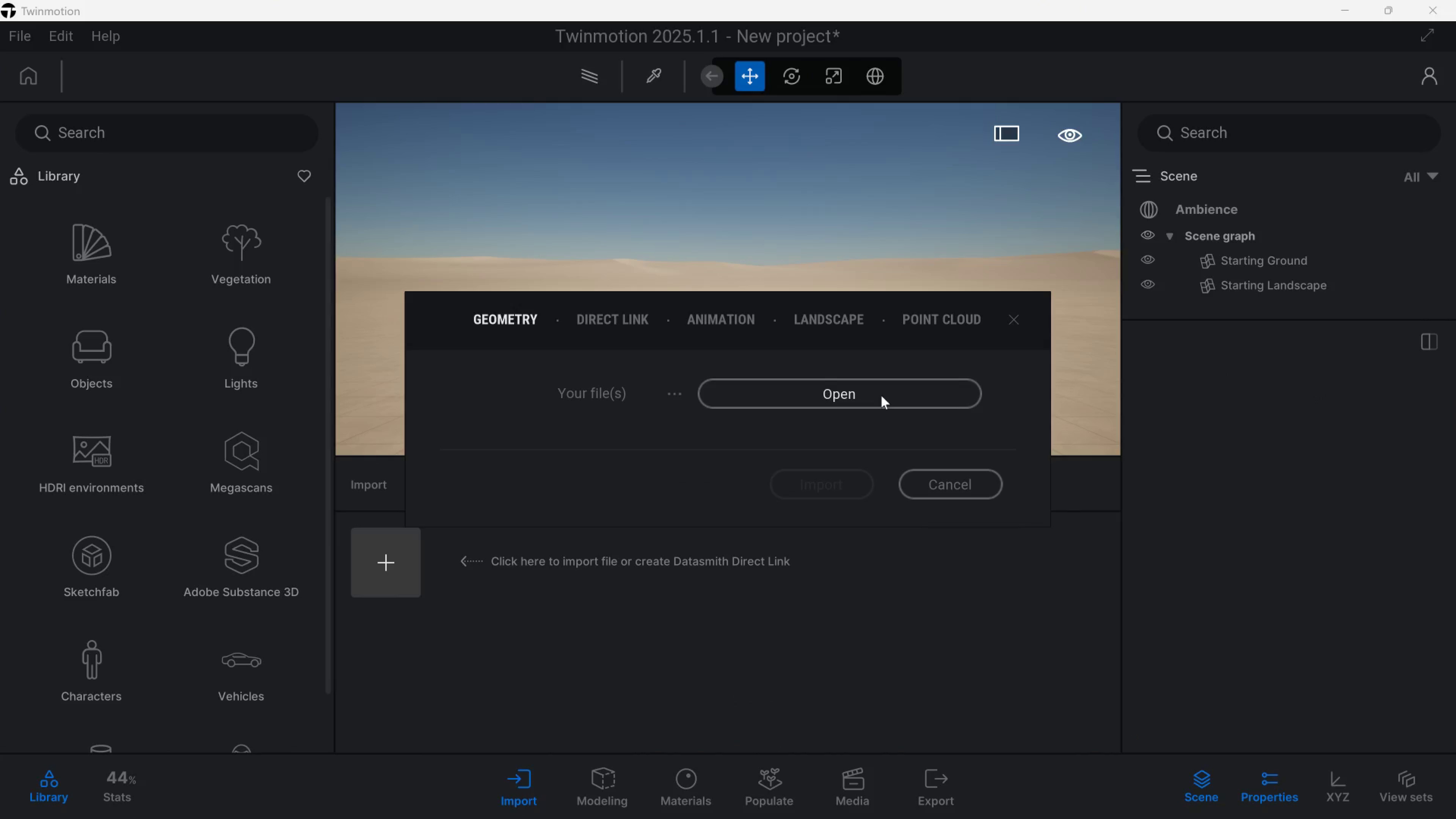 
left_click([878, 395])
 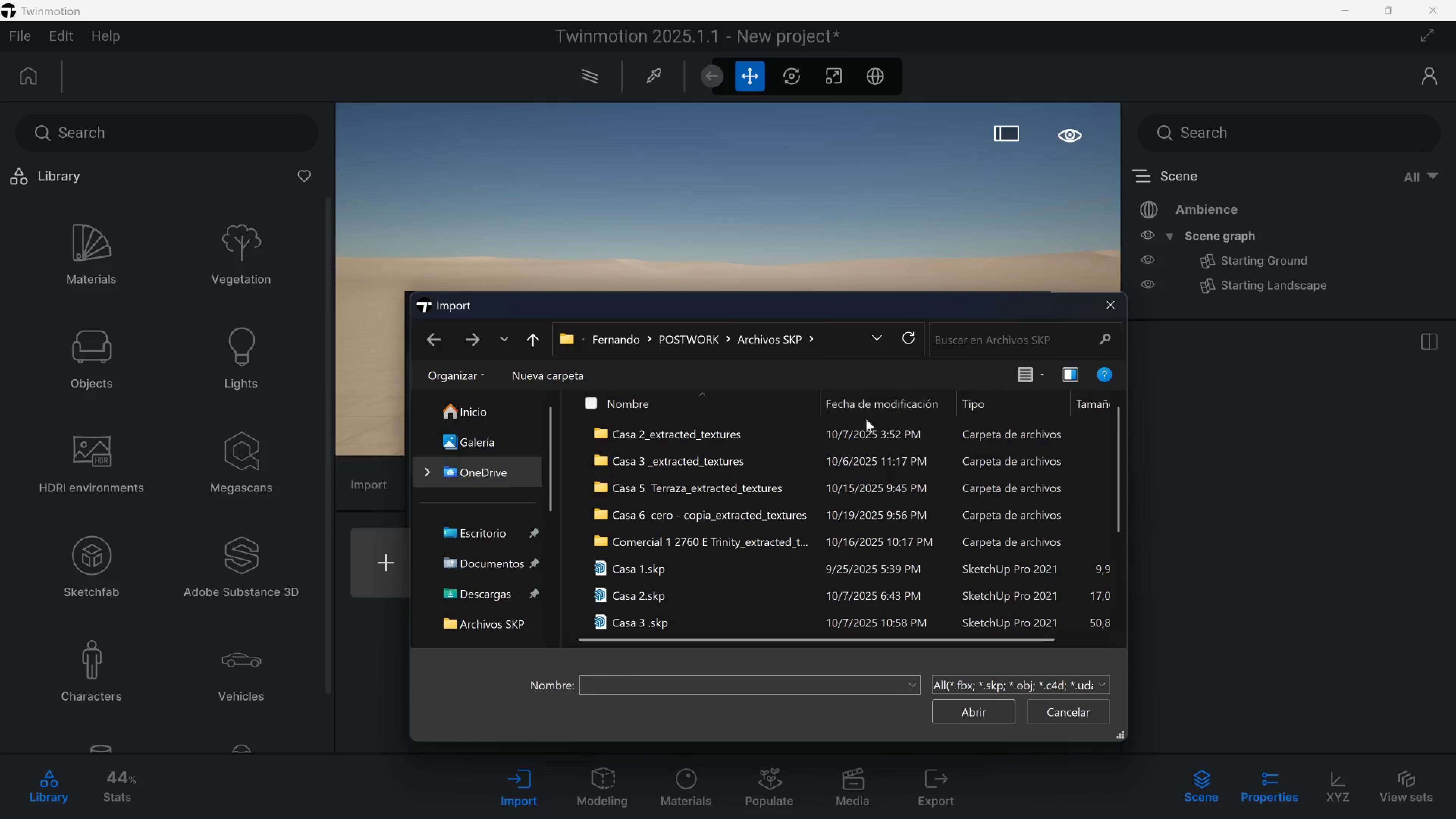 
scroll: coordinate [677, 590], scroll_direction: down, amount: 5.0
 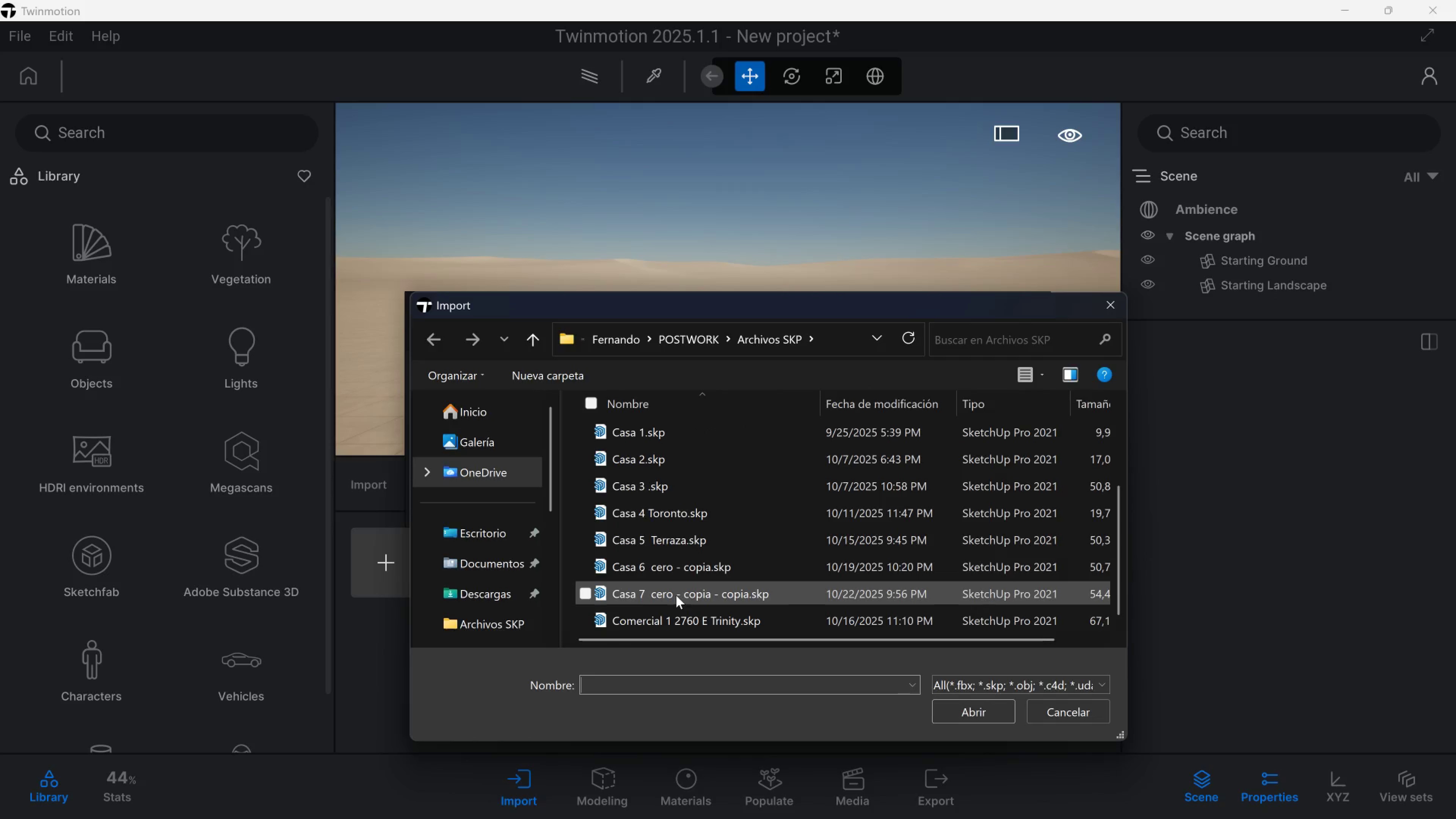 
left_click([676, 595])
 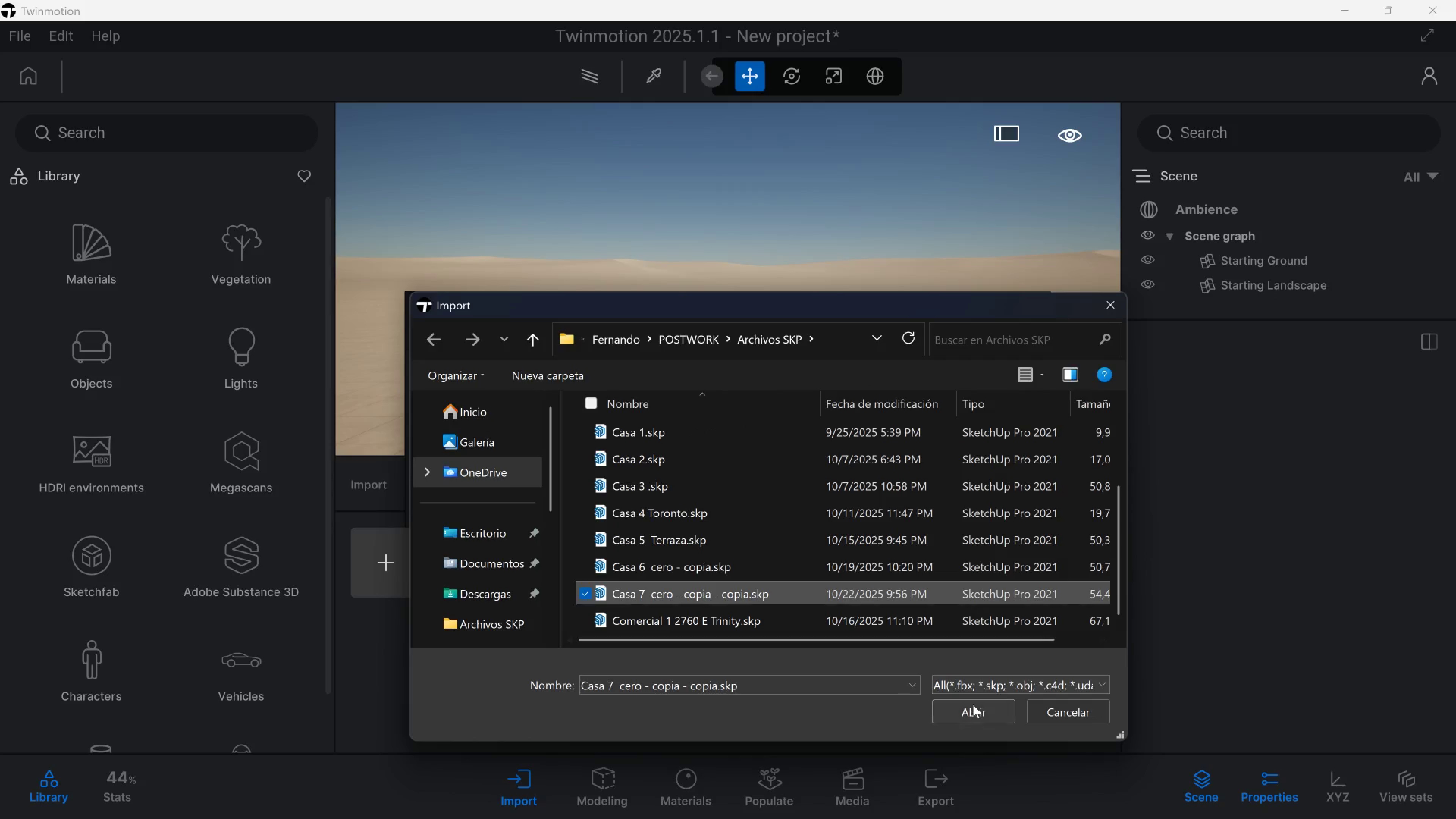 
left_click([973, 710])
 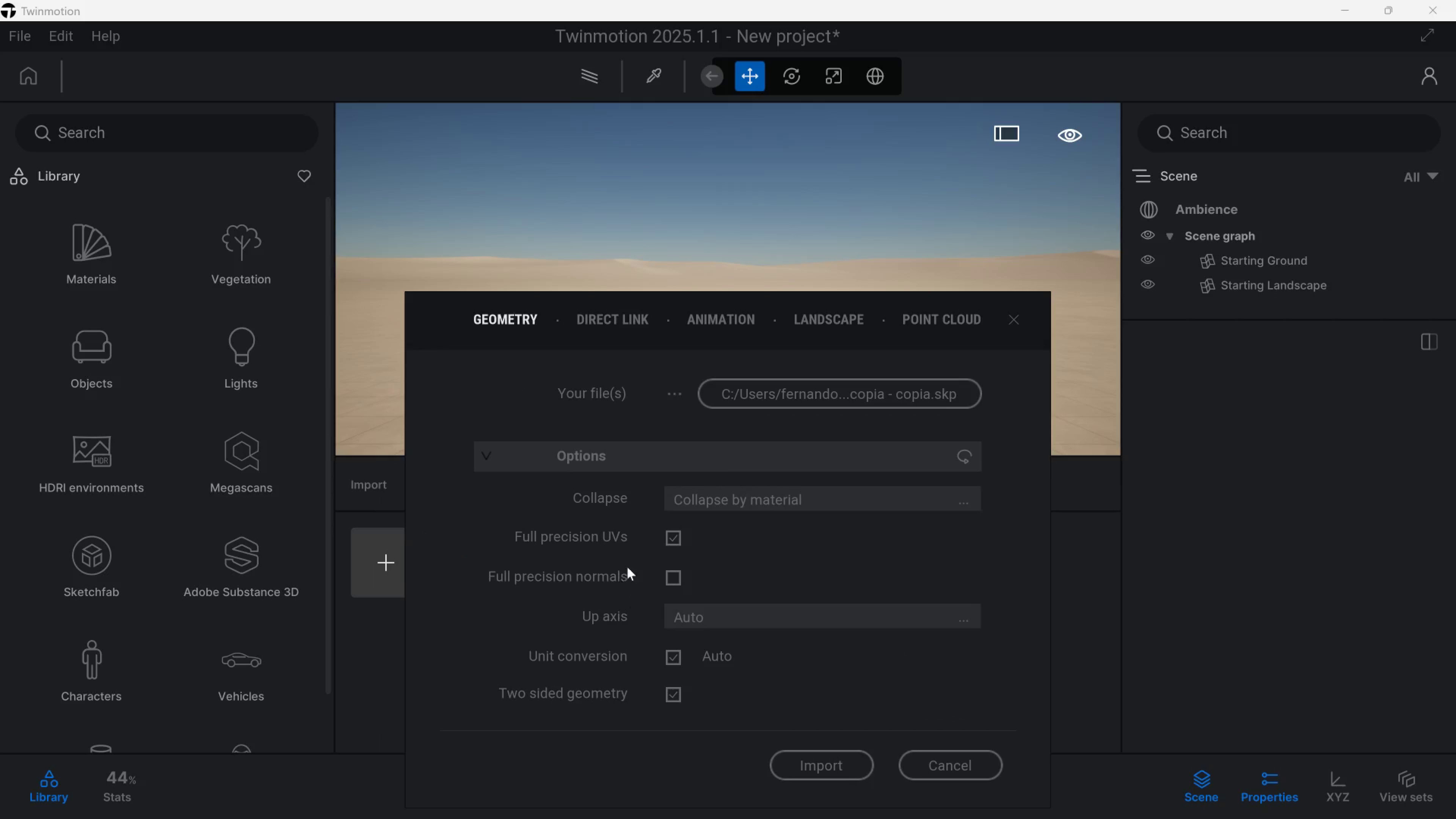 
left_click([829, 760])
 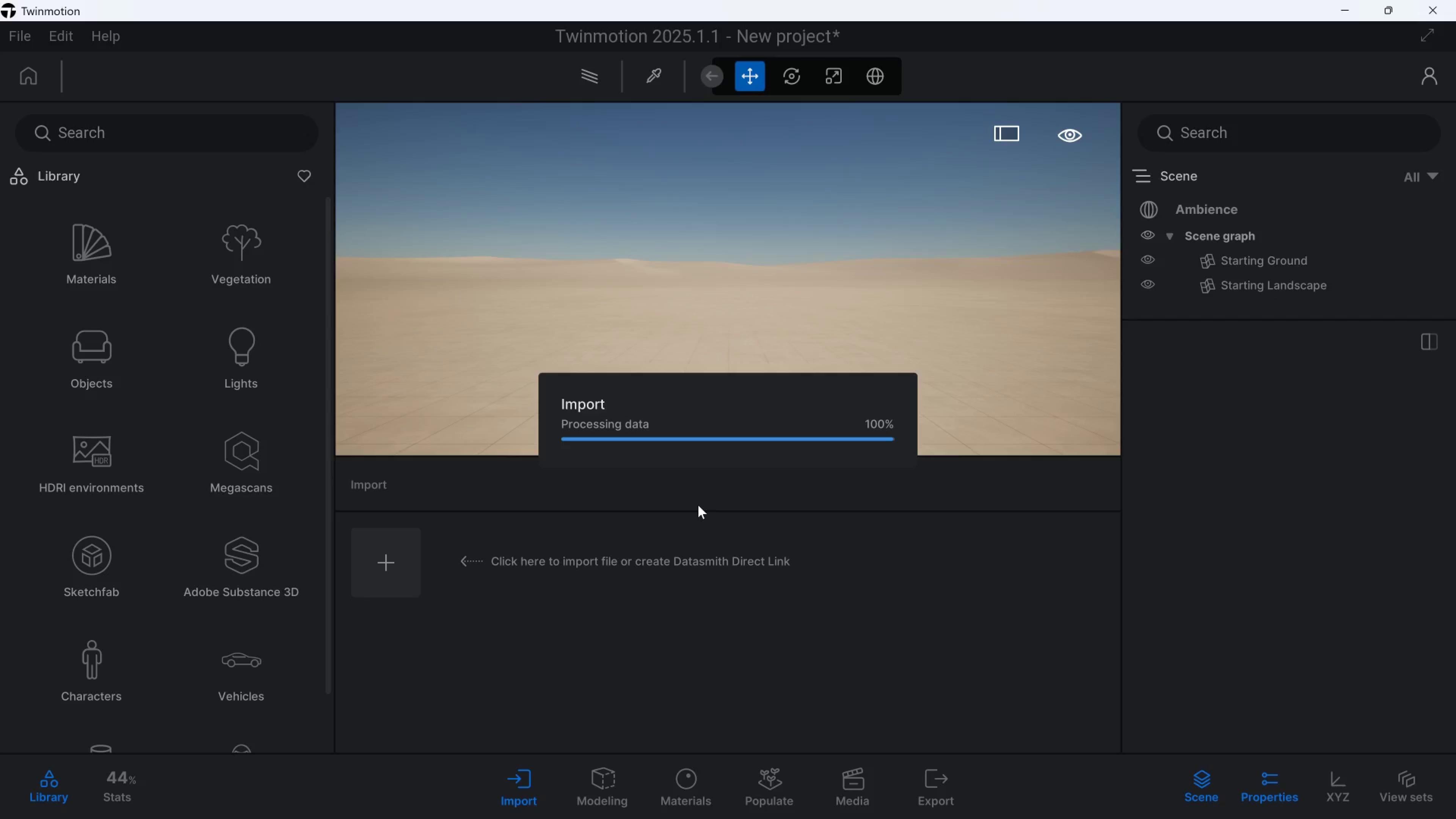 
wait(17.51)
 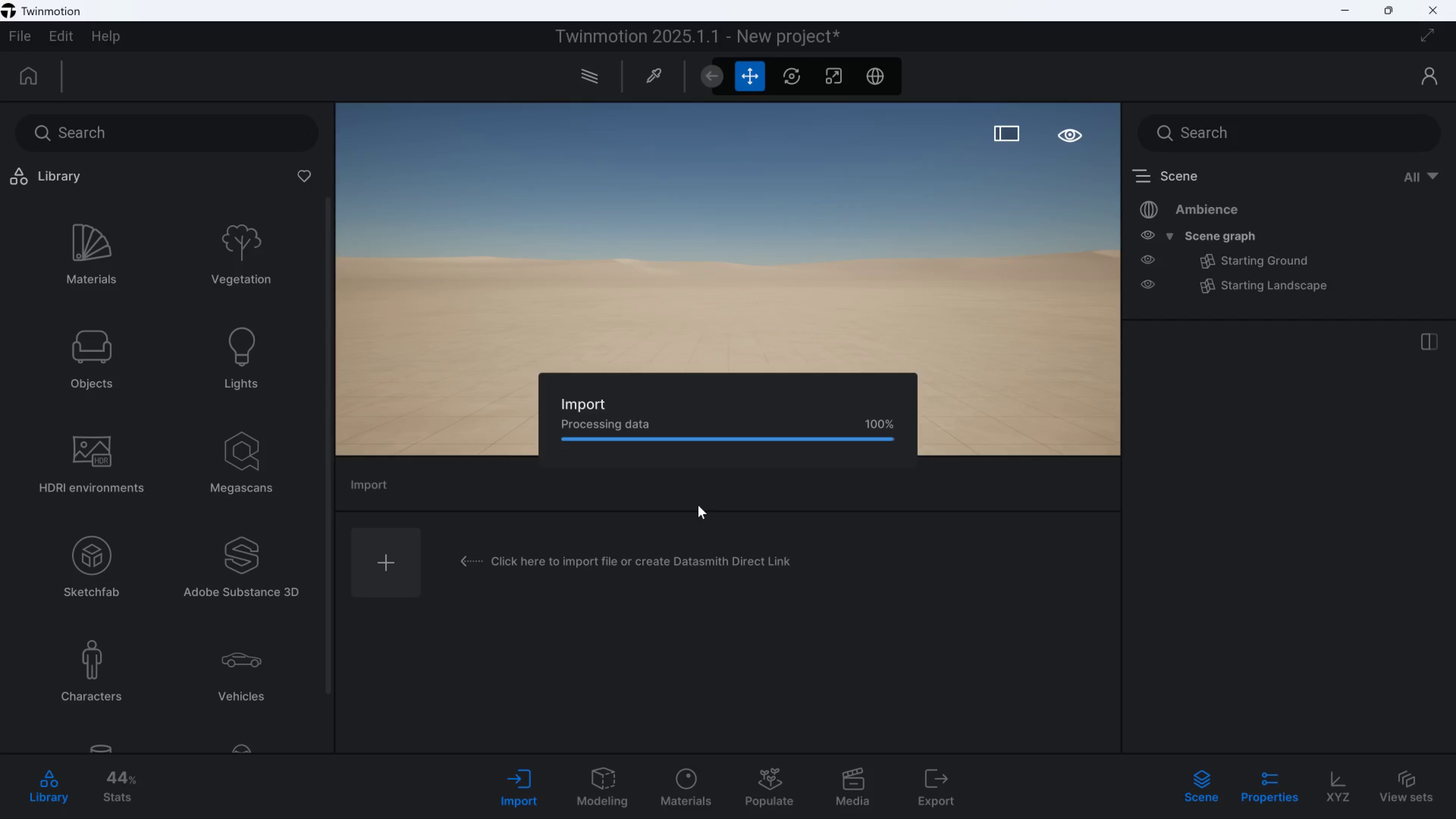 
scroll: coordinate [806, 394], scroll_direction: down, amount: 6.0
 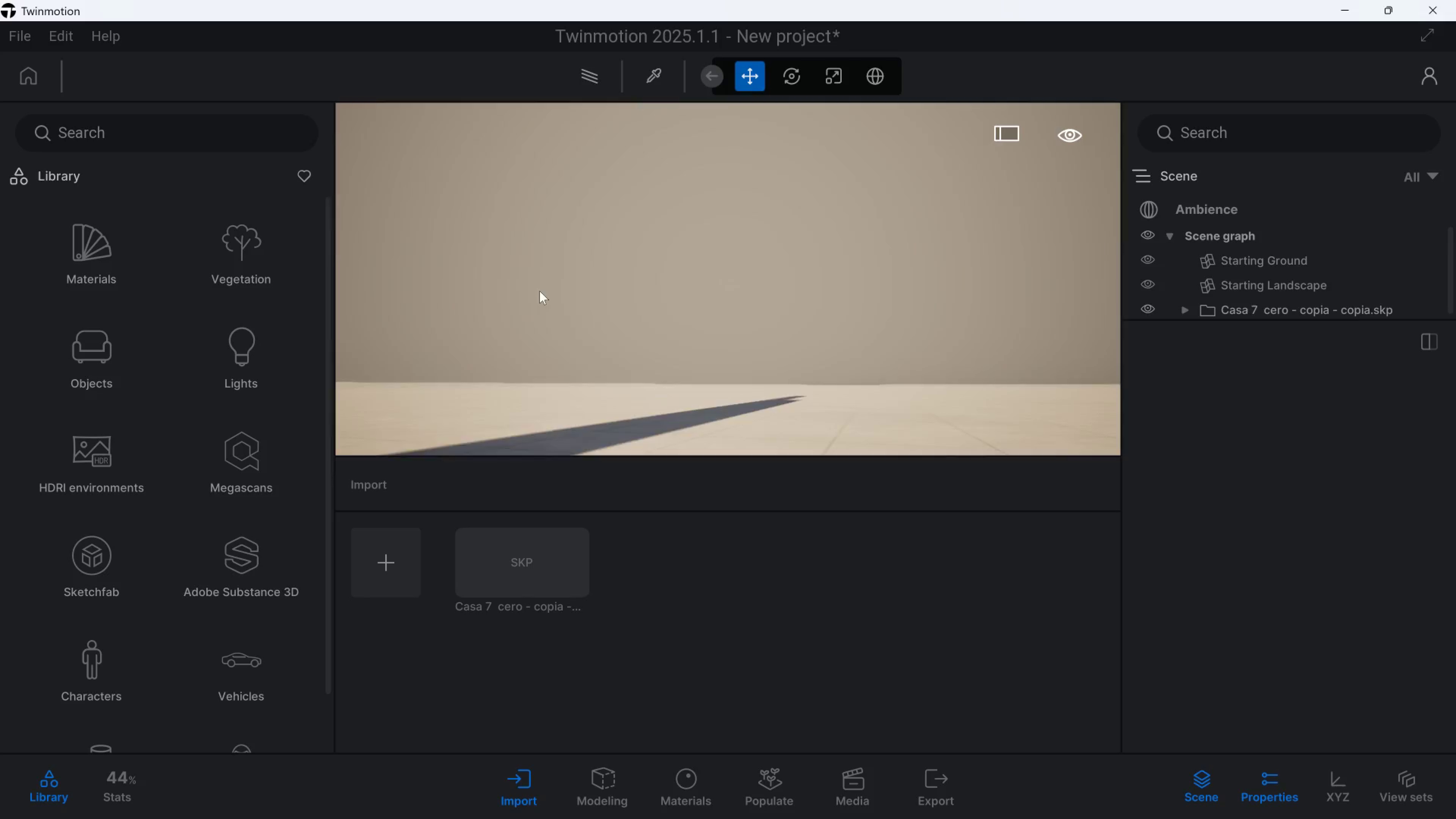 
hold_key(key=ShiftLeft, duration=1.5)
 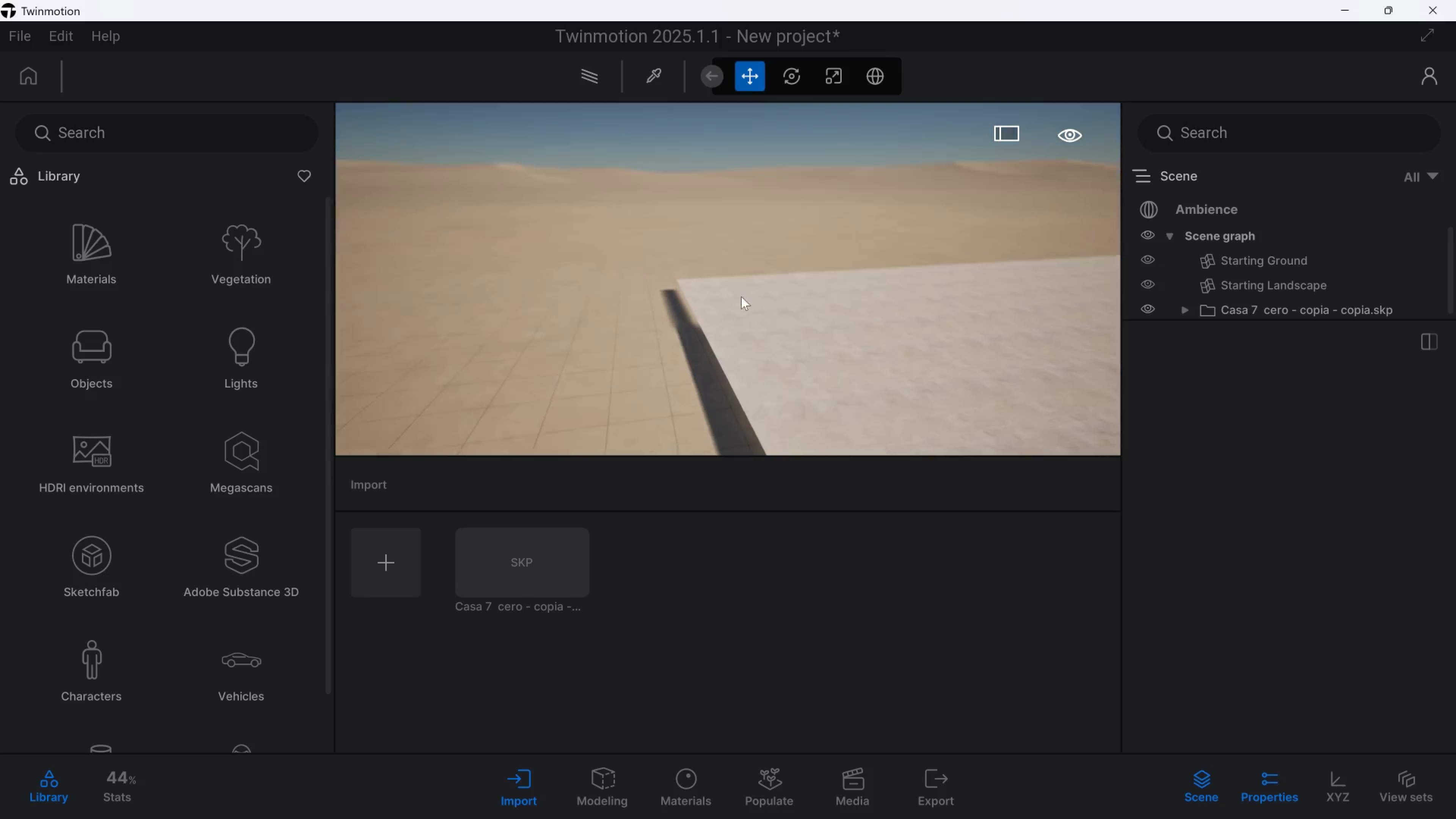 
key(Shift+ShiftLeft)
 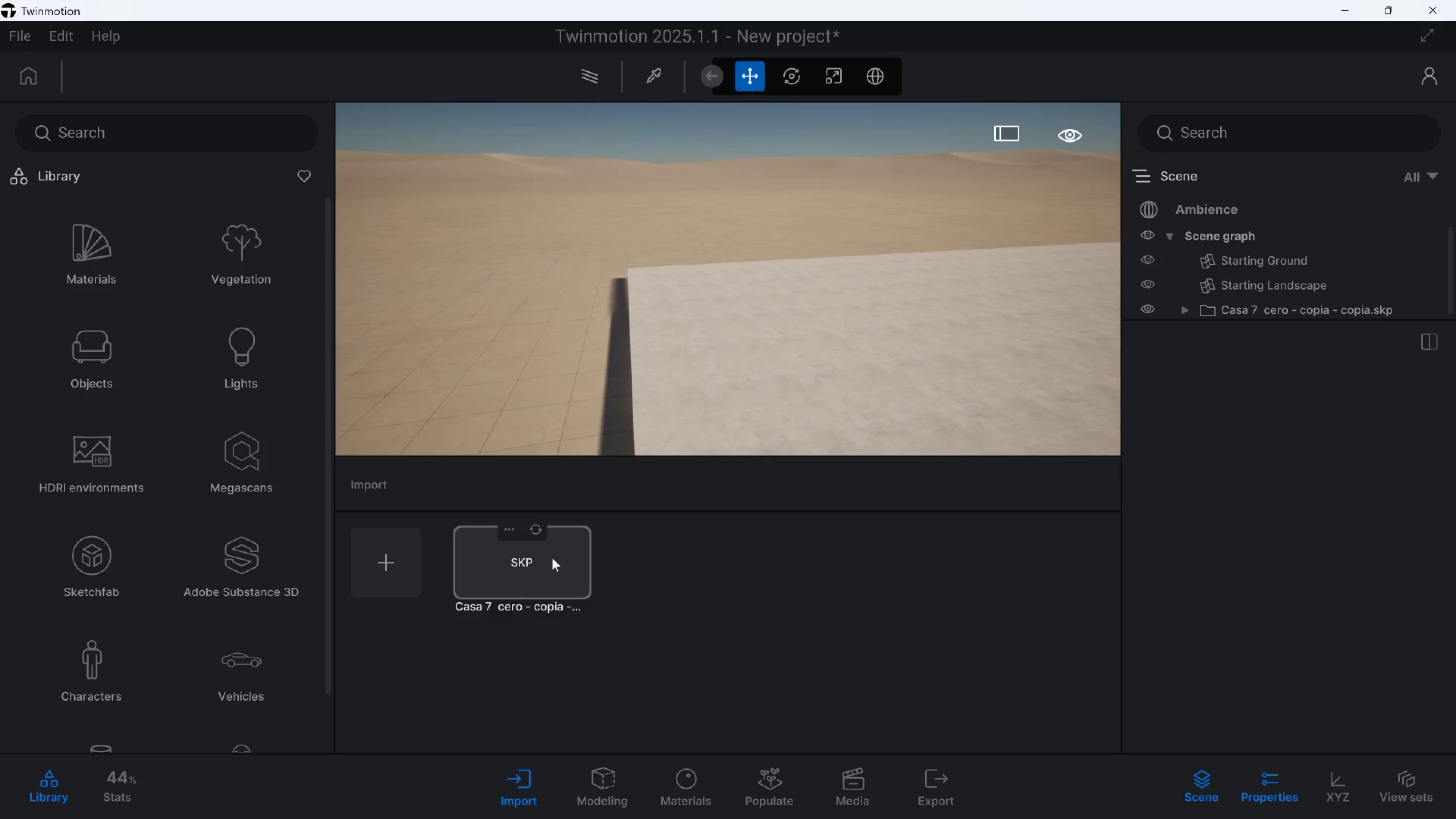 
left_click([526, 792])
 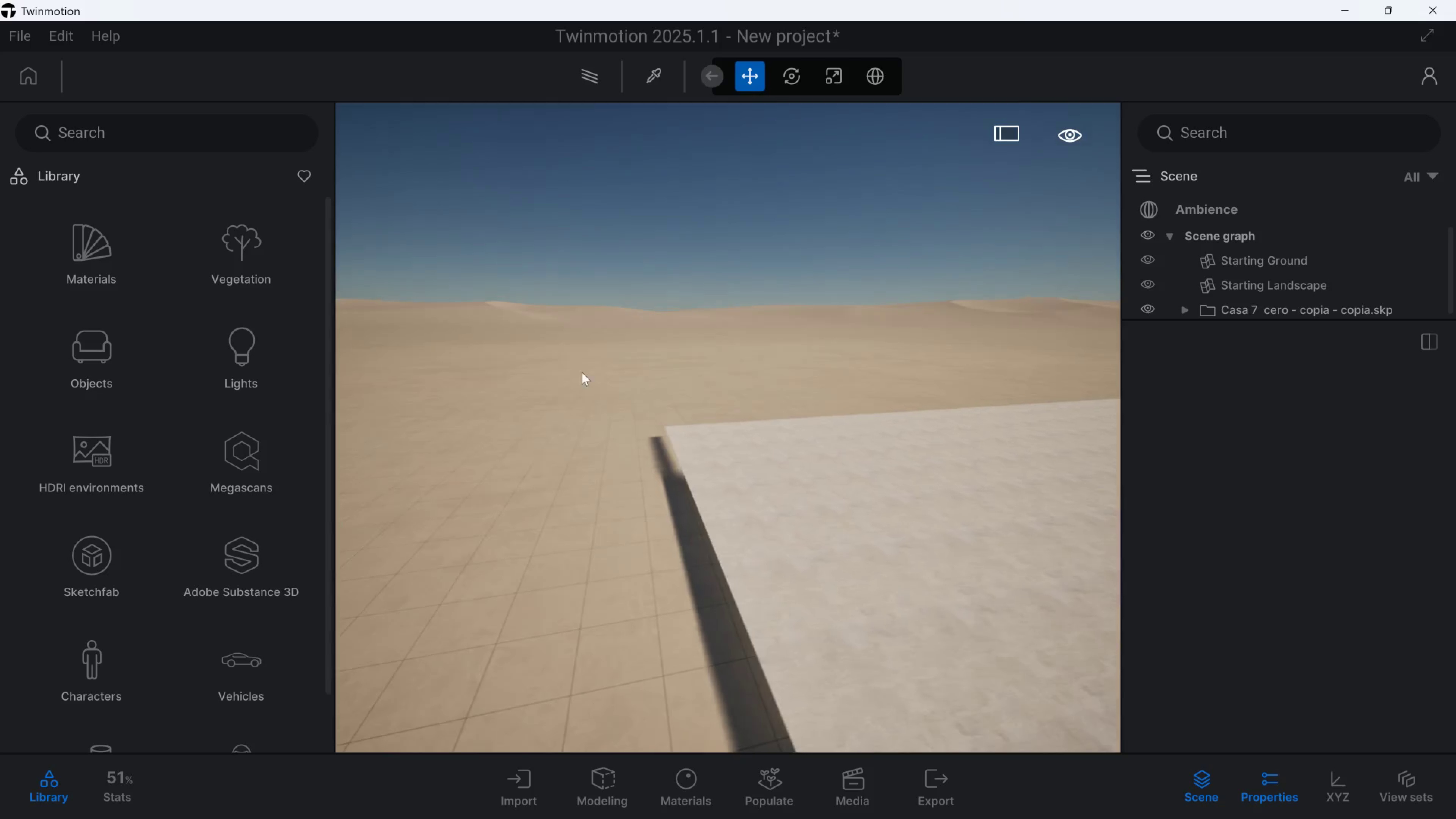 
left_click_drag(start_coordinate=[836, 469], to_coordinate=[562, 475])
 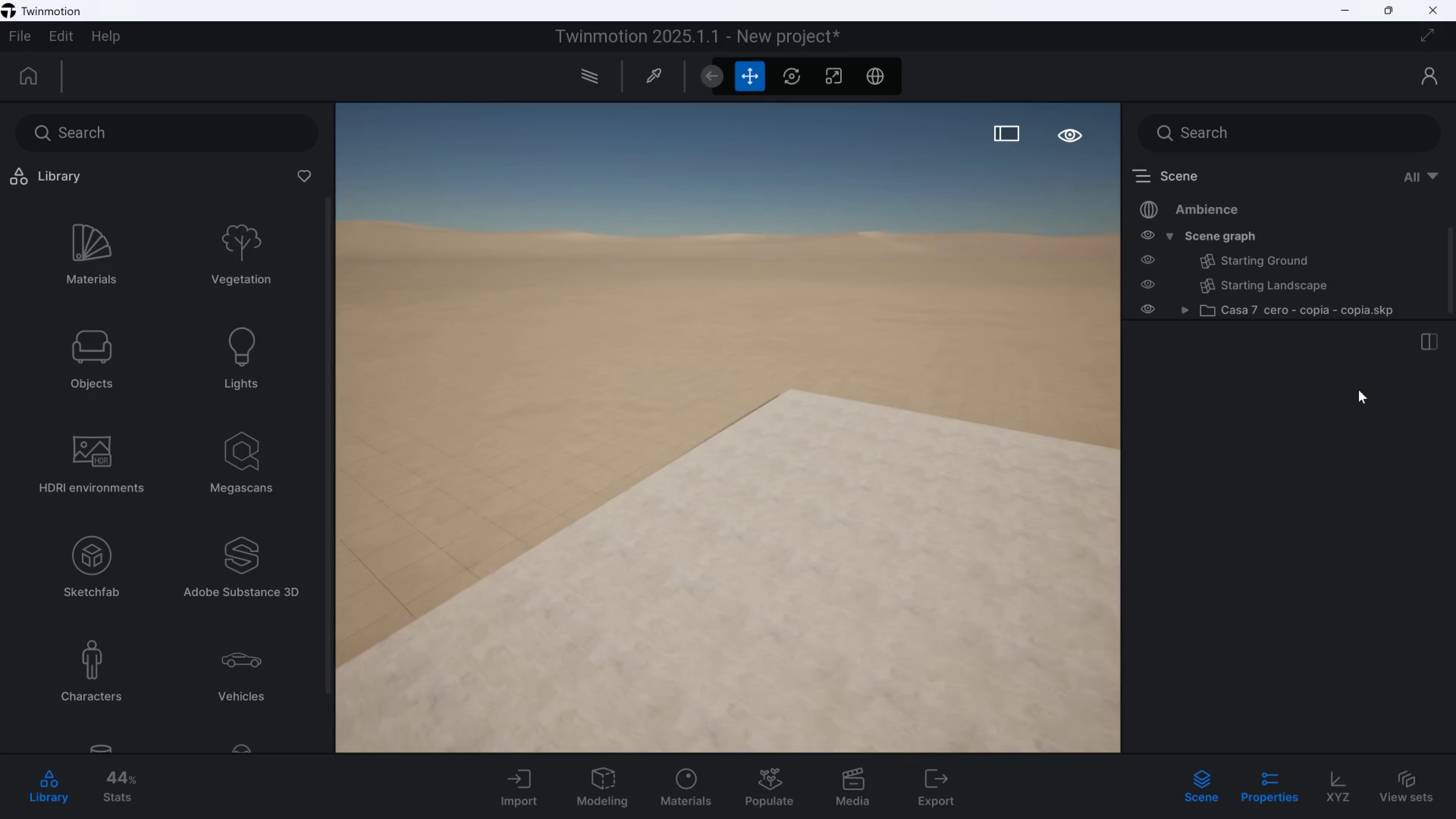 
left_click_drag(start_coordinate=[1378, 390], to_coordinate=[996, 433])
 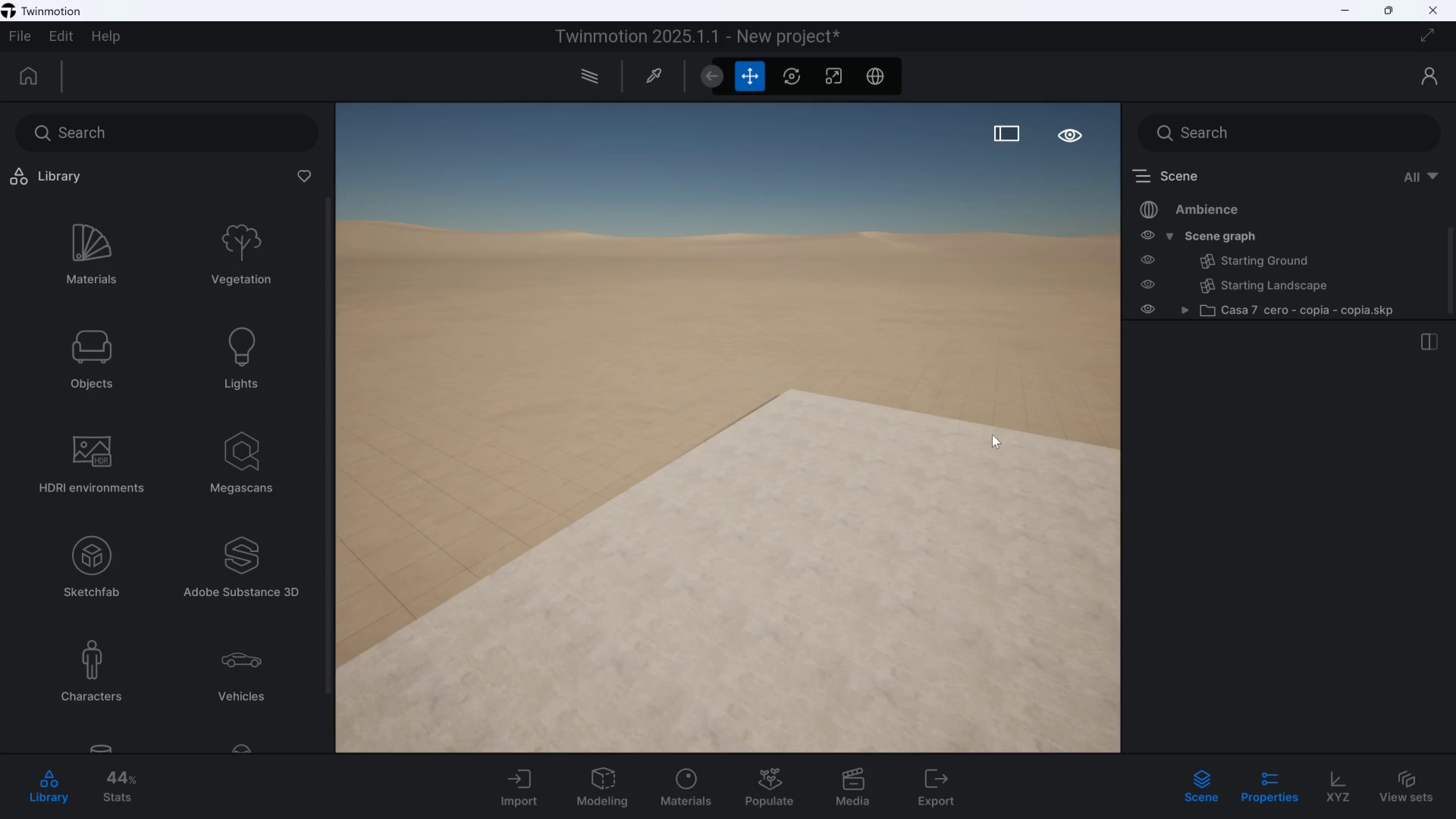 
left_click_drag(start_coordinate=[983, 468], to_coordinate=[369, 507])
 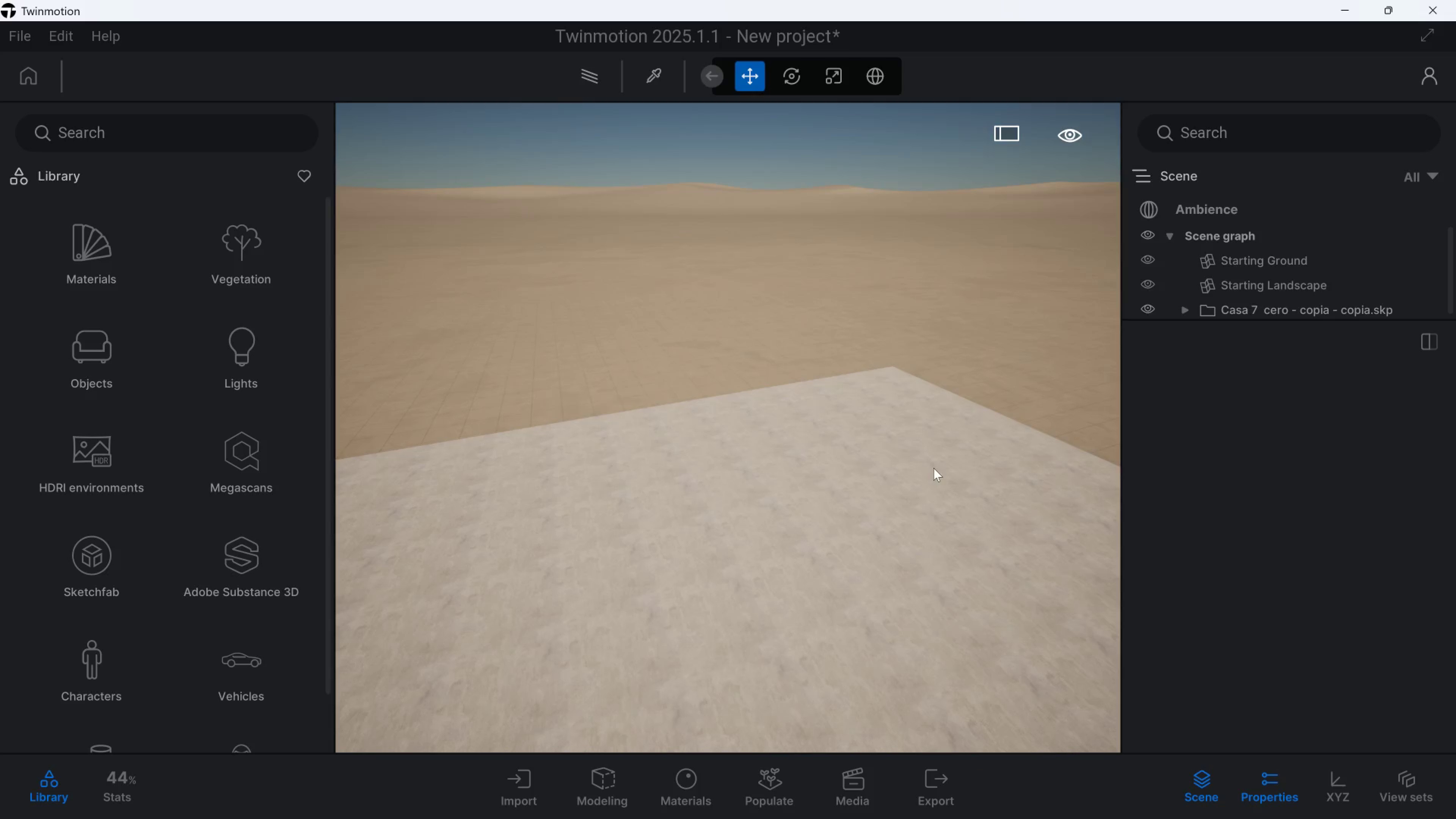 
left_click_drag(start_coordinate=[915, 460], to_coordinate=[563, 497])
 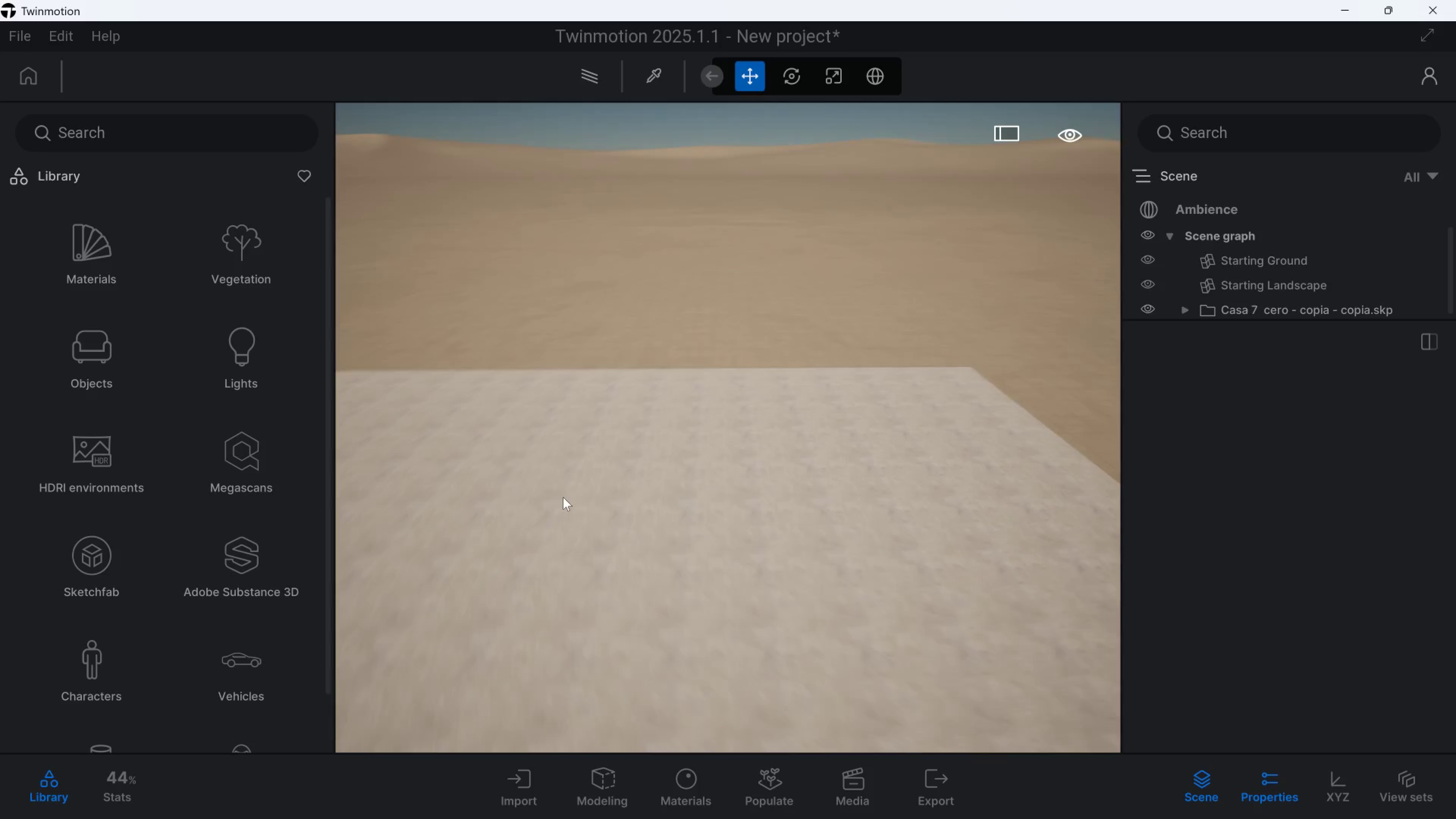 
hold_key(key=A, duration=3.4)
 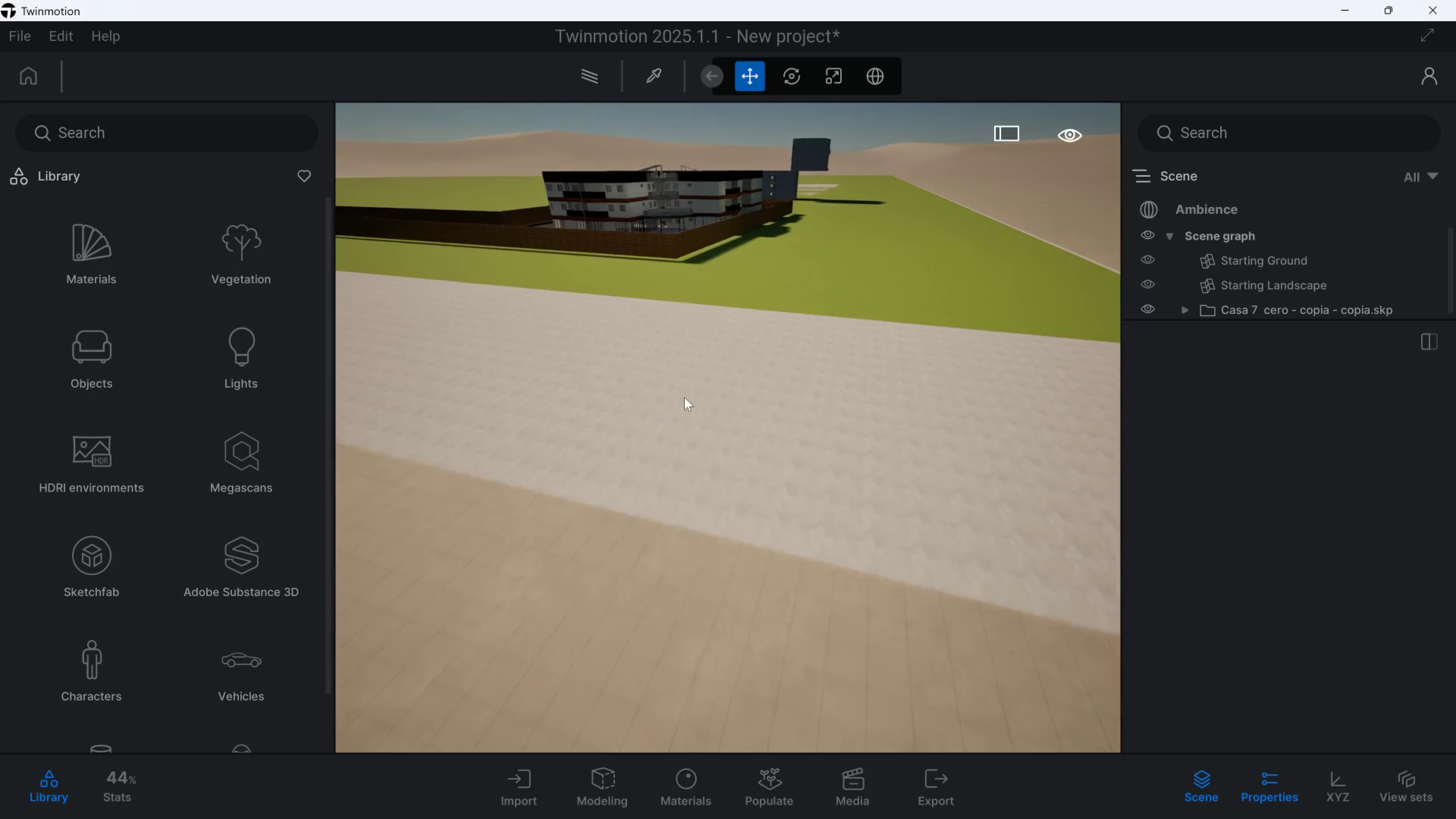 
hold_key(key=S, duration=1.5)
 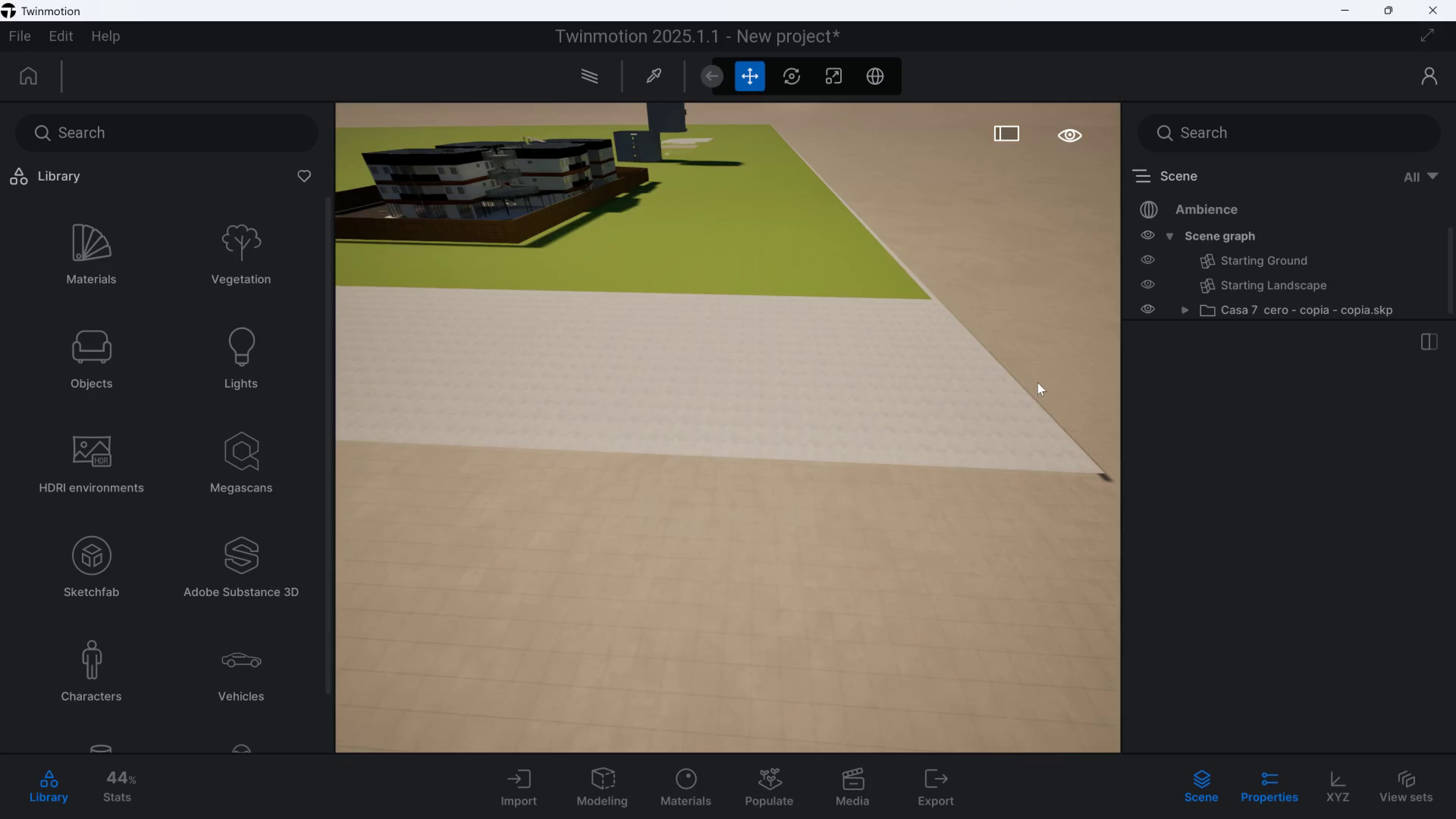 
left_click_drag(start_coordinate=[966, 410], to_coordinate=[360, 466])
 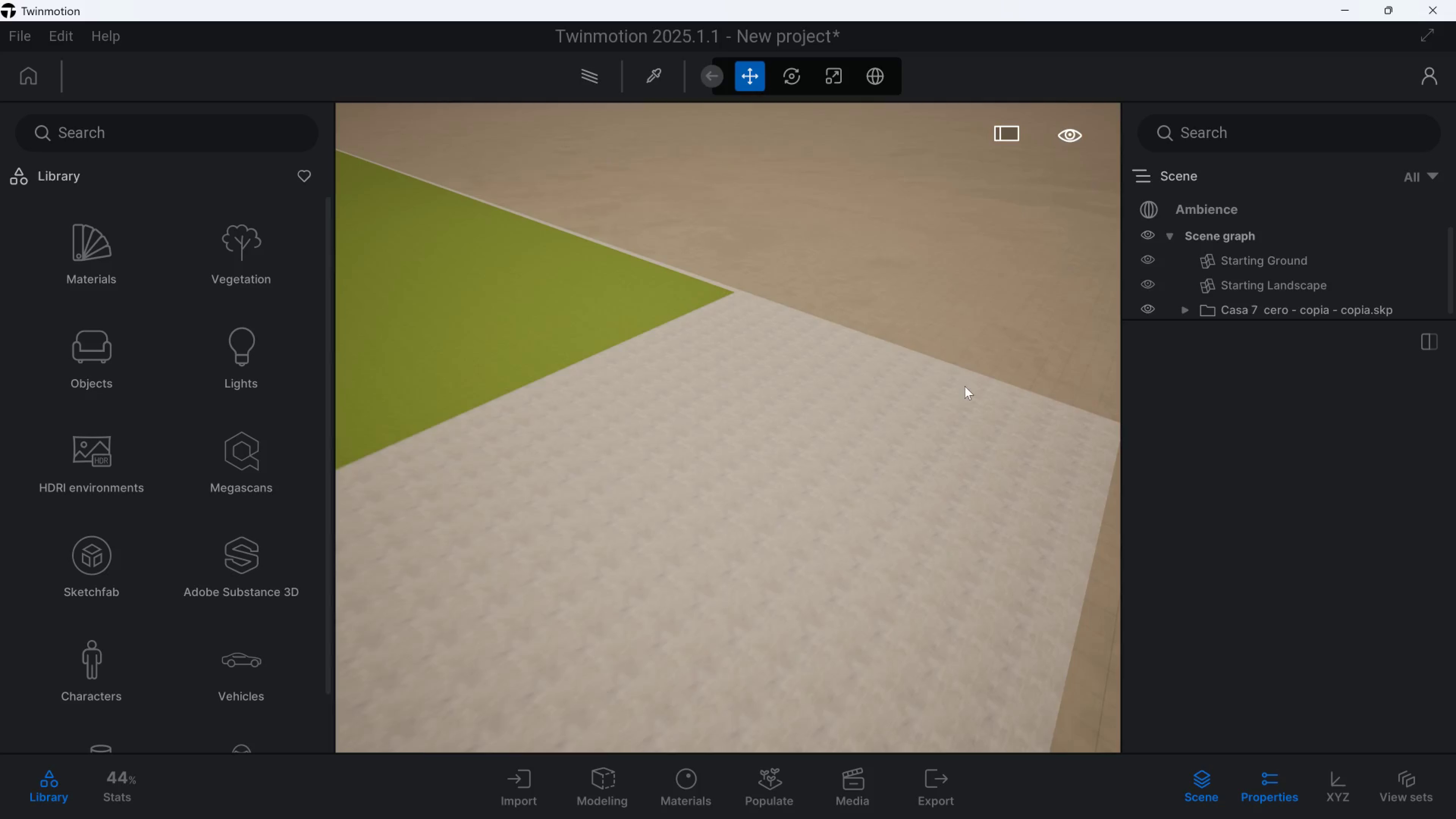 
left_click_drag(start_coordinate=[971, 386], to_coordinate=[441, 408])
 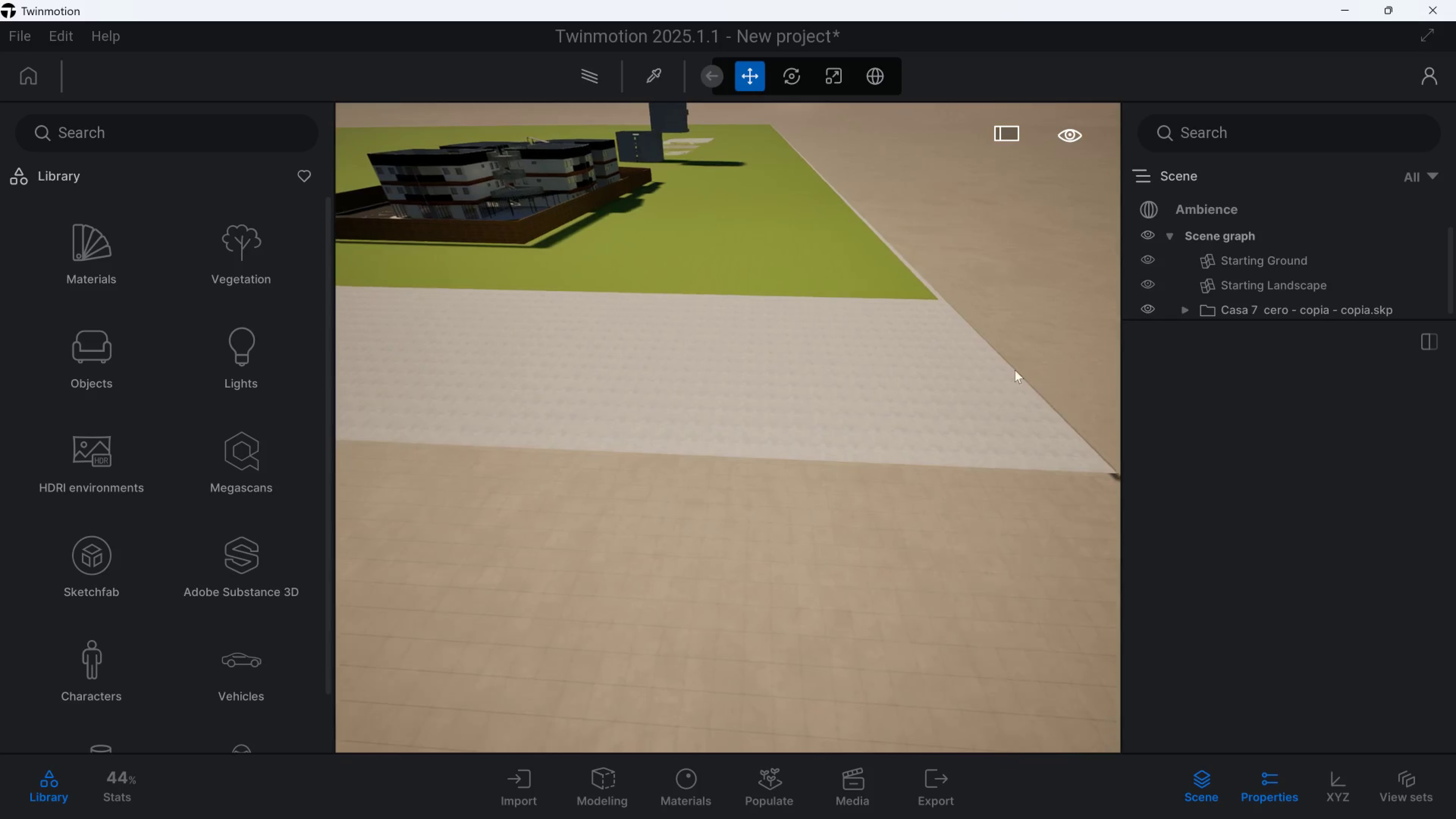 
hold_key(key=S, duration=0.33)
 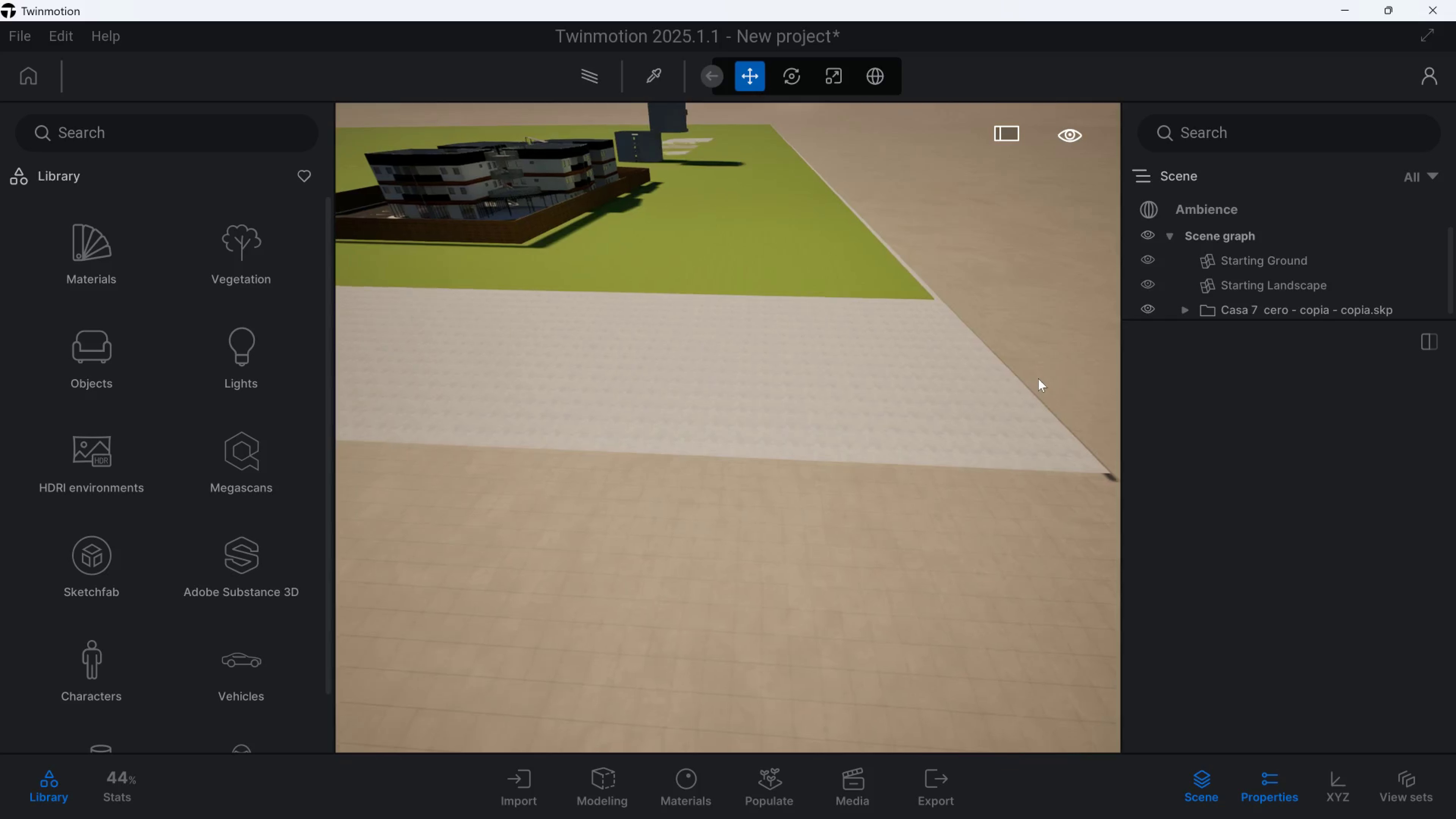 
hold_key(key=W, duration=9.01)
 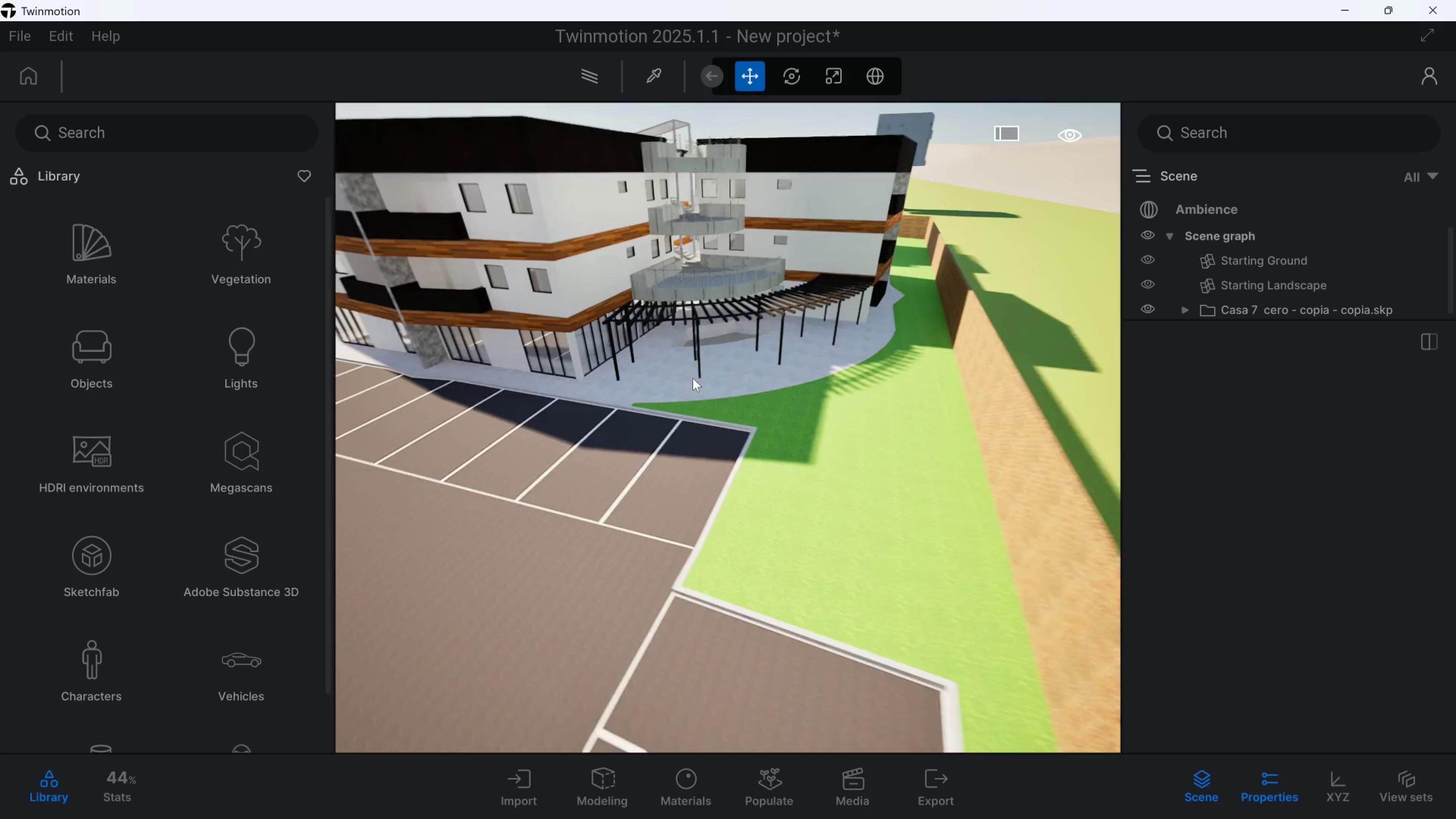 
hold_key(key=Q, duration=1.53)
 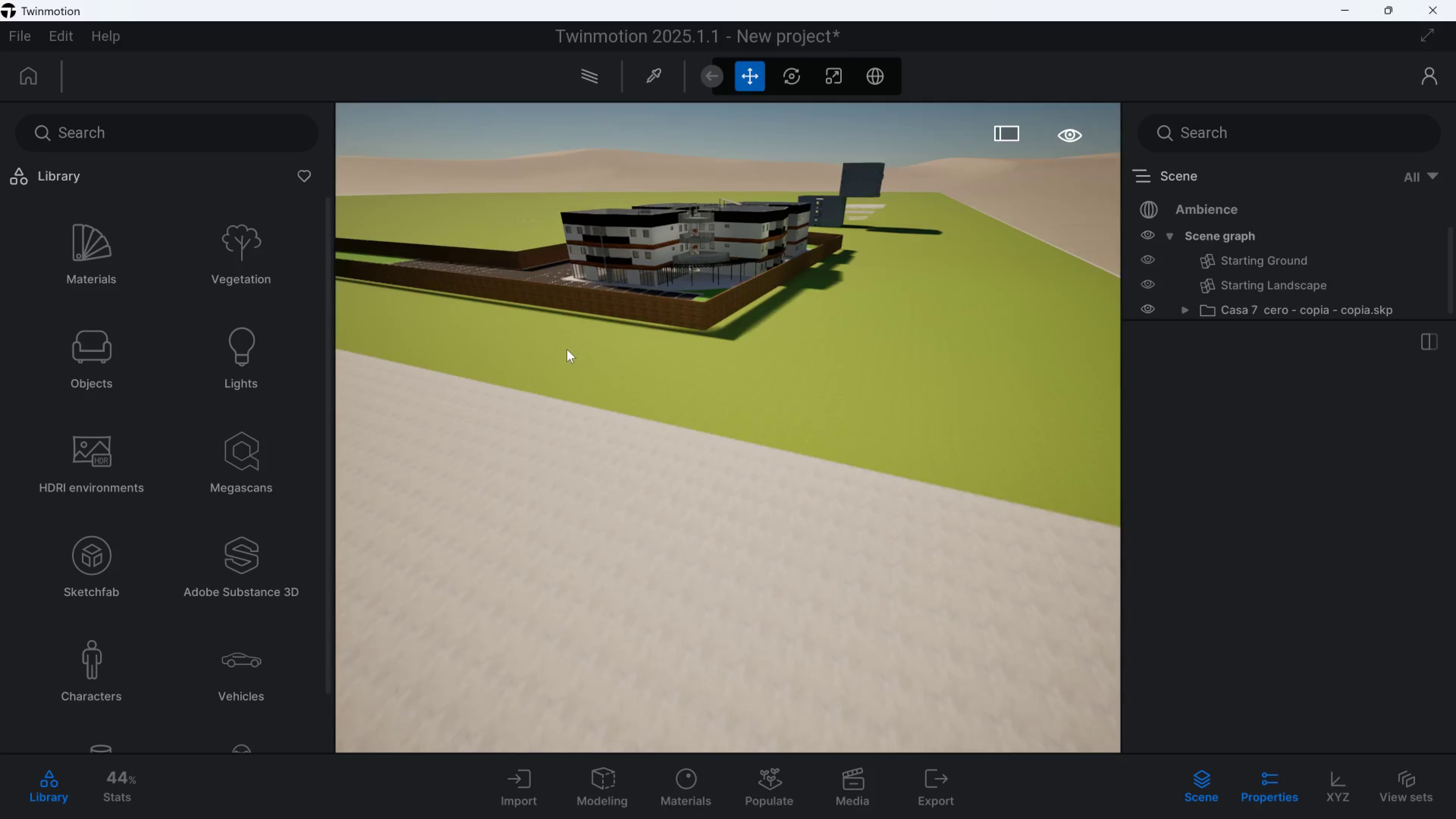 
hold_key(key=Q, duration=1.53)
 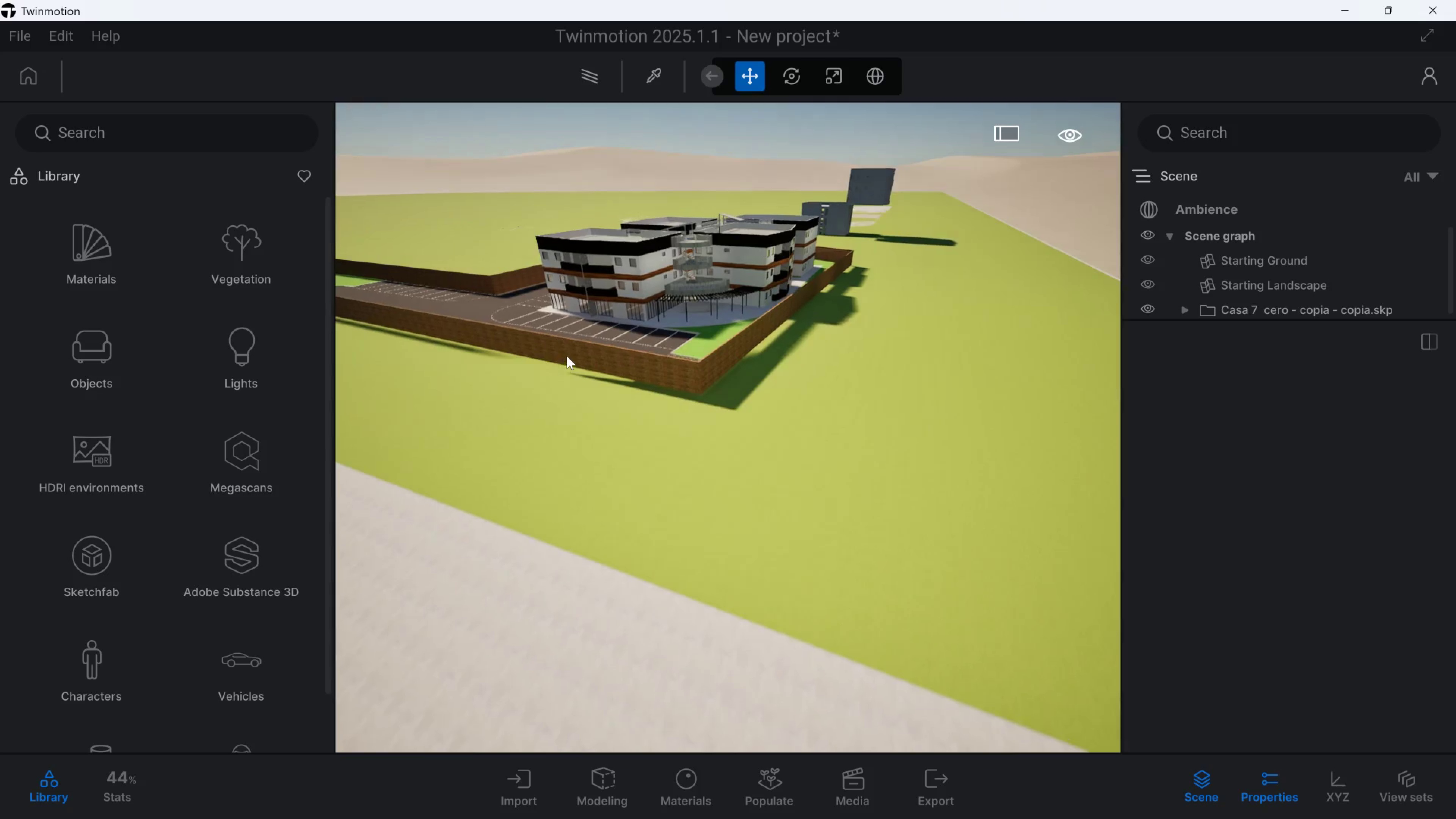 
type(qq)
 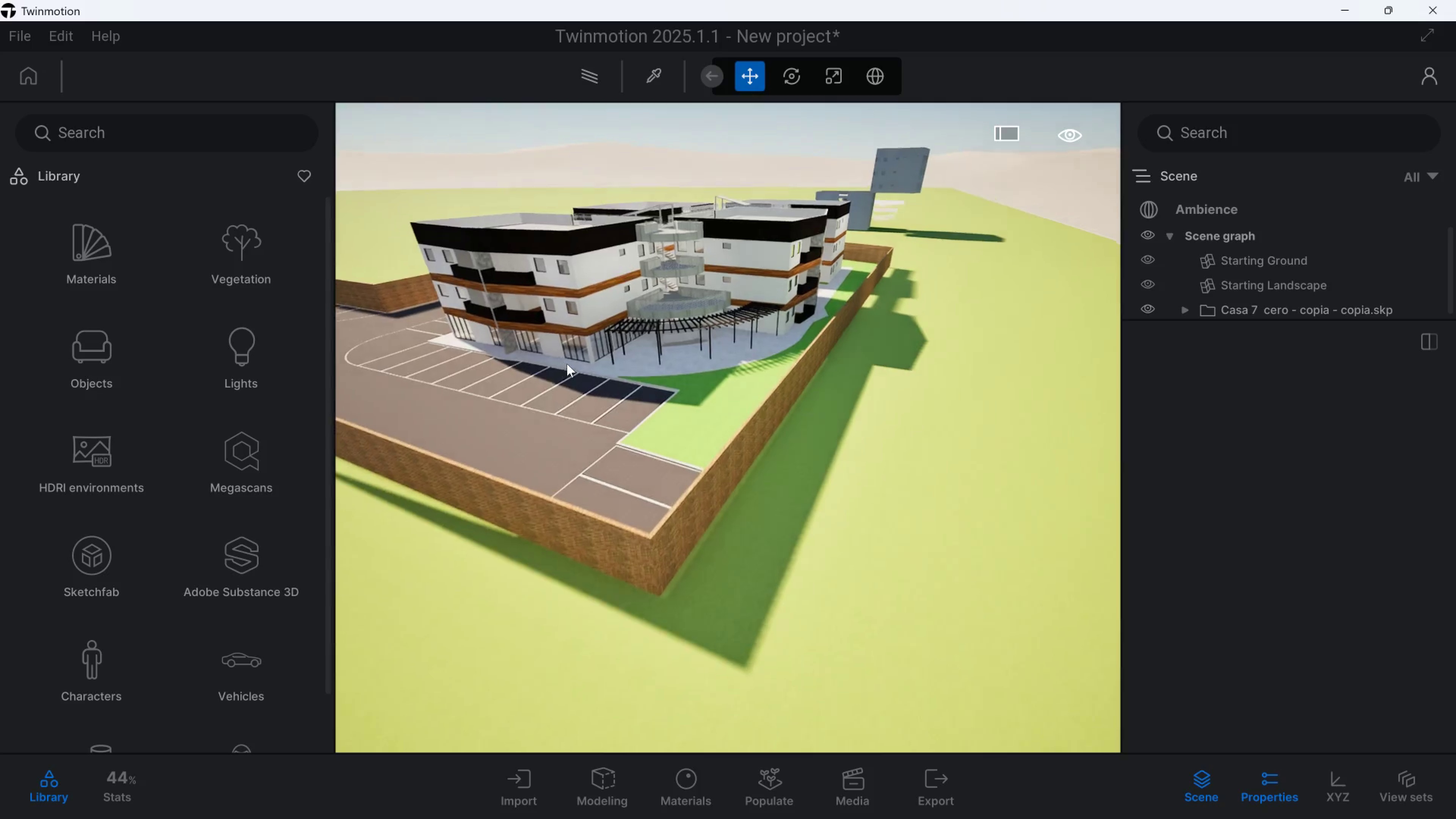 
hold_key(key=A, duration=0.58)
 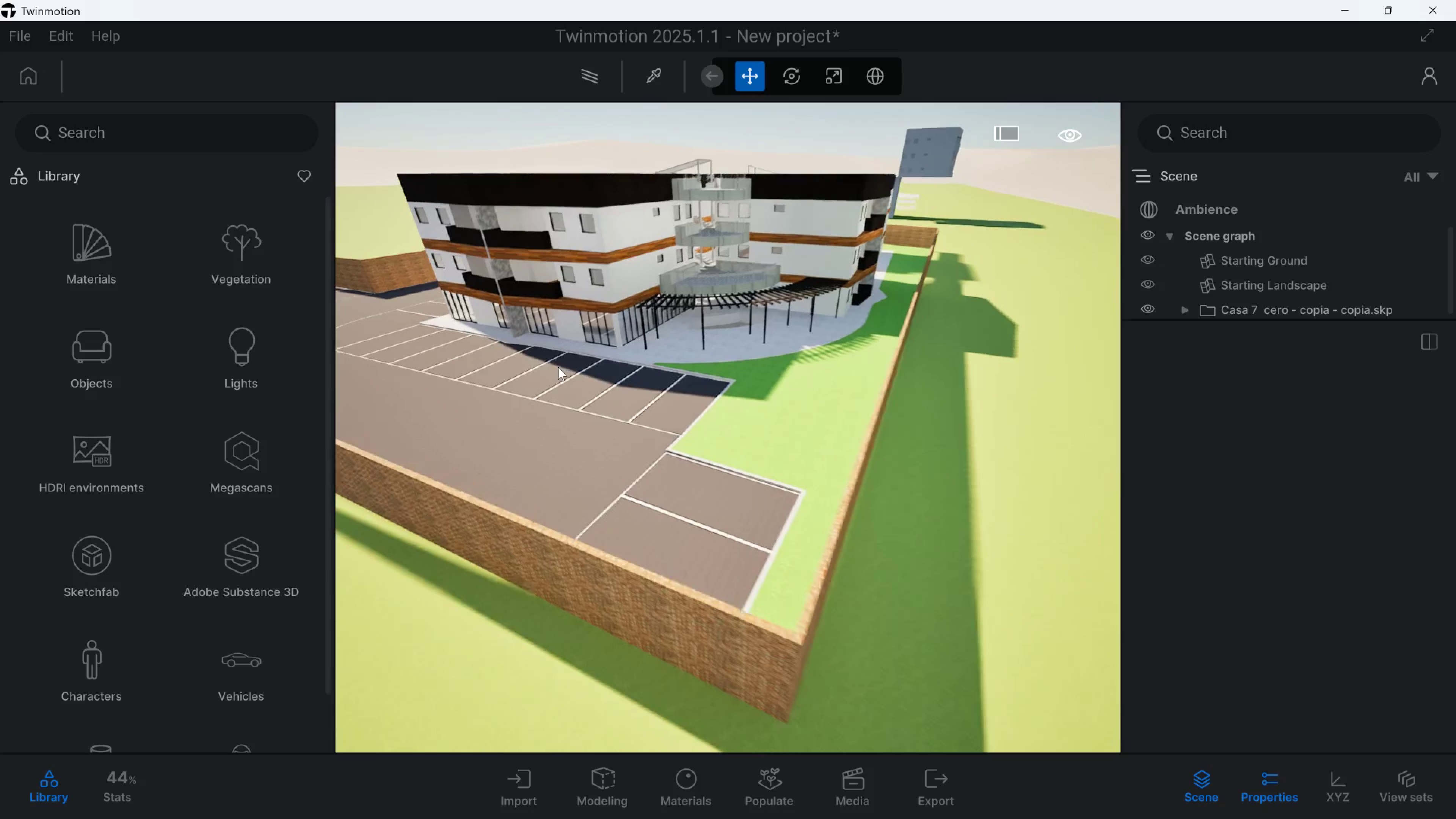 
hold_key(key=Q, duration=0.43)
 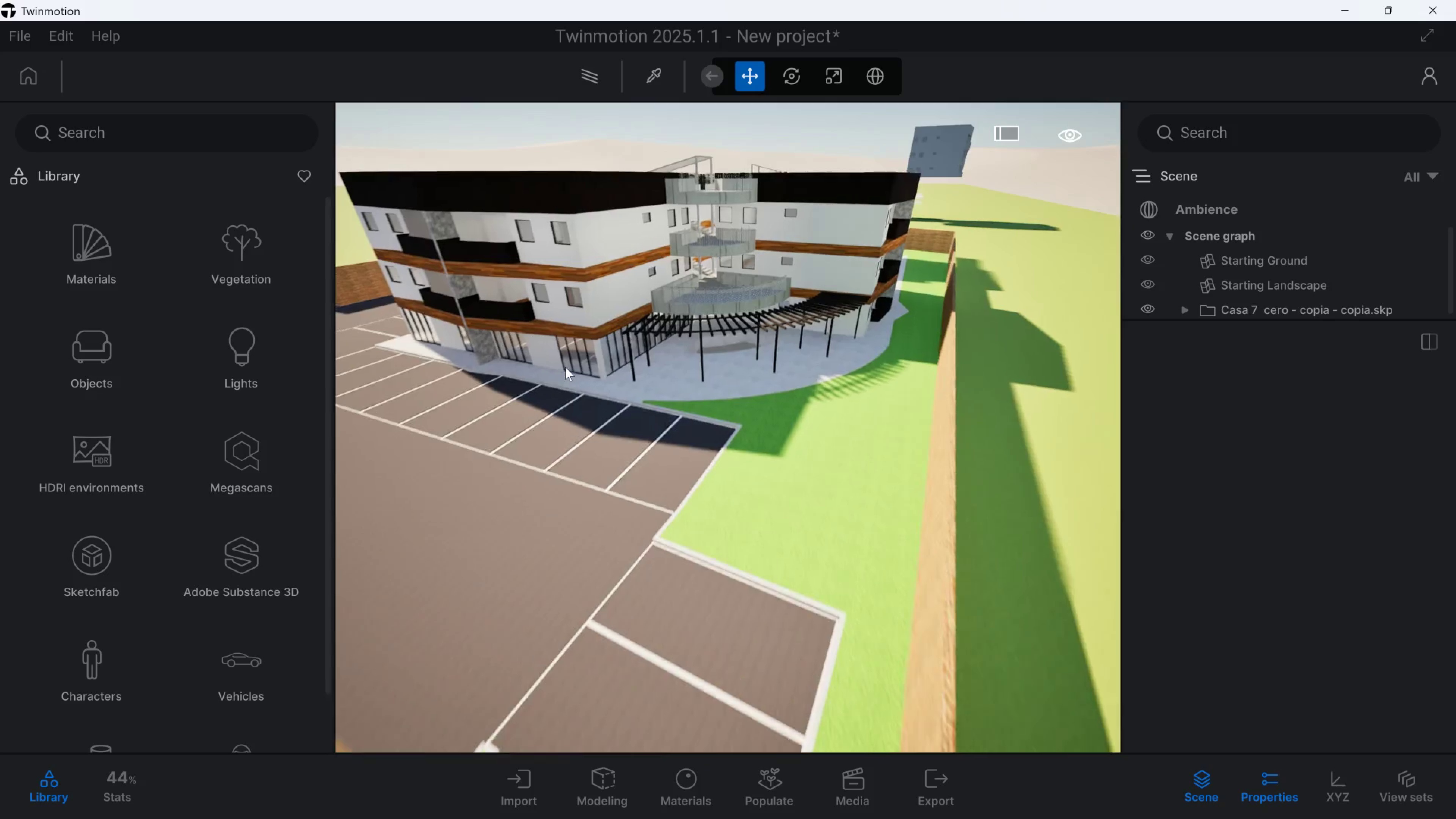 
hold_key(key=A, duration=0.4)
 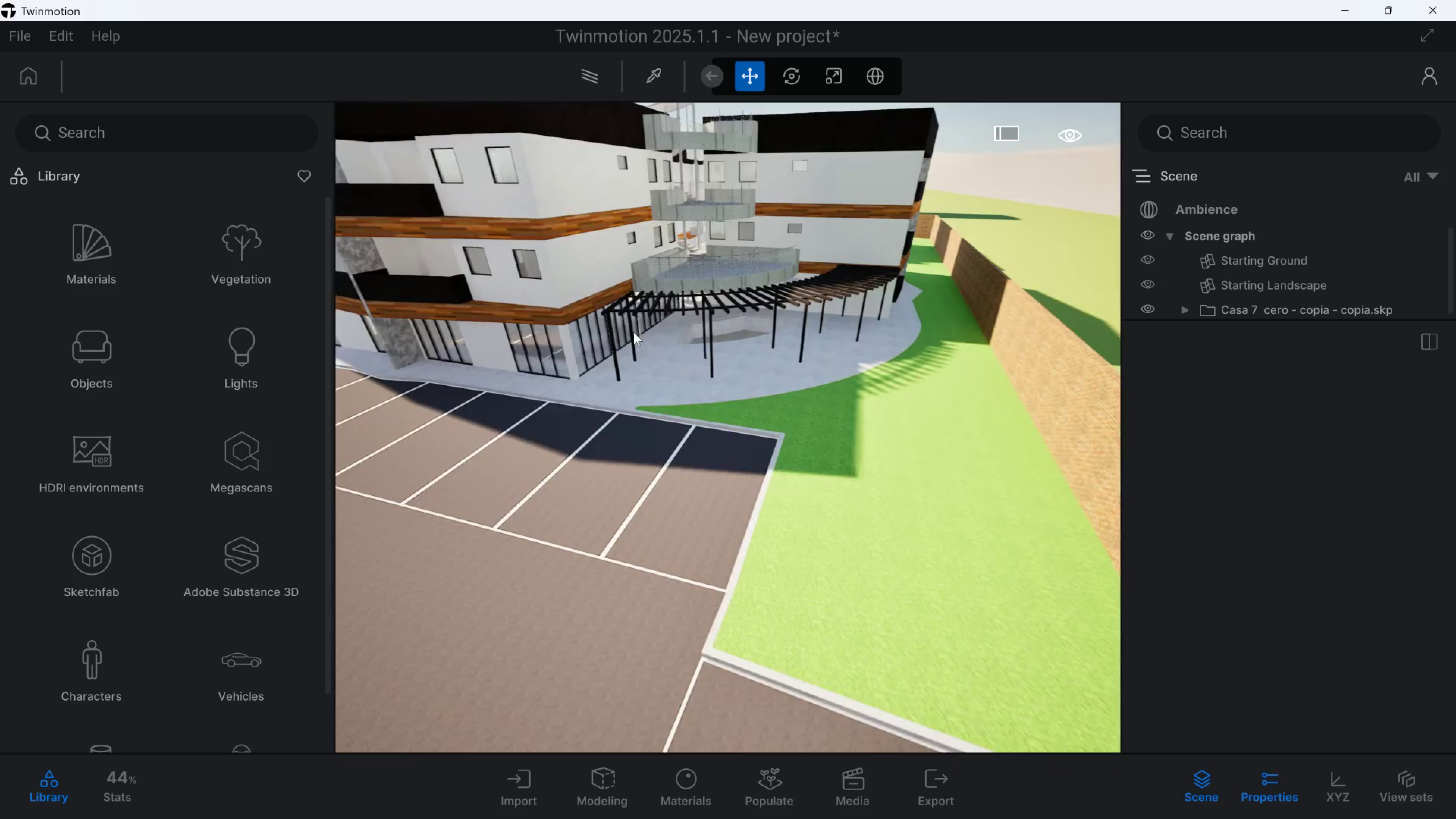 
hold_key(key=W, duration=0.62)
 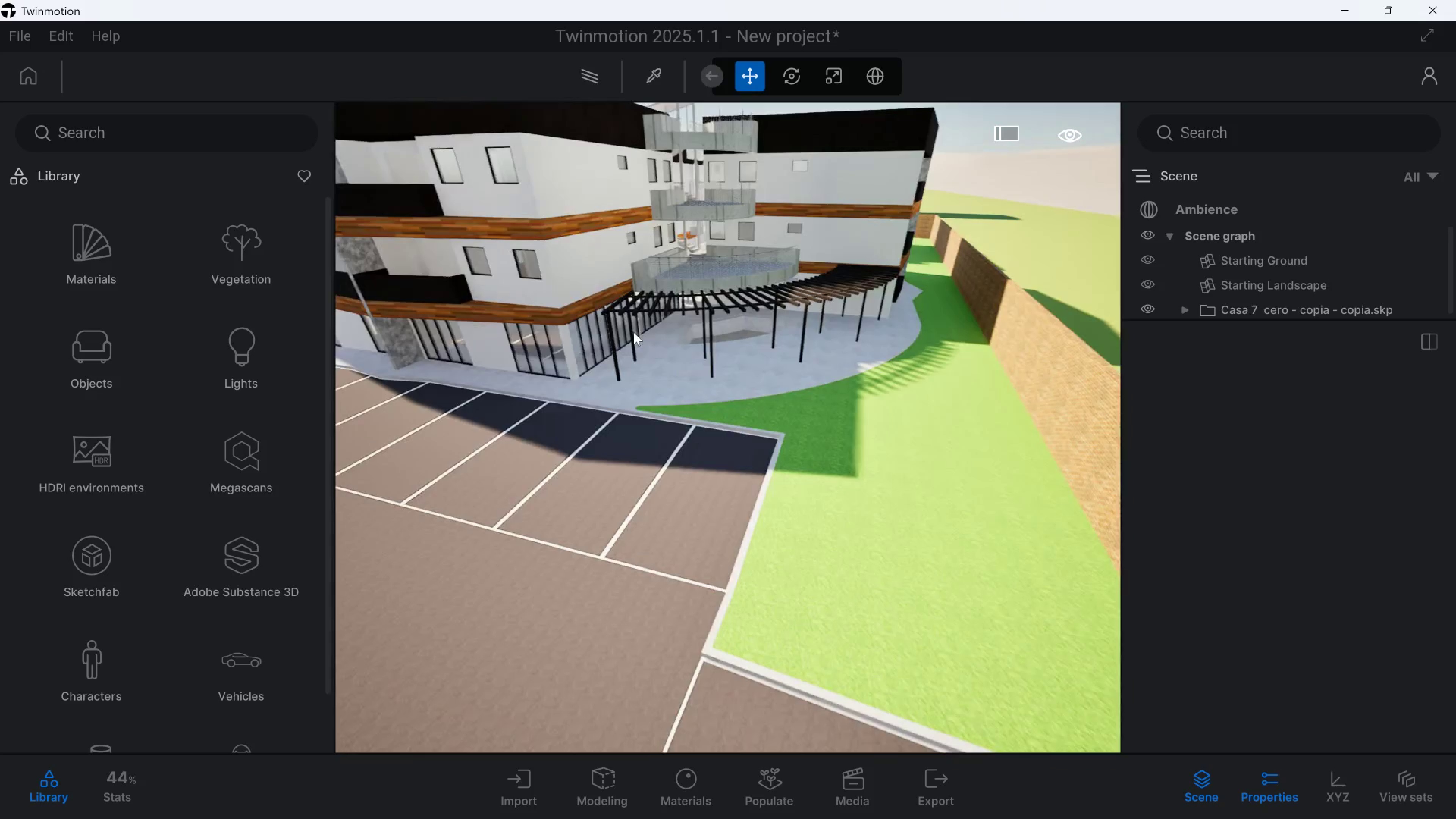 
hold_key(key=W, duration=0.97)
 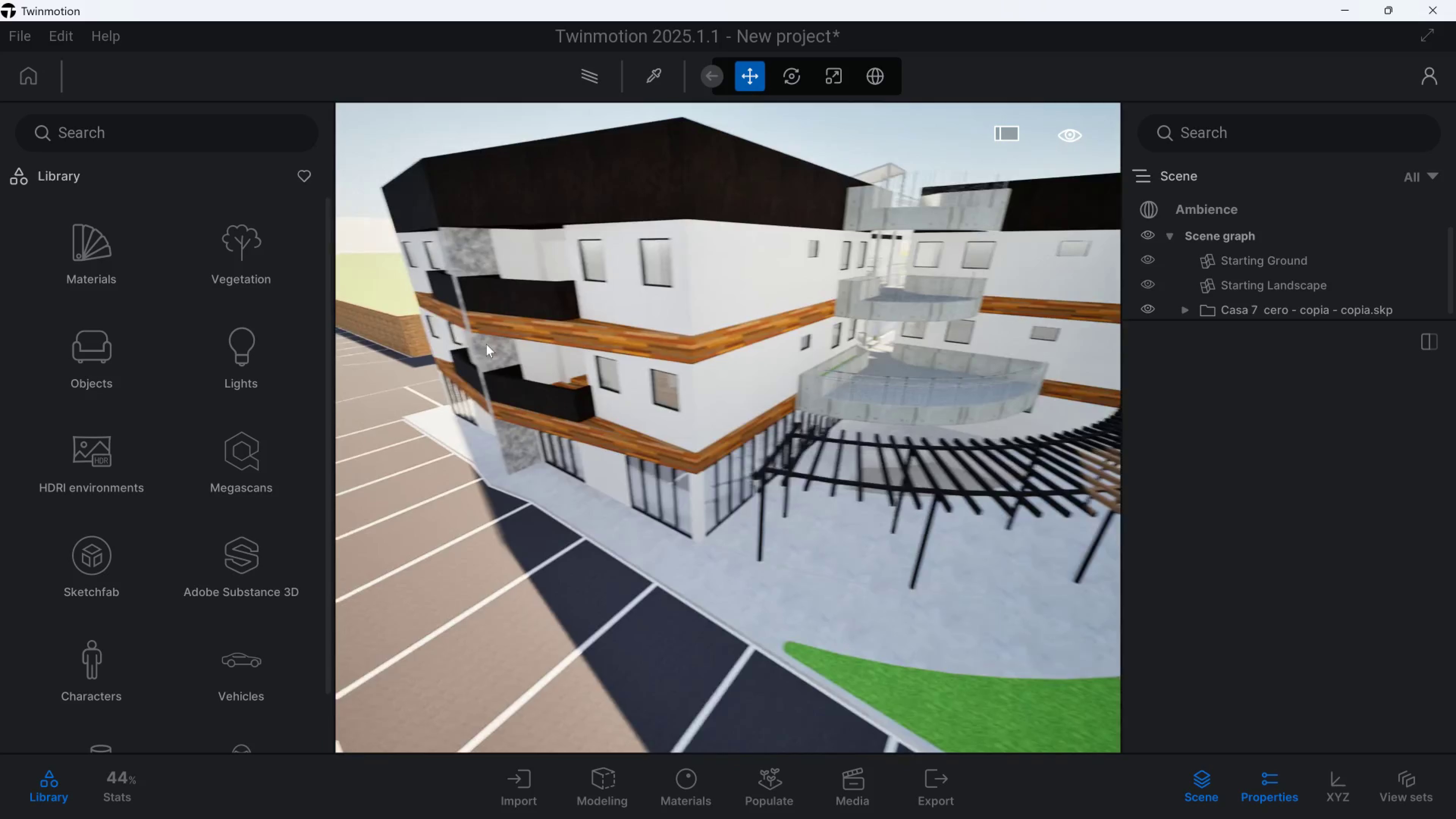 
hold_key(key=Q, duration=0.63)
 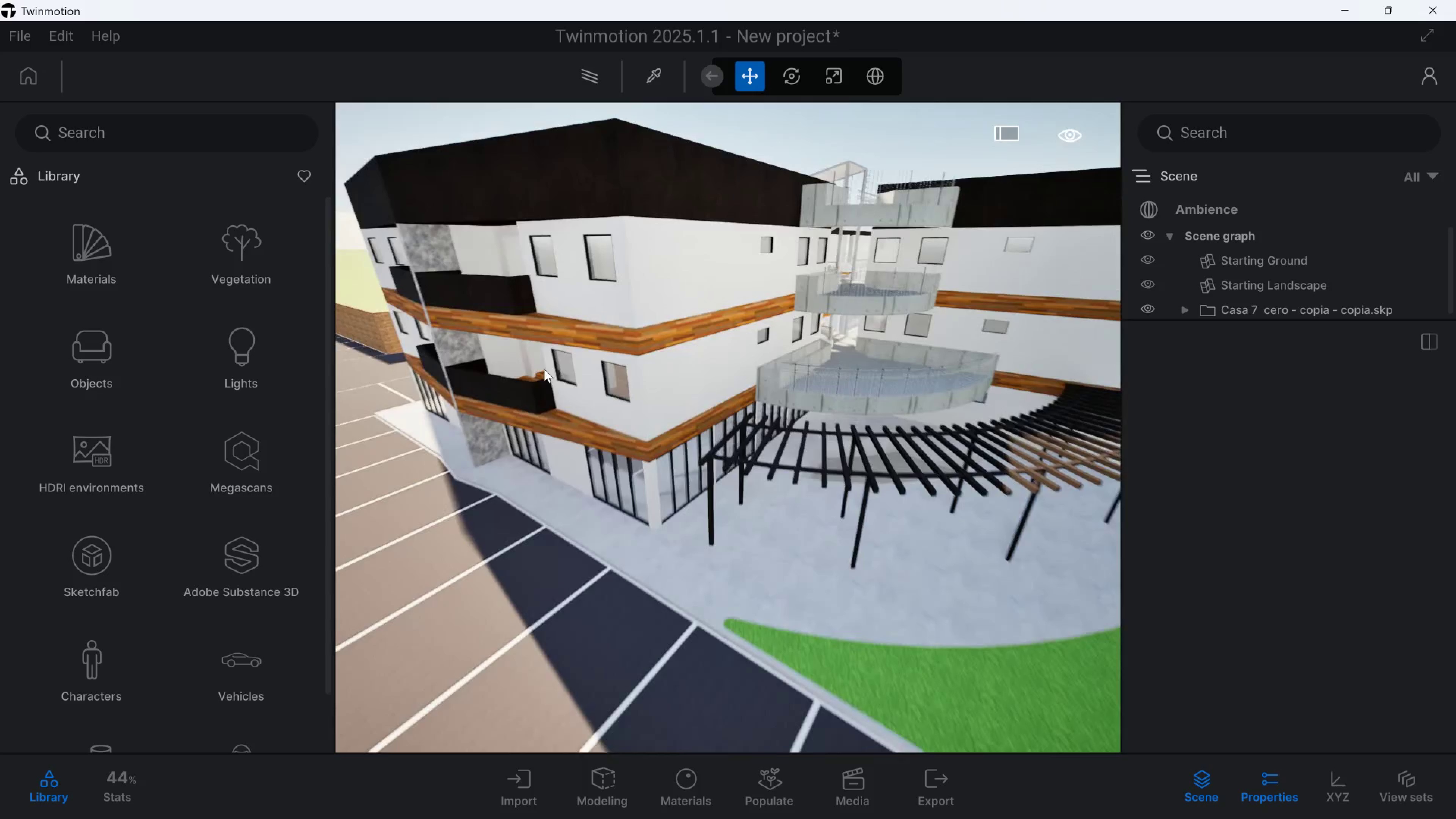 
hold_key(key=A, duration=5.77)
 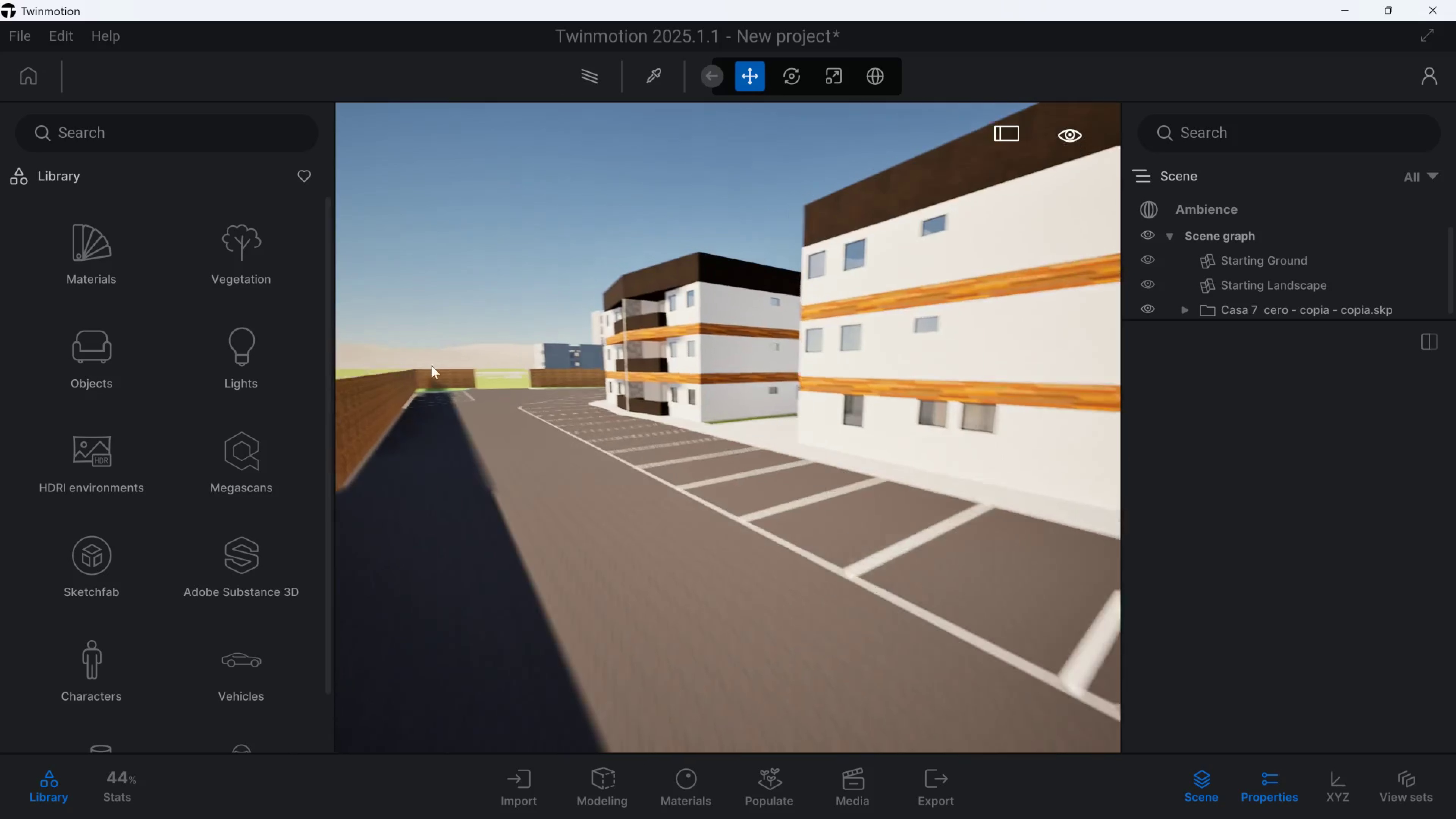 
hold_key(key=W, duration=0.47)
 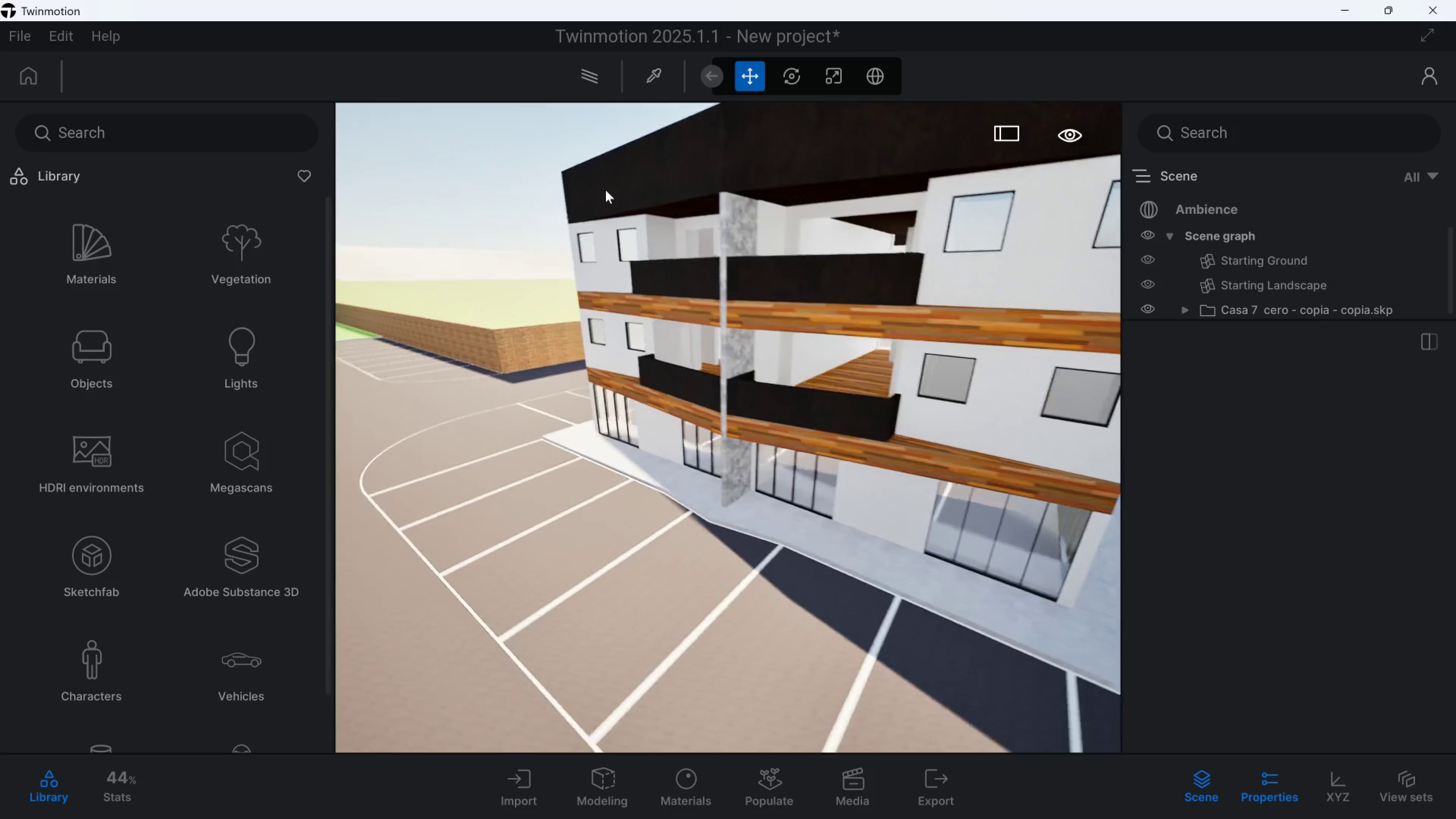 
hold_key(key=W, duration=1.5)
 